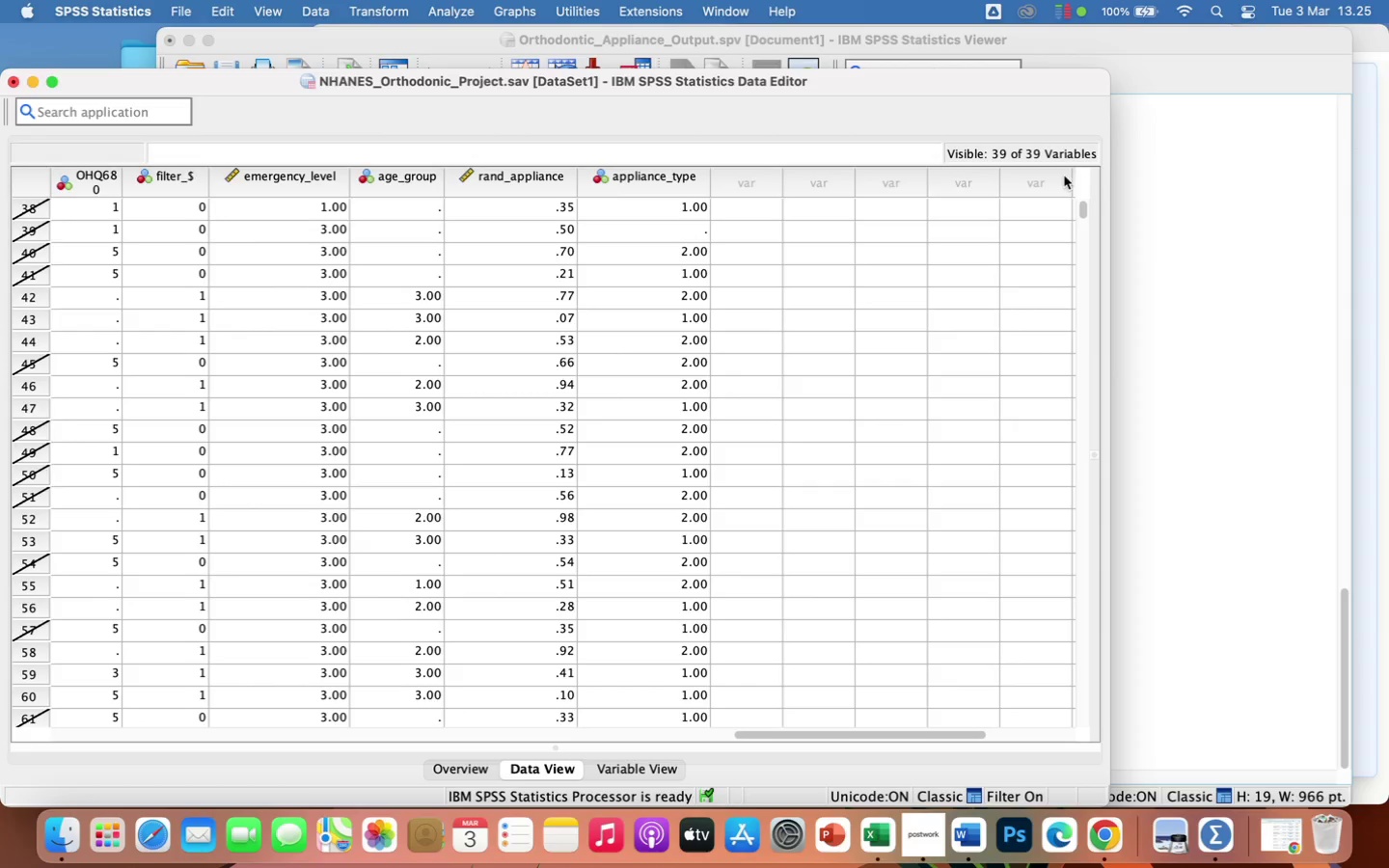 
left_click_drag(start_coordinate=[1081, 206], to_coordinate=[1018, 707])
 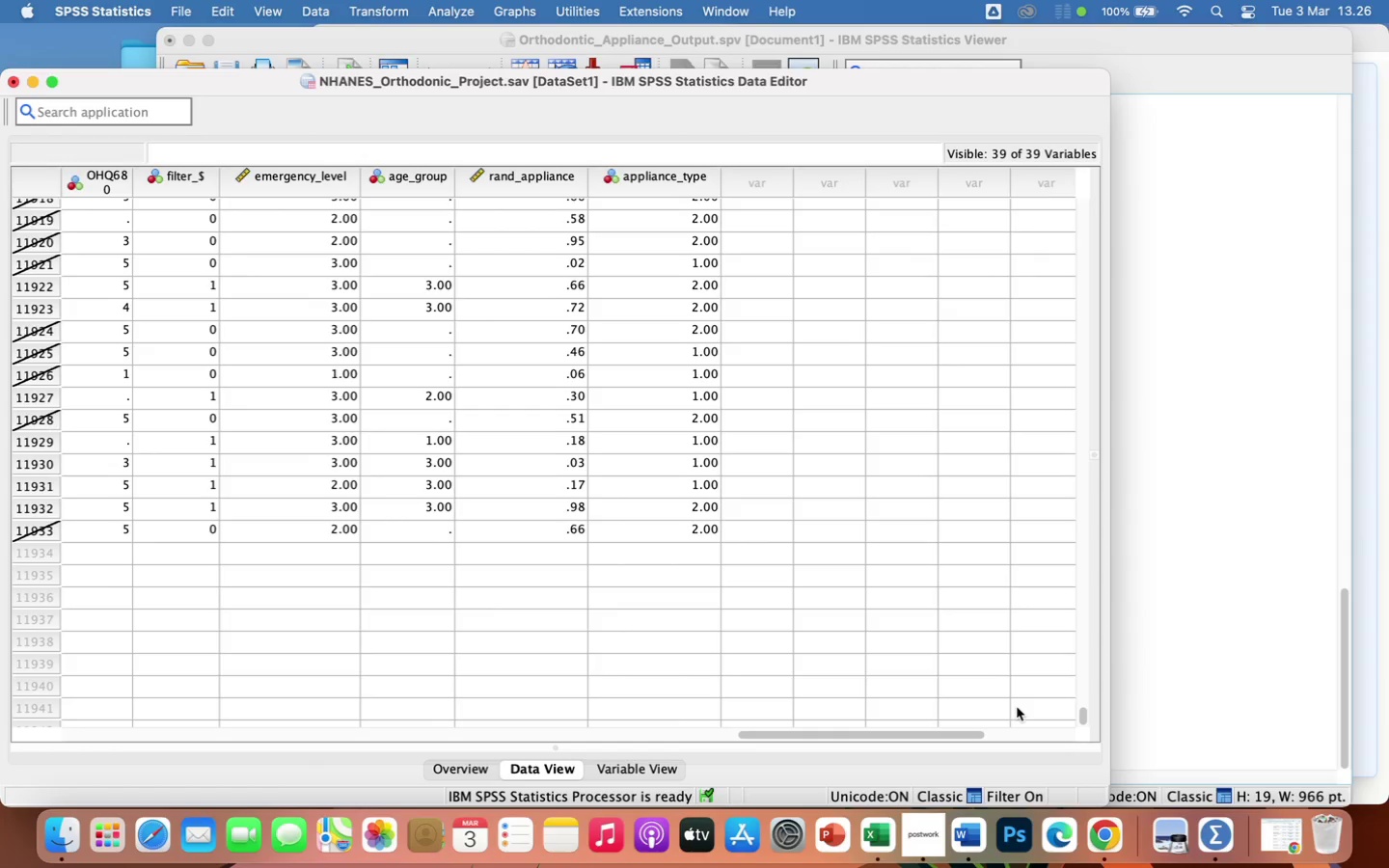 
wait(27.99)
 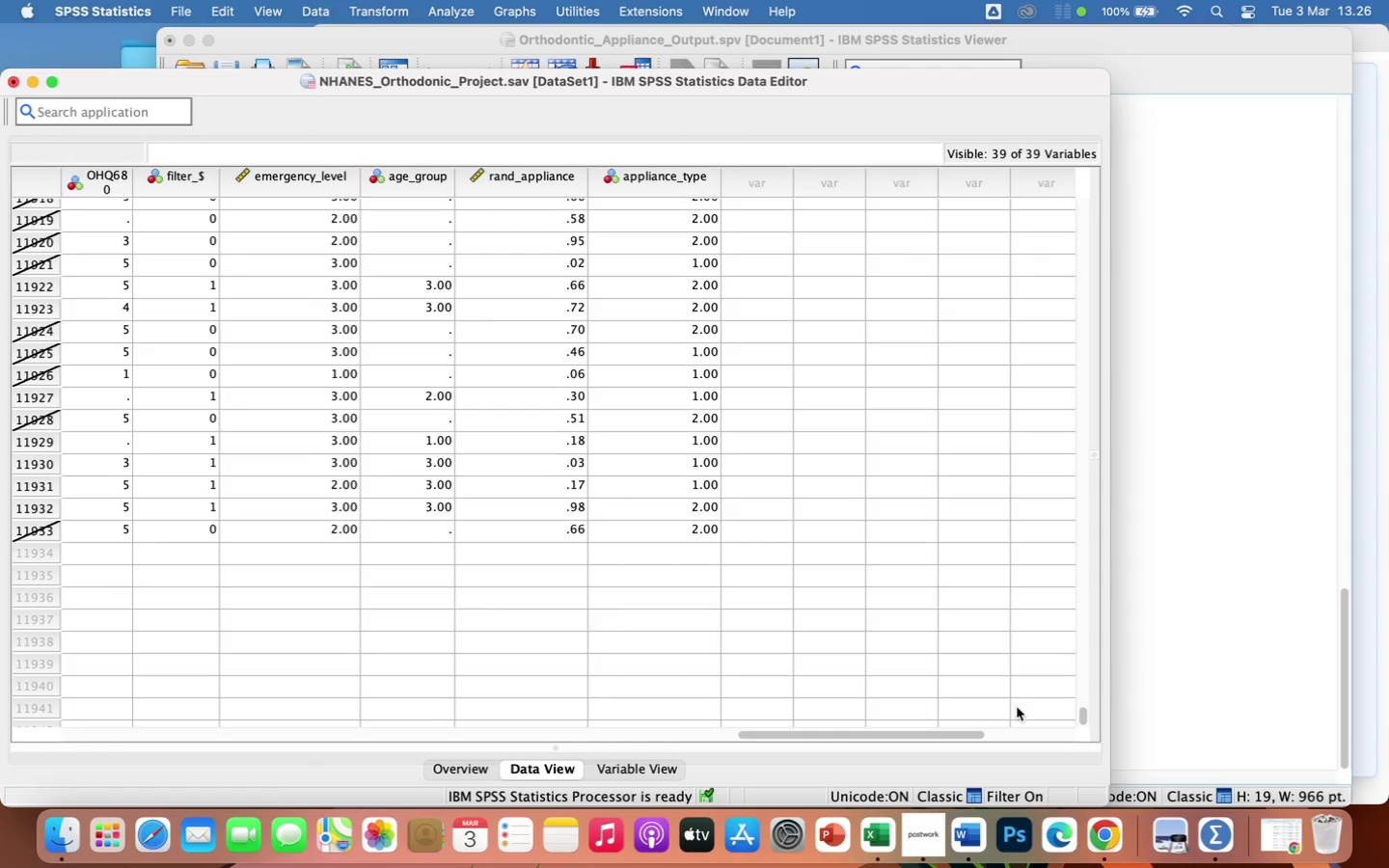 
left_click([397, 13])
 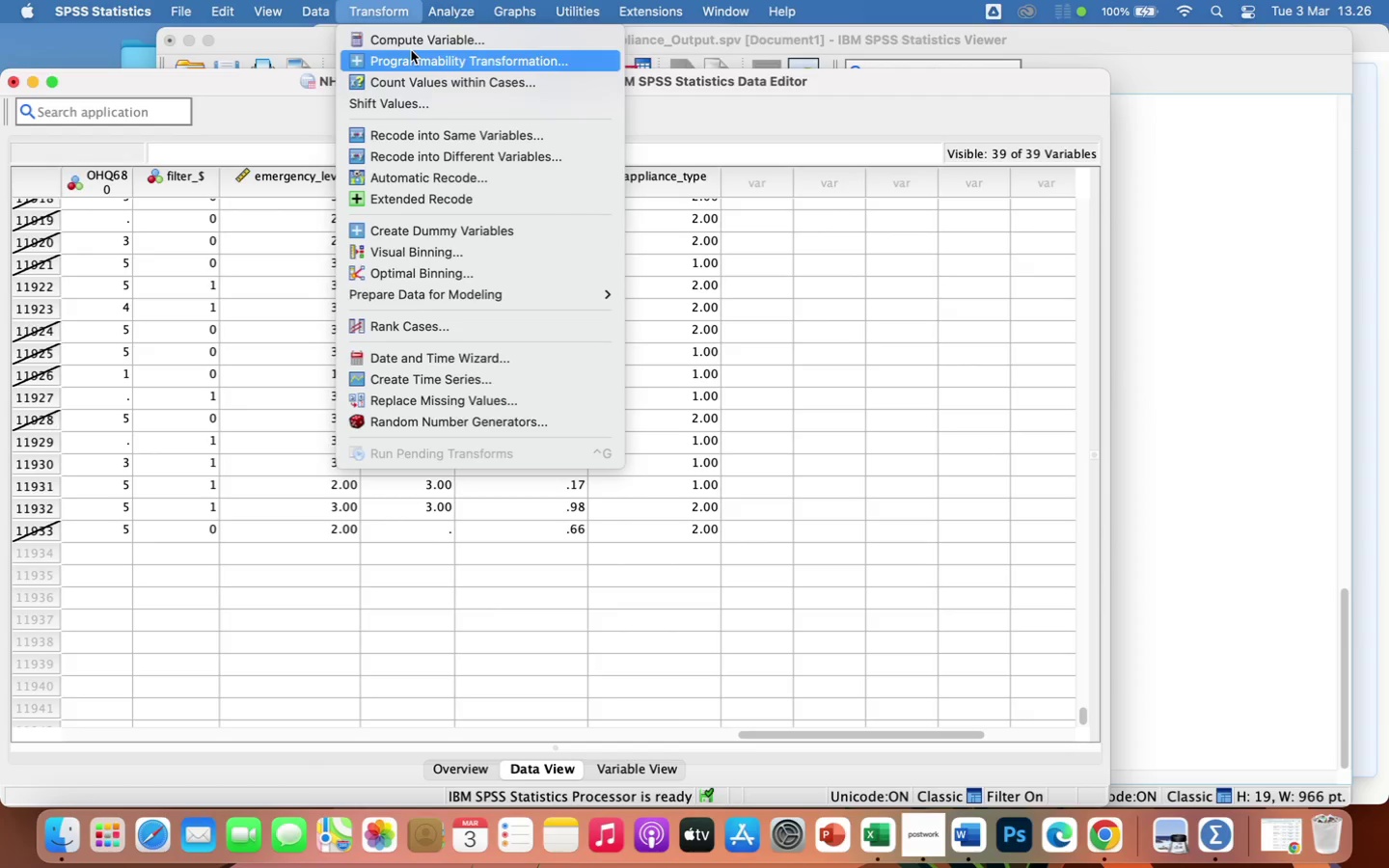 
left_click([414, 43])
 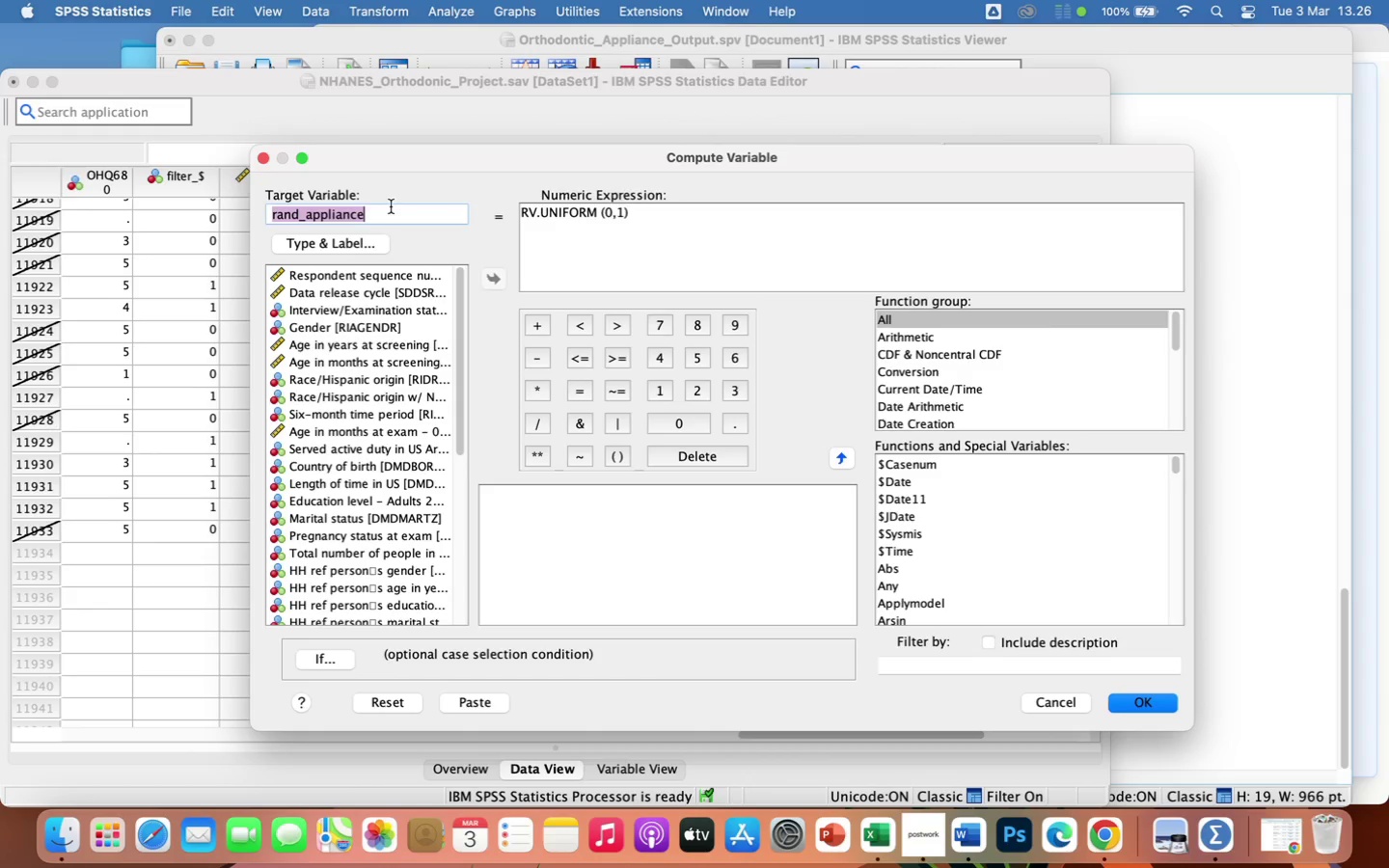 
wait(16.35)
 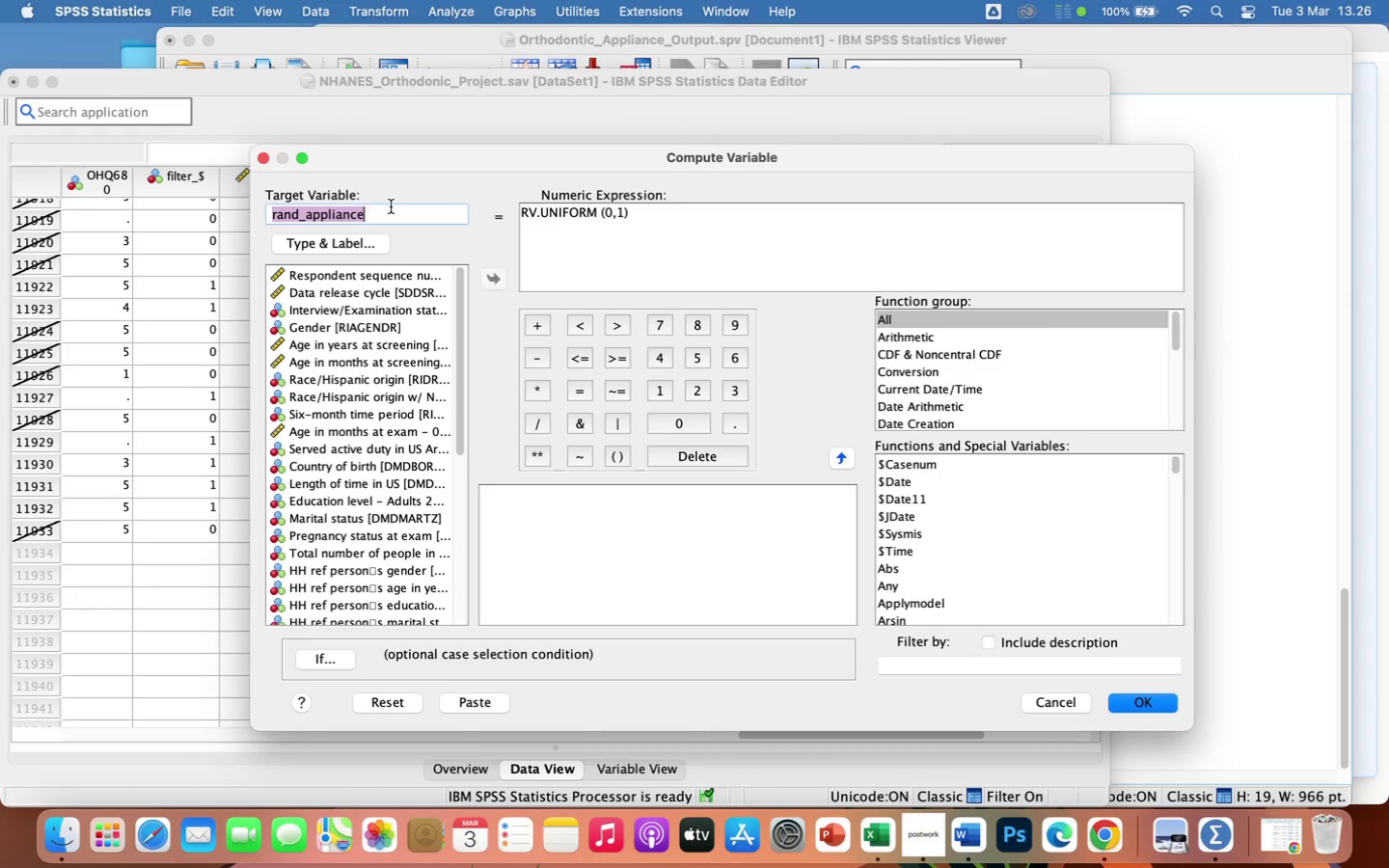 
key(Backspace)
type(appliane)
key(Backspace)
key(Backspace)
key(Backspace)
 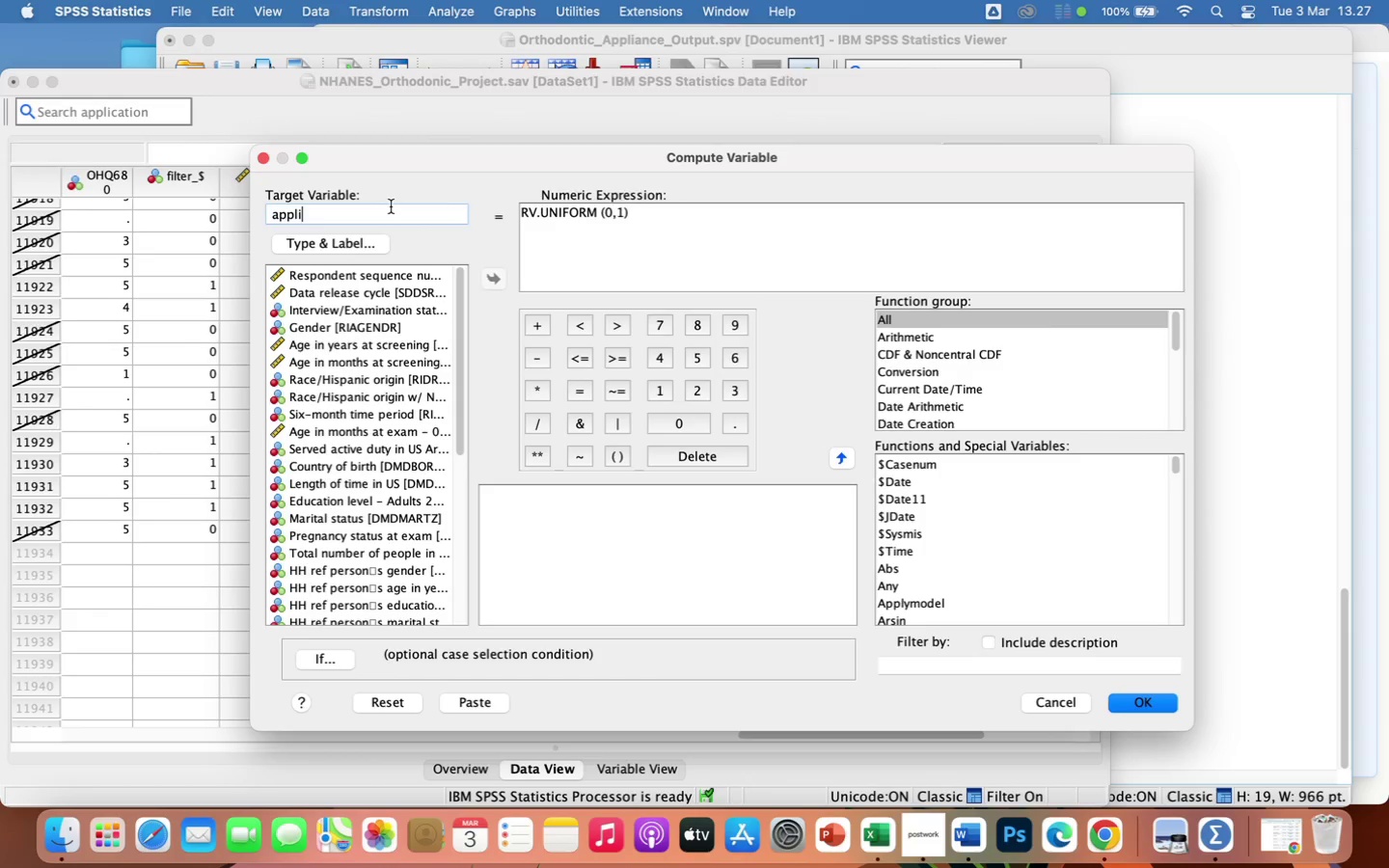 
type(ance_type)
 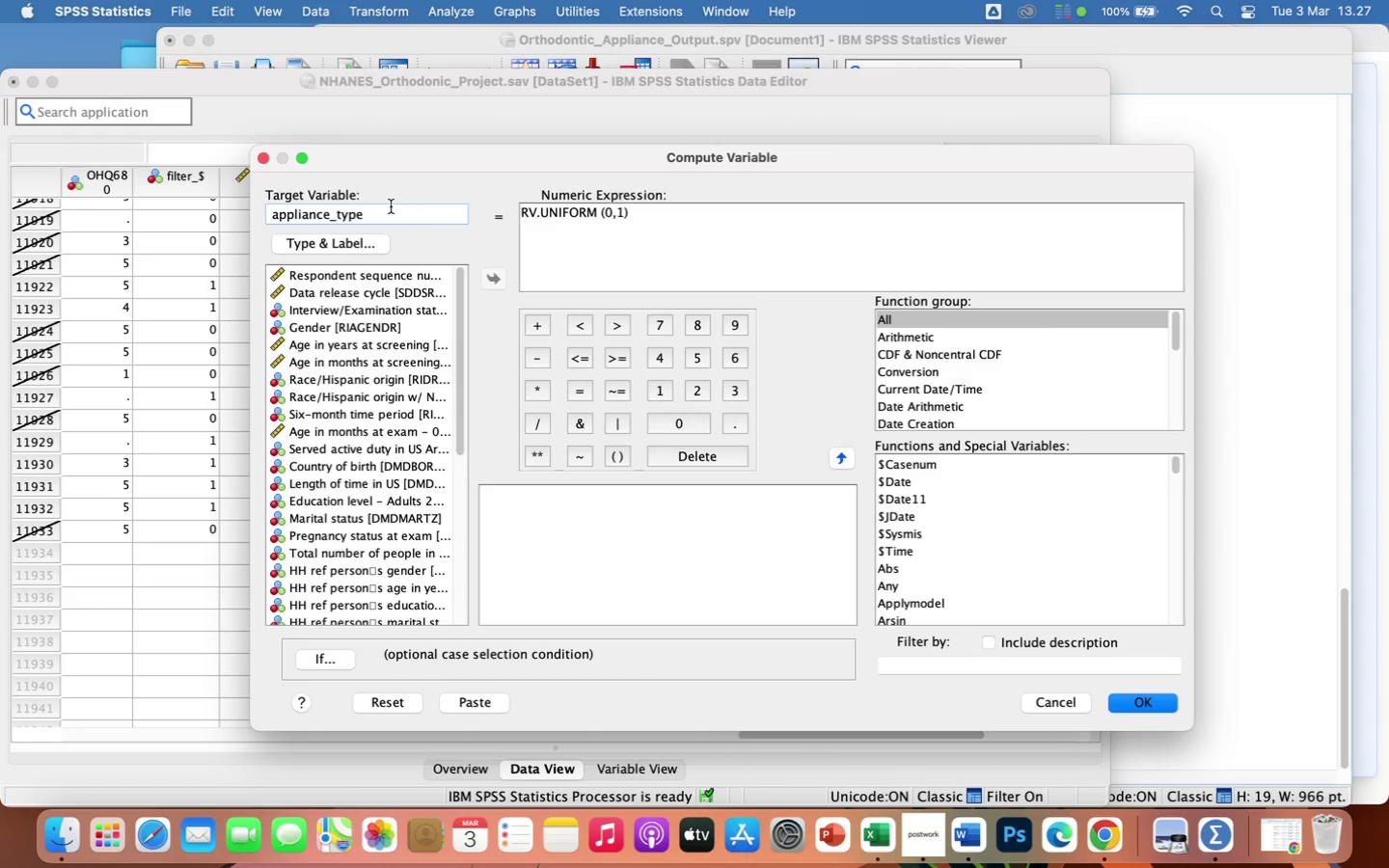 
wait(5.5)
 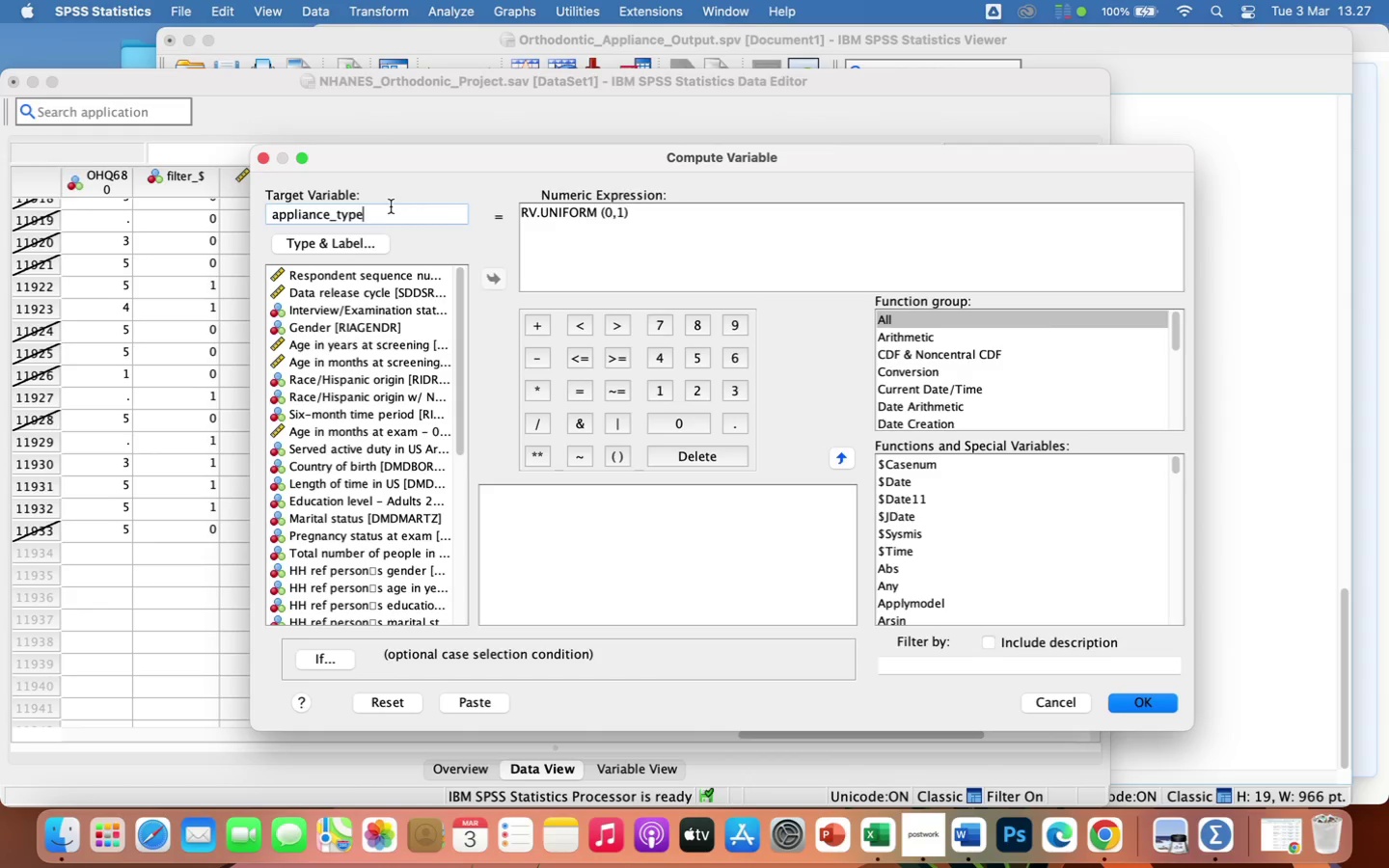 
left_click([650, 215])
 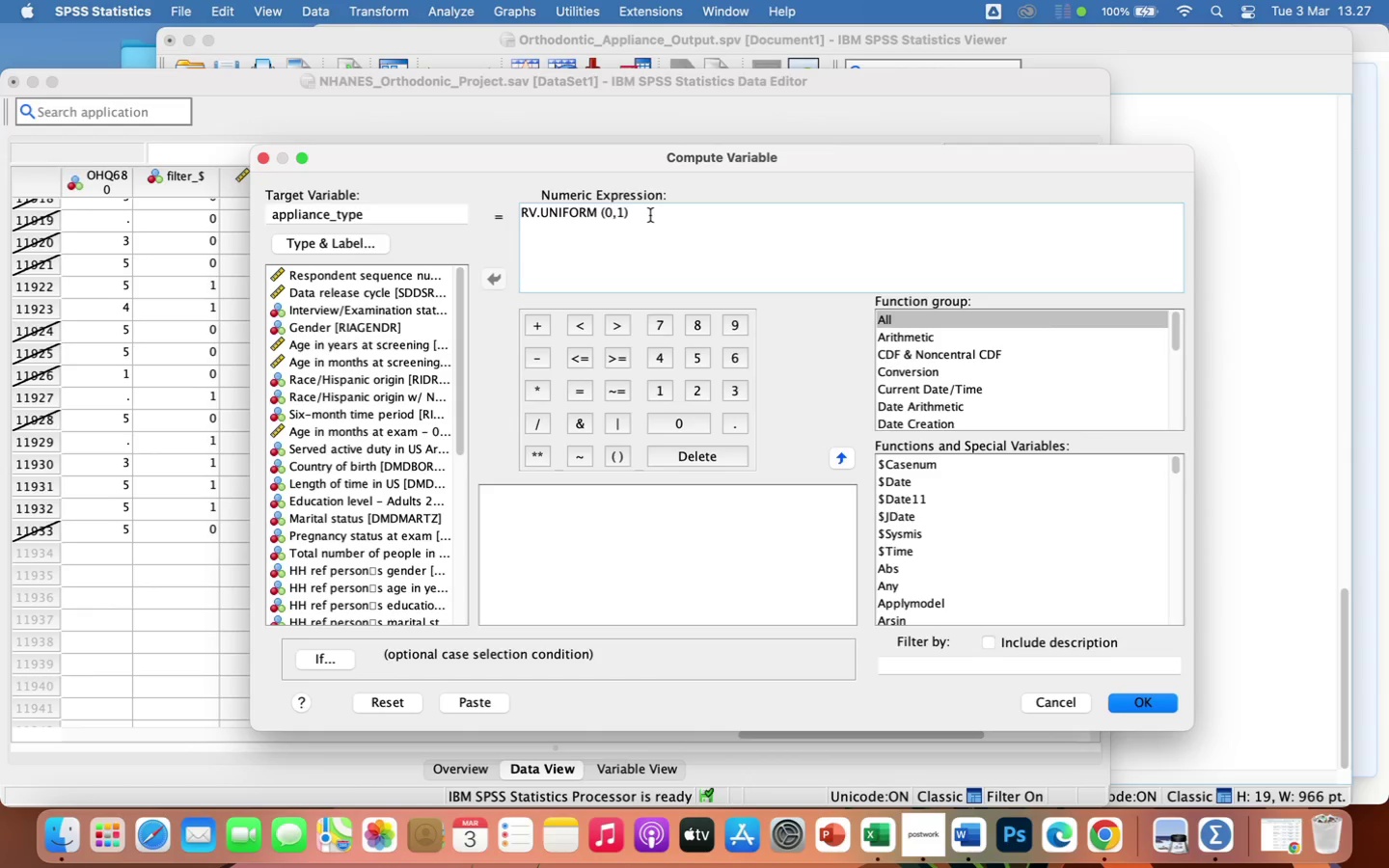 
hold_key(key=Backspace, duration=1.58)
 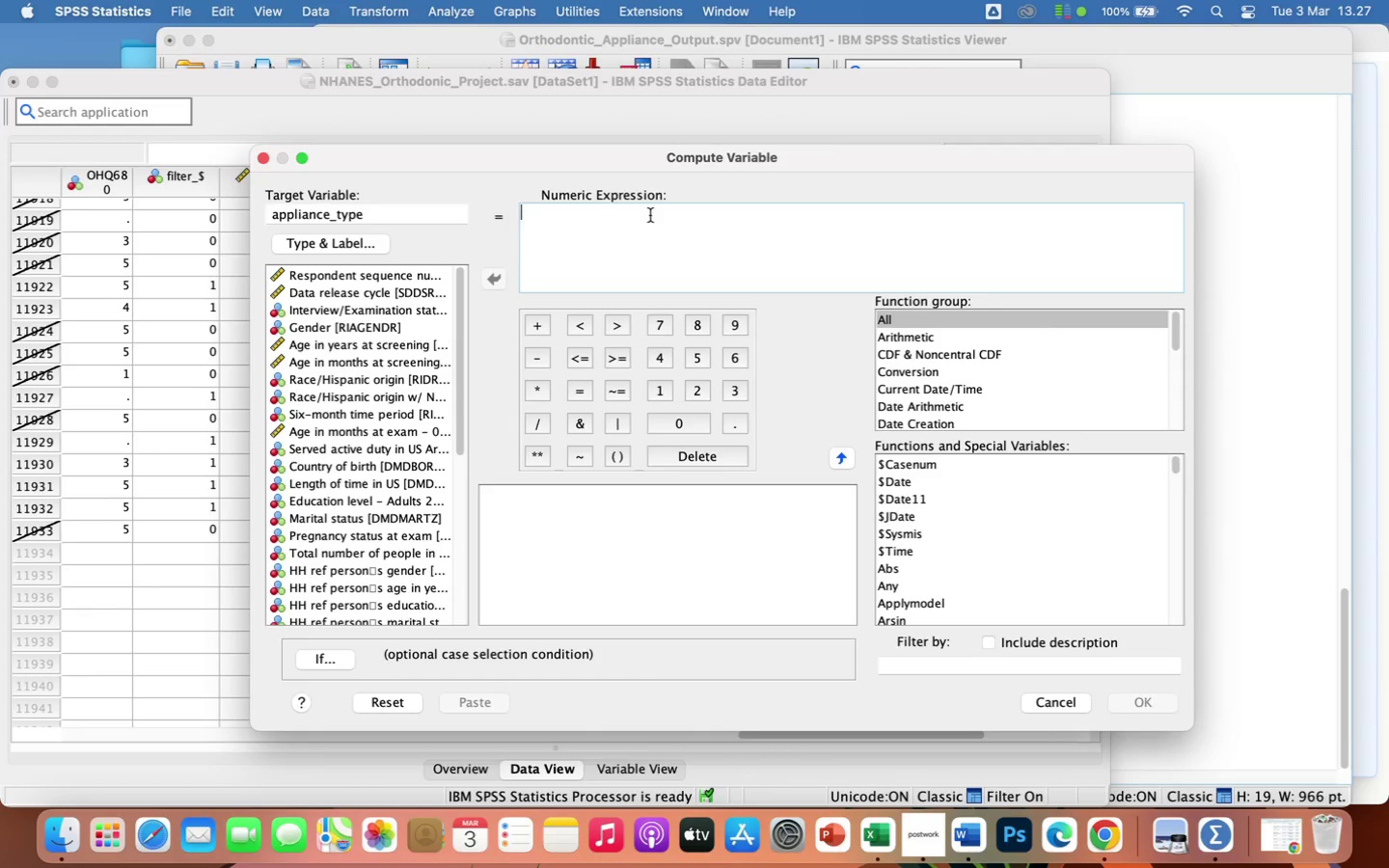 
hold_key(key=Backspace, duration=0.53)
 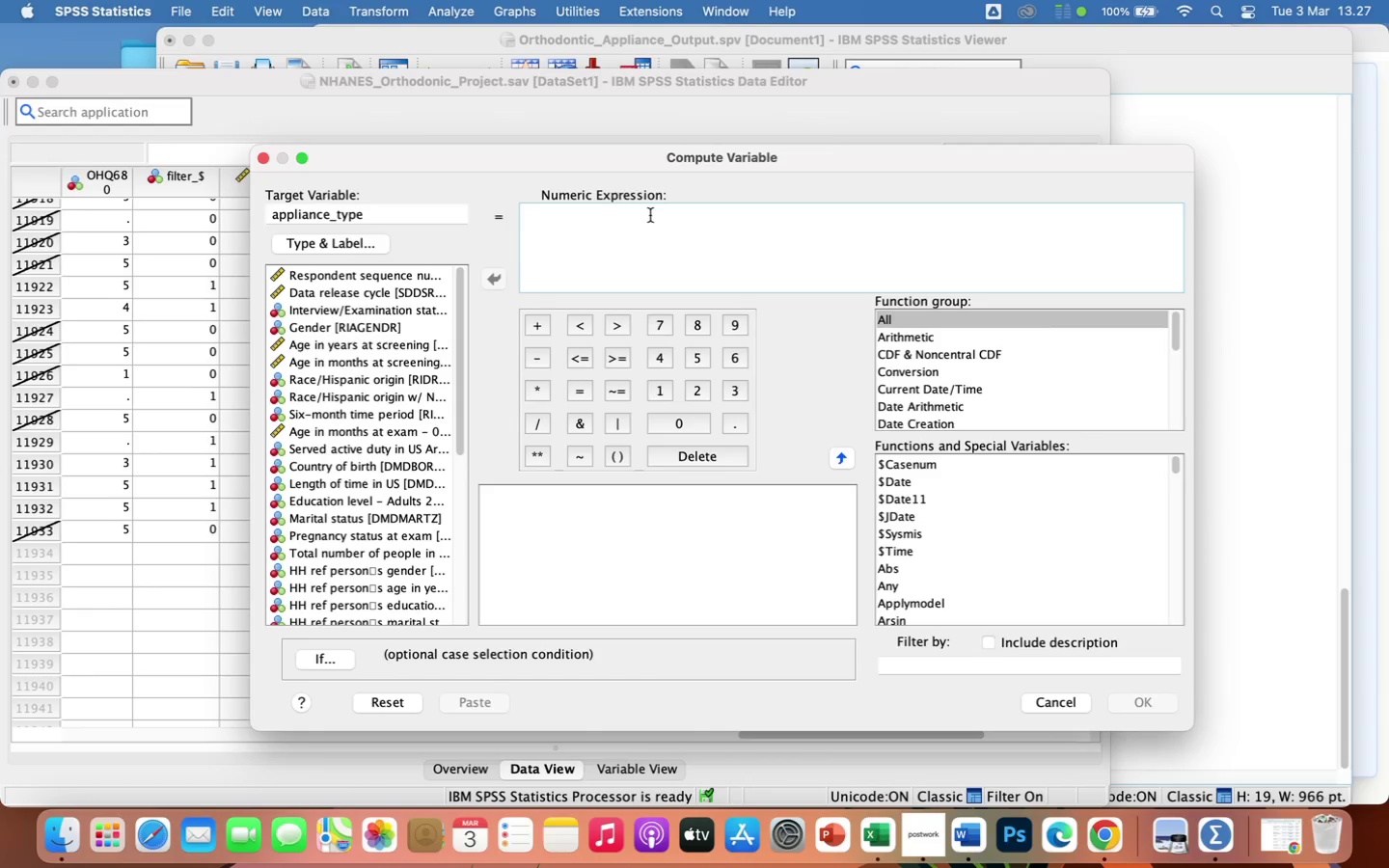 
key(1)
 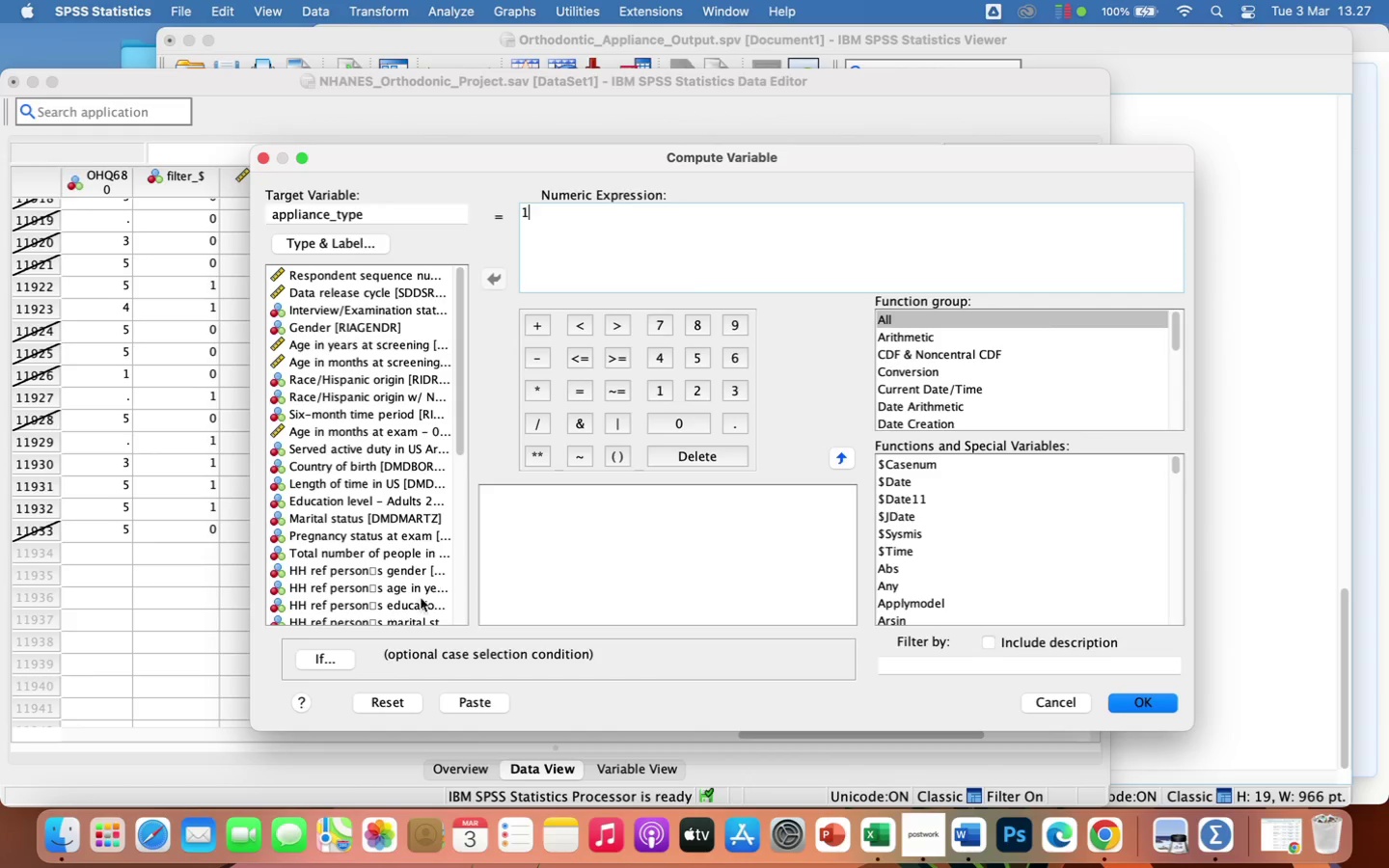 
left_click([328, 662])
 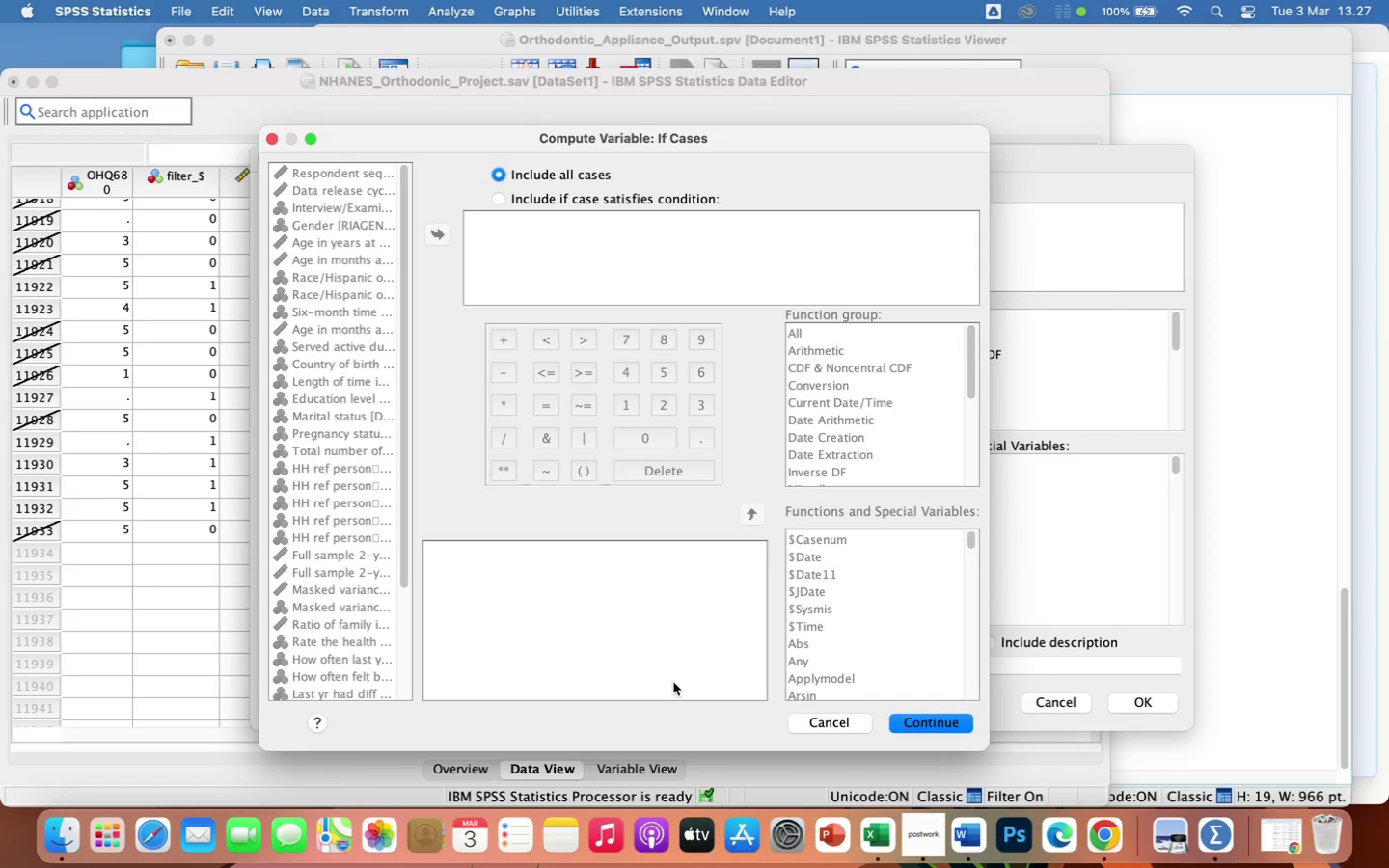 
wait(6.42)
 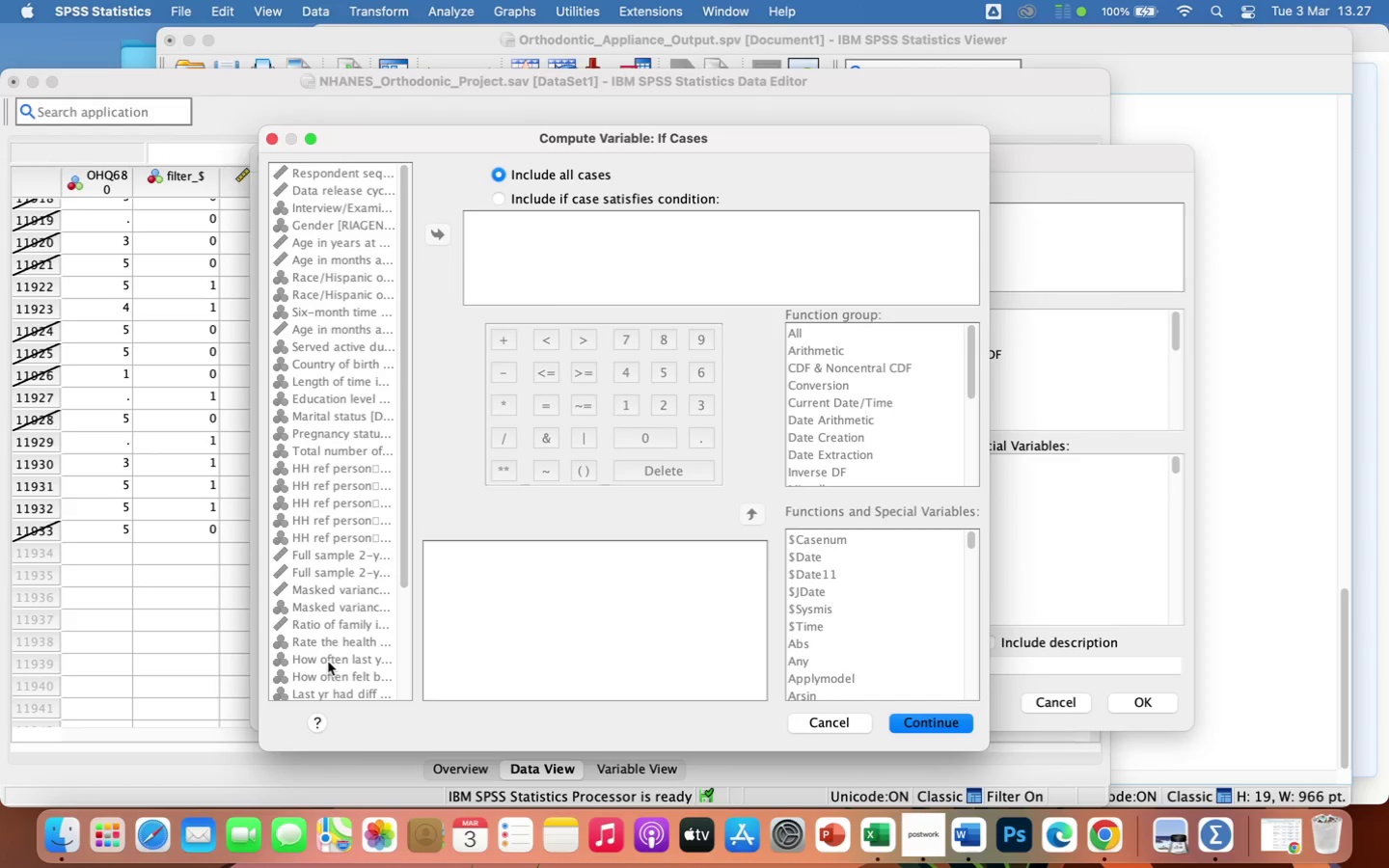 
scroll: coordinate [314, 597], scroll_direction: down, amount: 63.0
 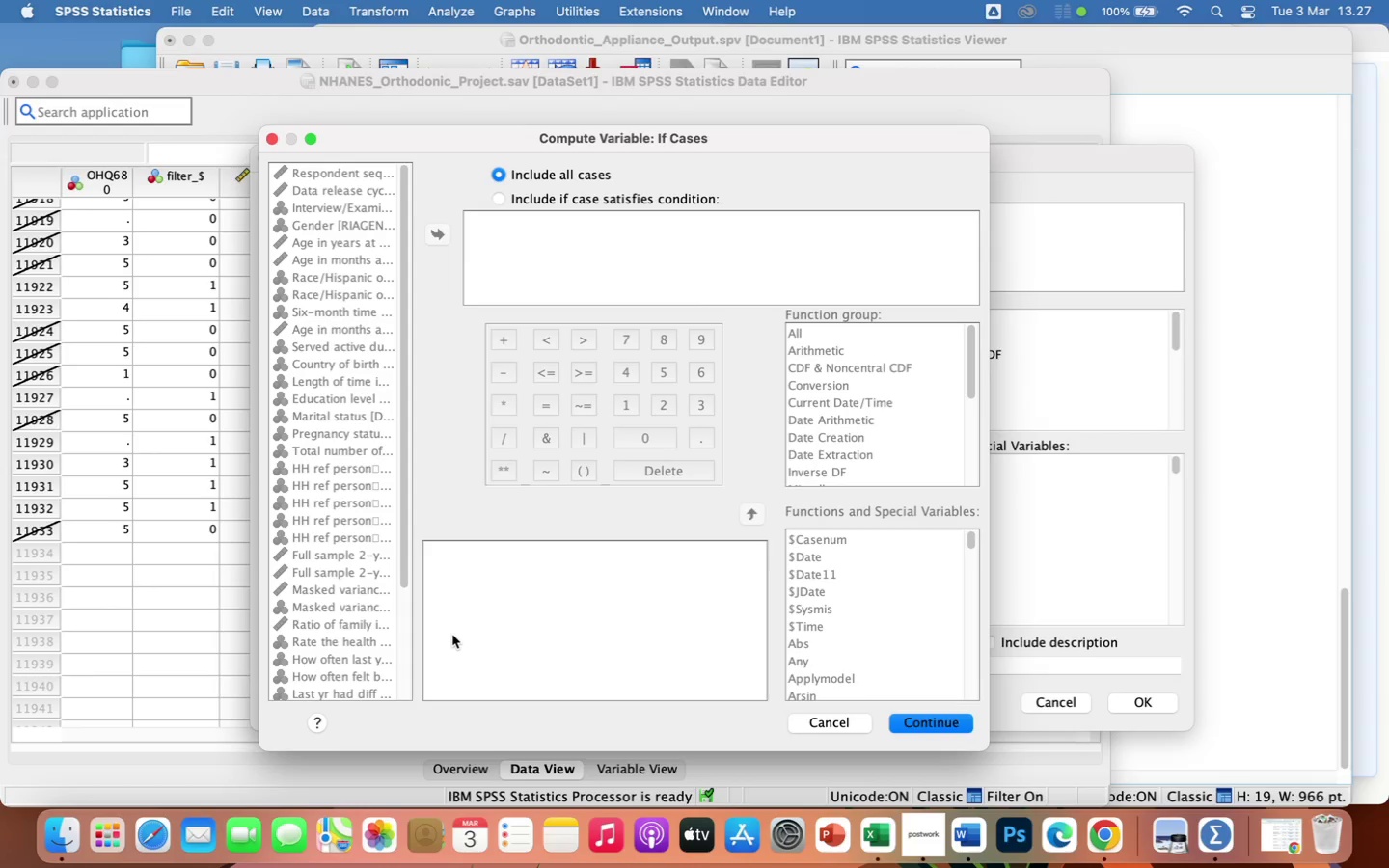 
wait(10.07)
 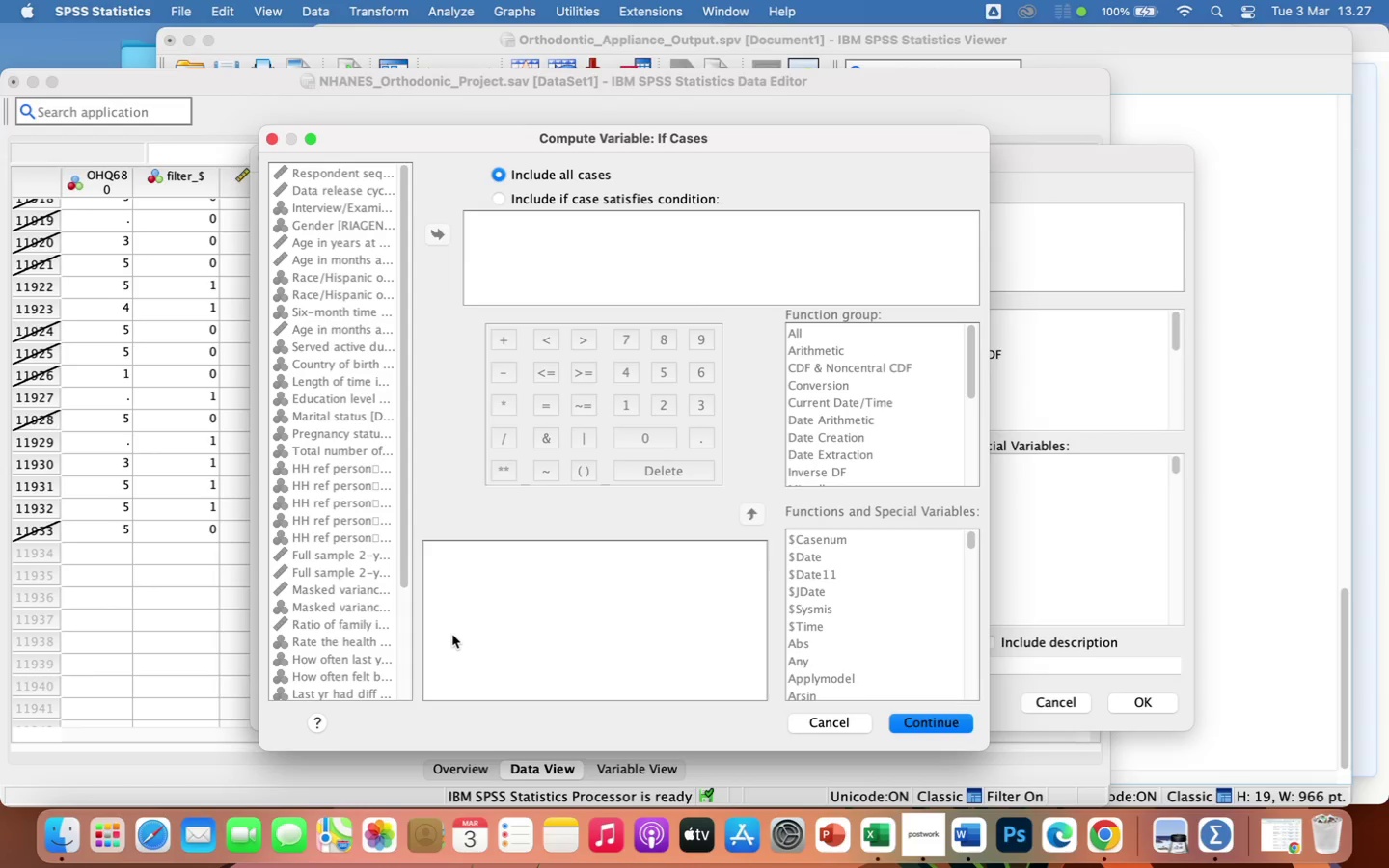 
left_click([269, 140])
 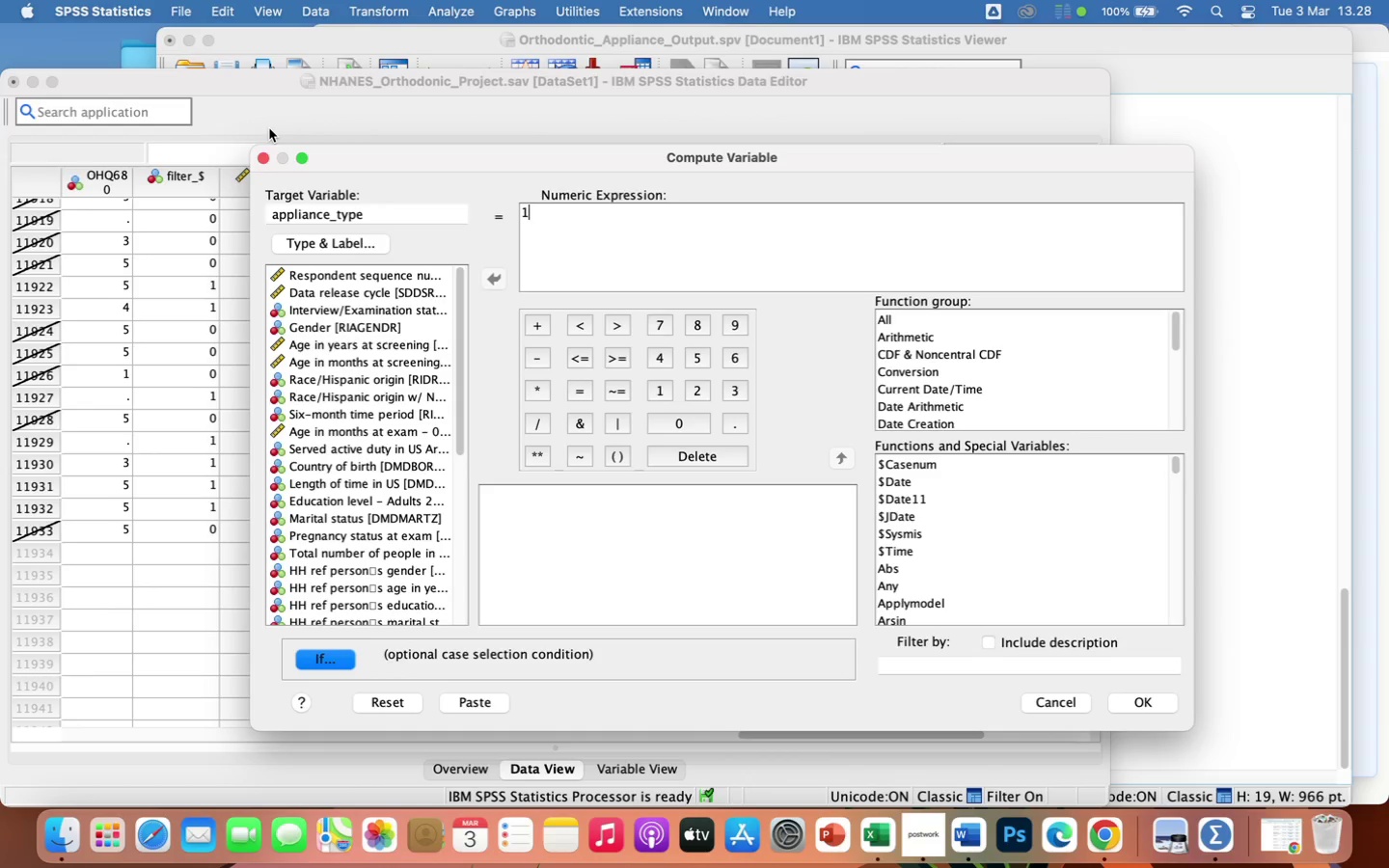 
wait(20.37)
 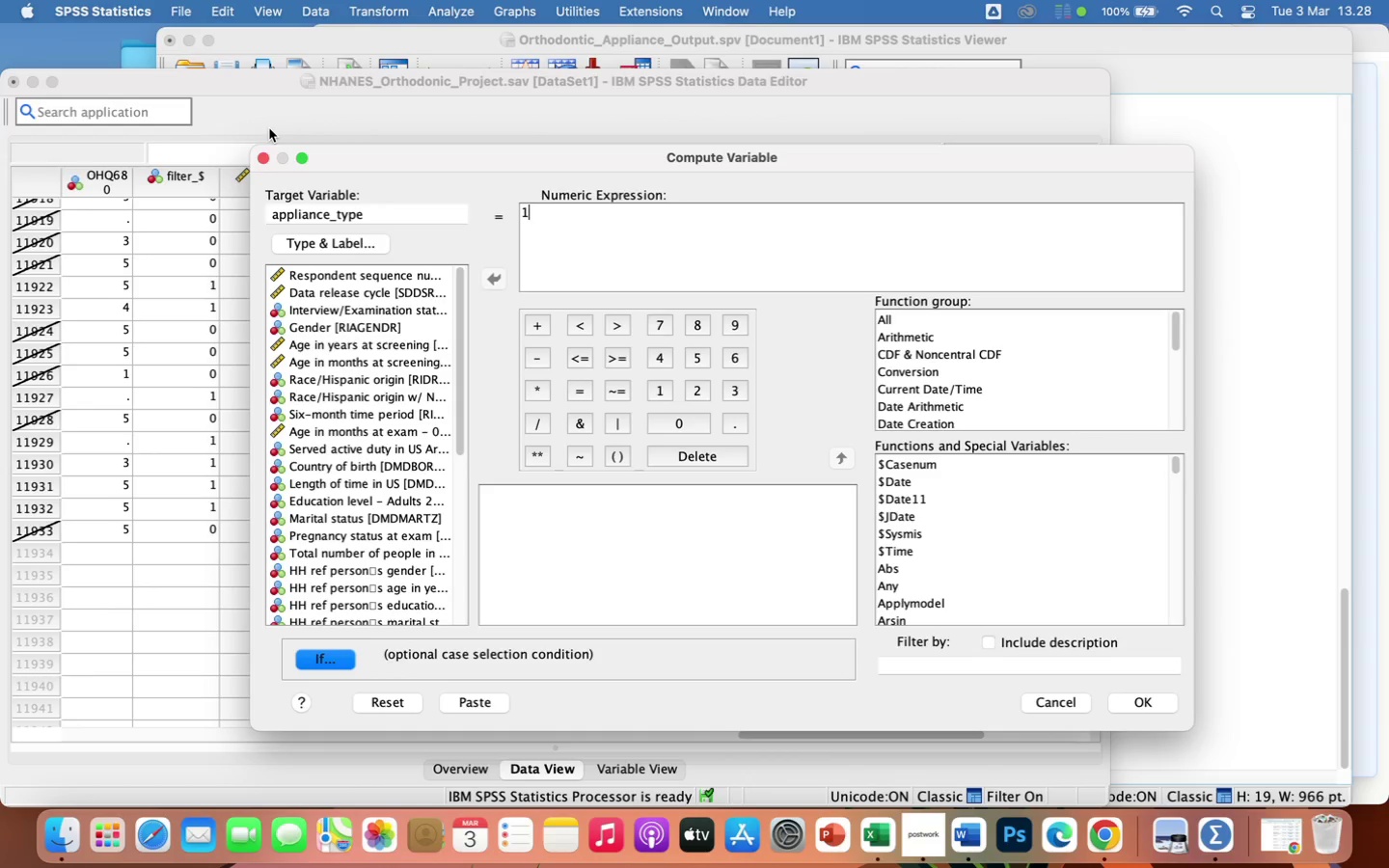 
left_click([387, 216])
 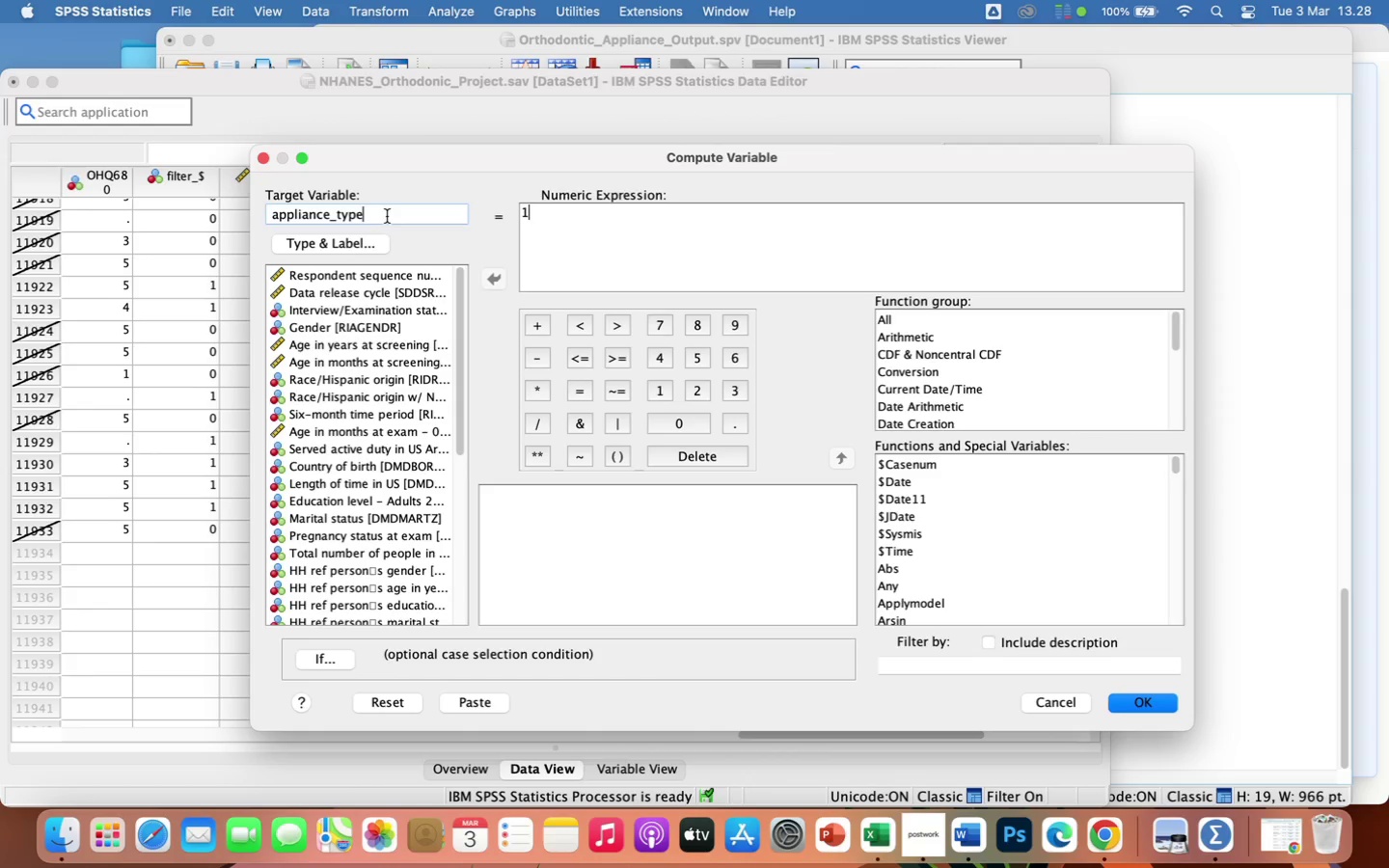 
key(2)
 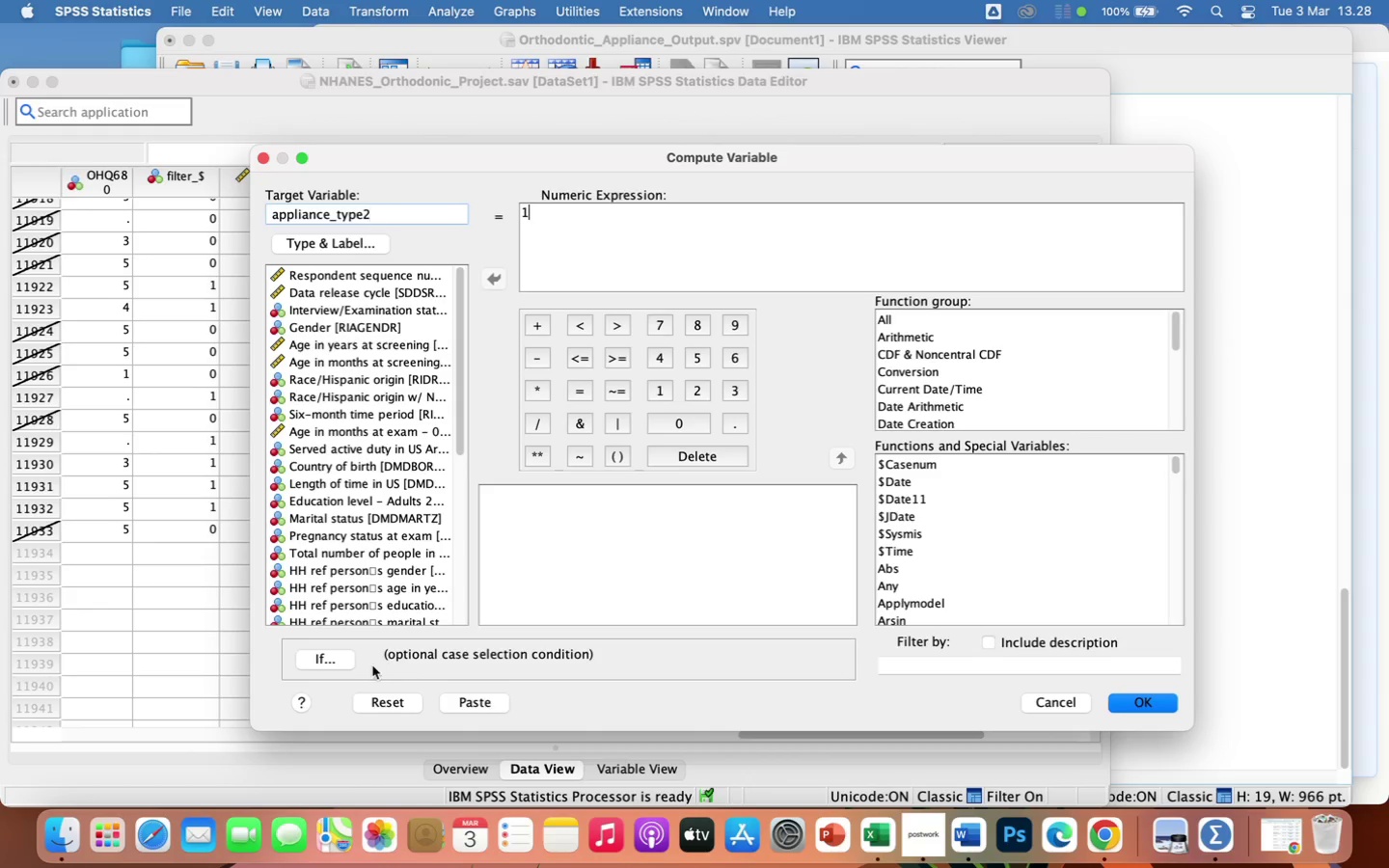 
left_click([325, 662])
 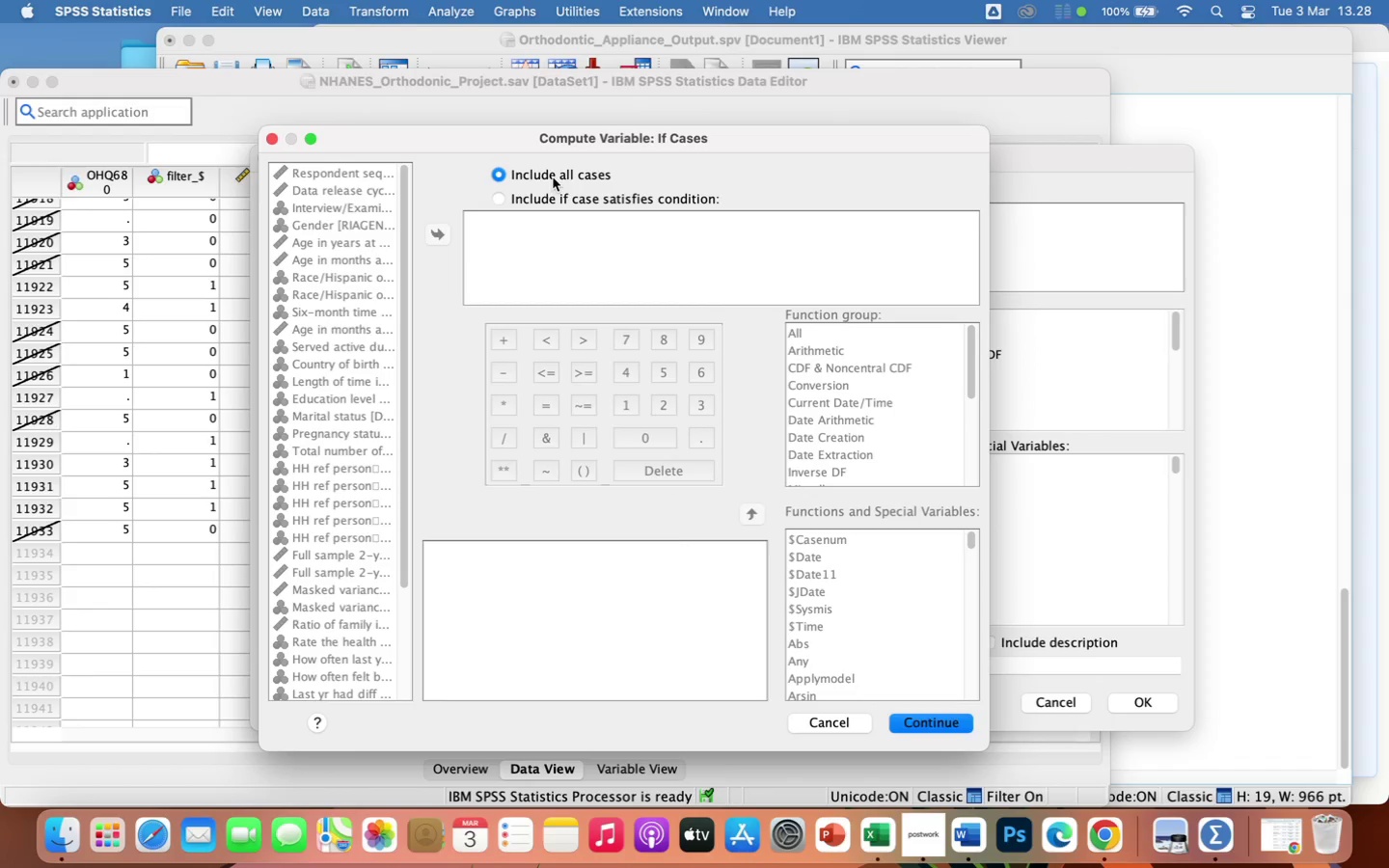 
left_click([539, 197])
 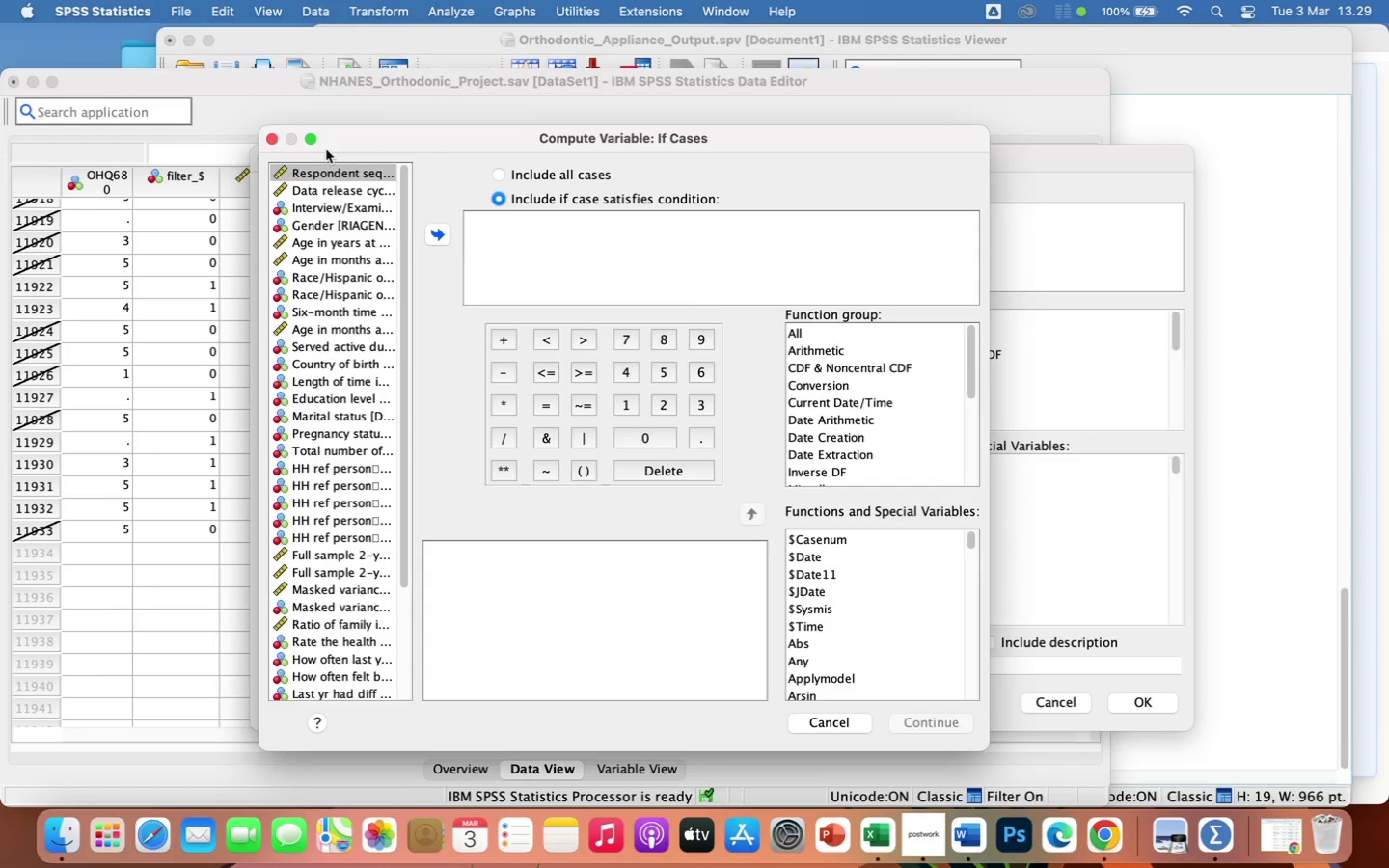 
wait(47.81)
 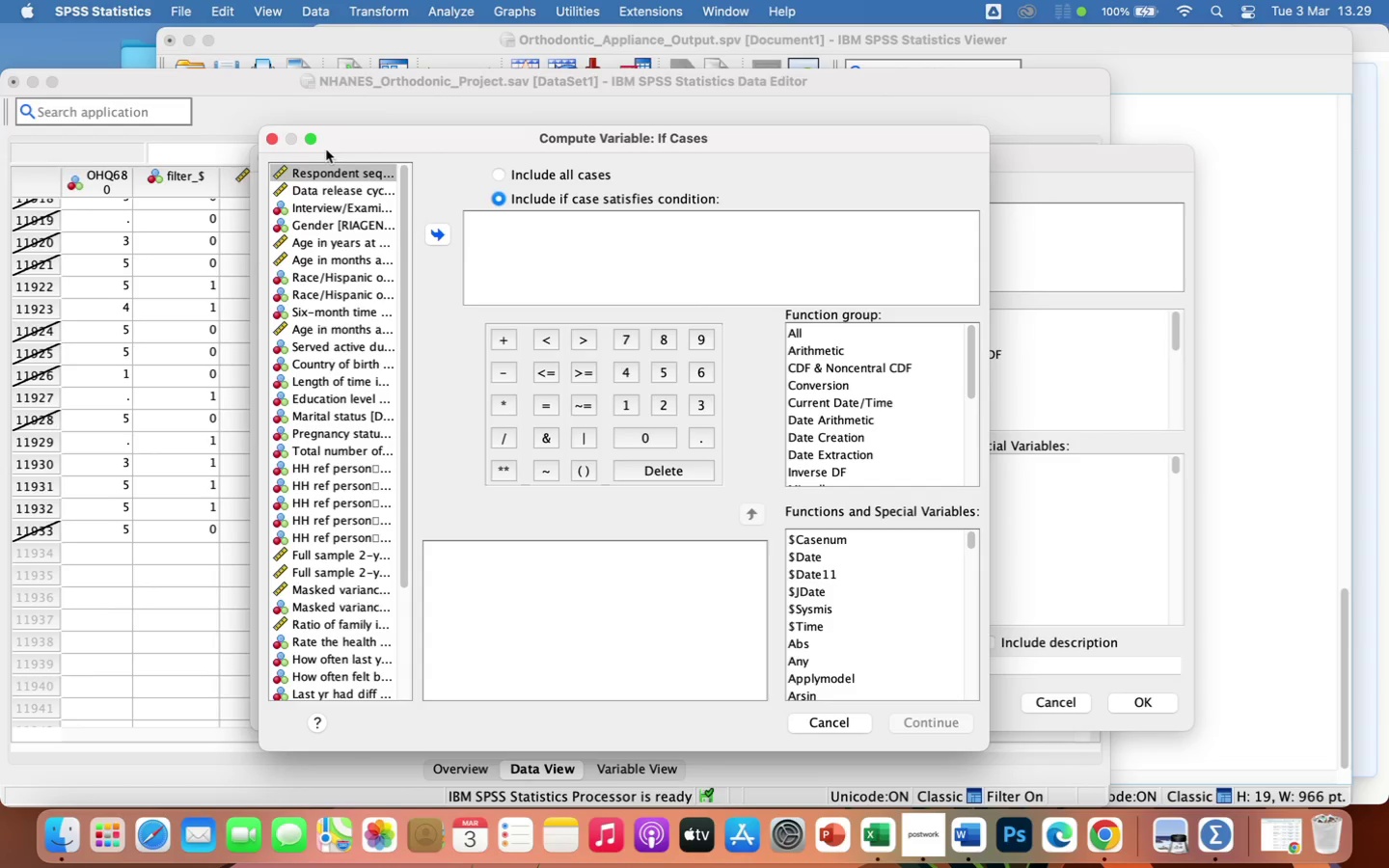 
left_click([276, 142])
 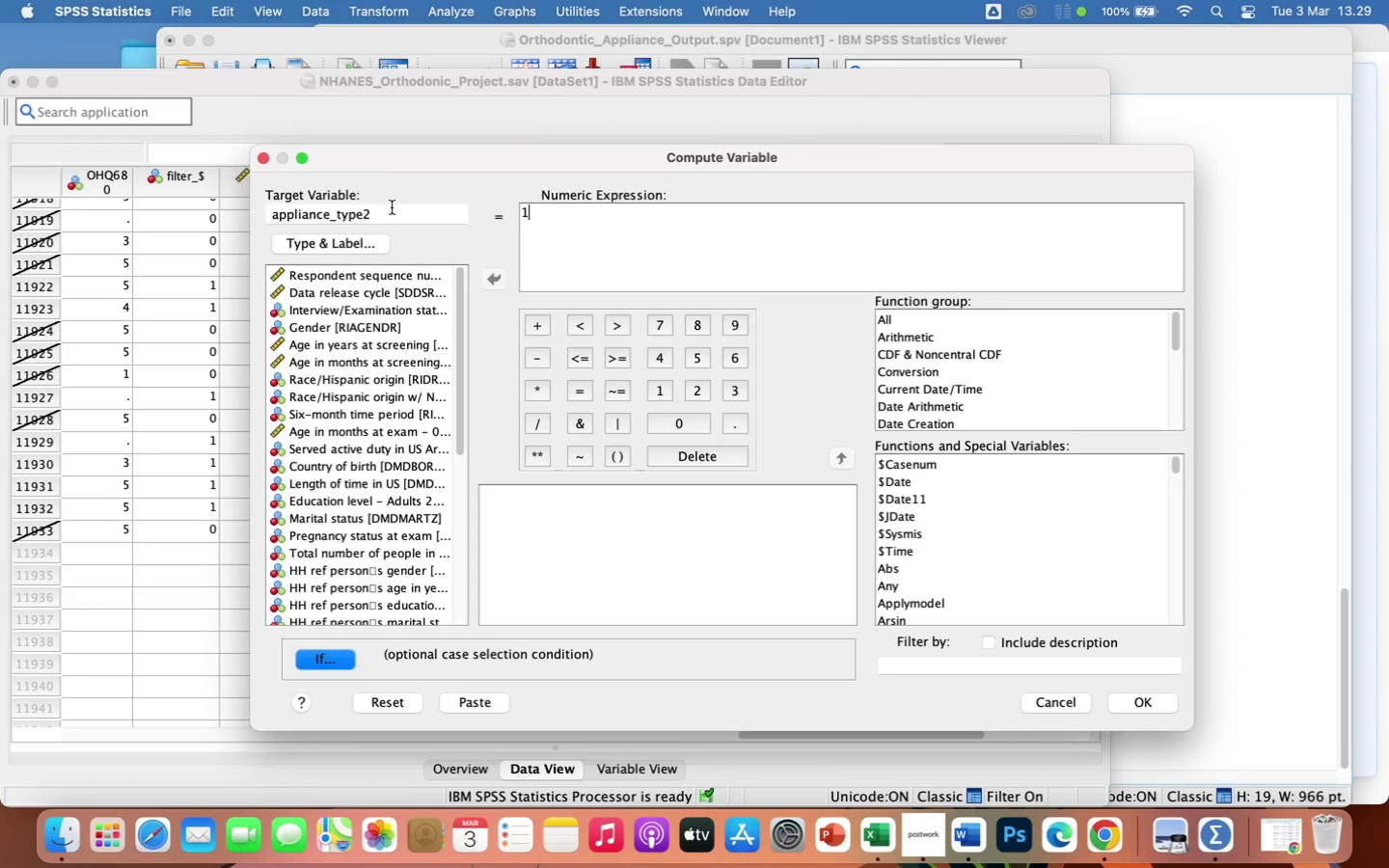 
left_click([390, 211])
 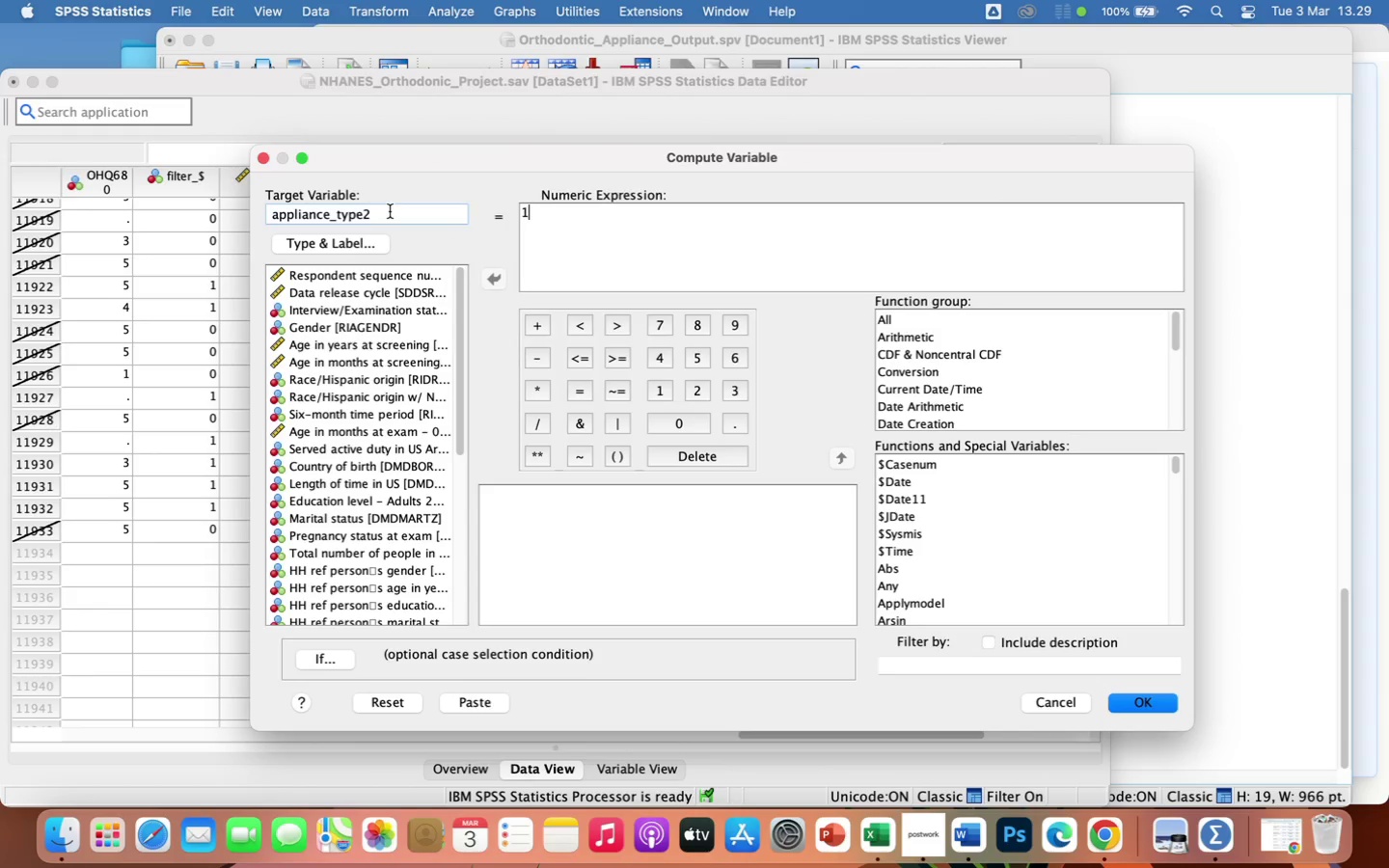 
key(Backspace)
 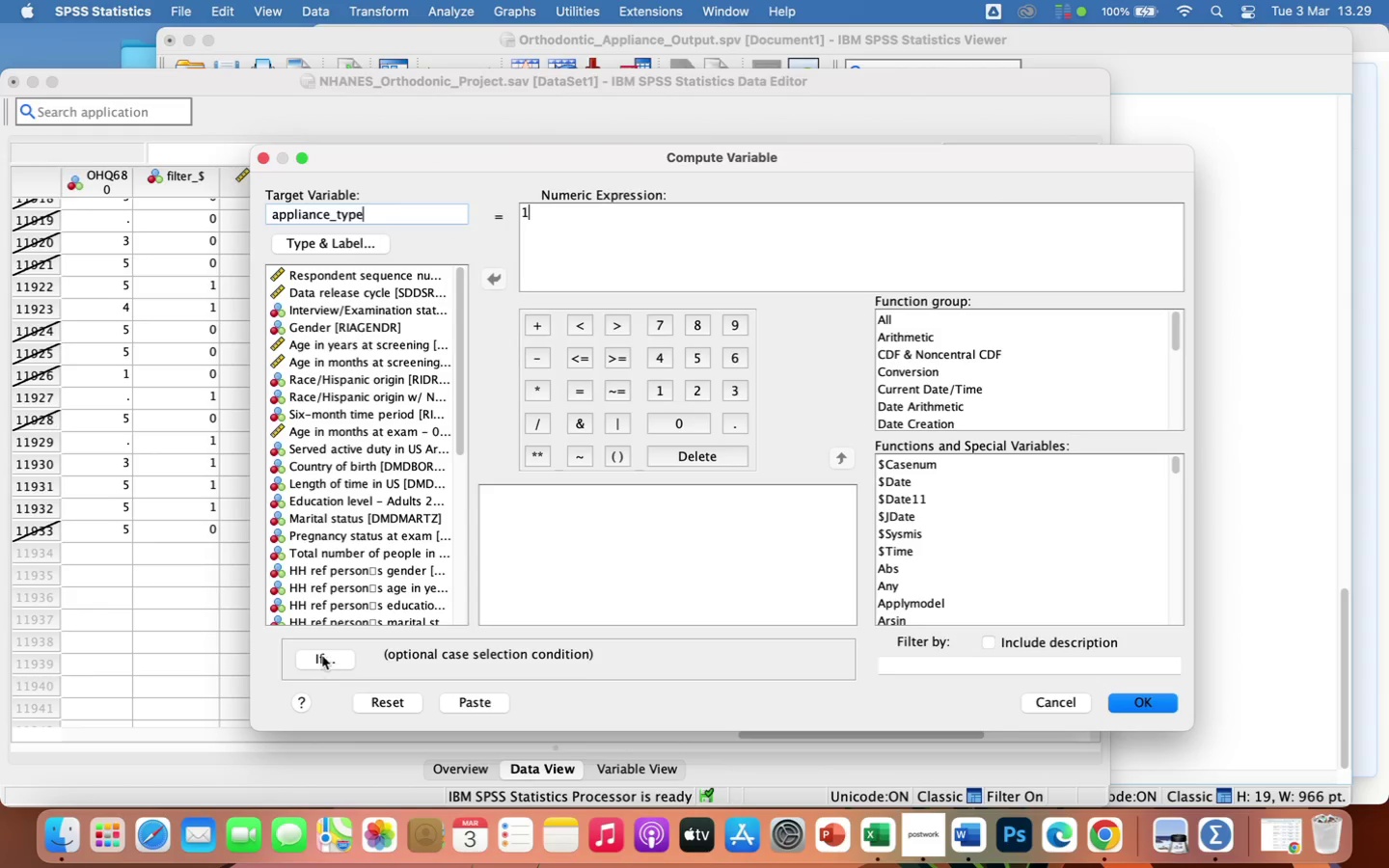 
left_click([322, 657])
 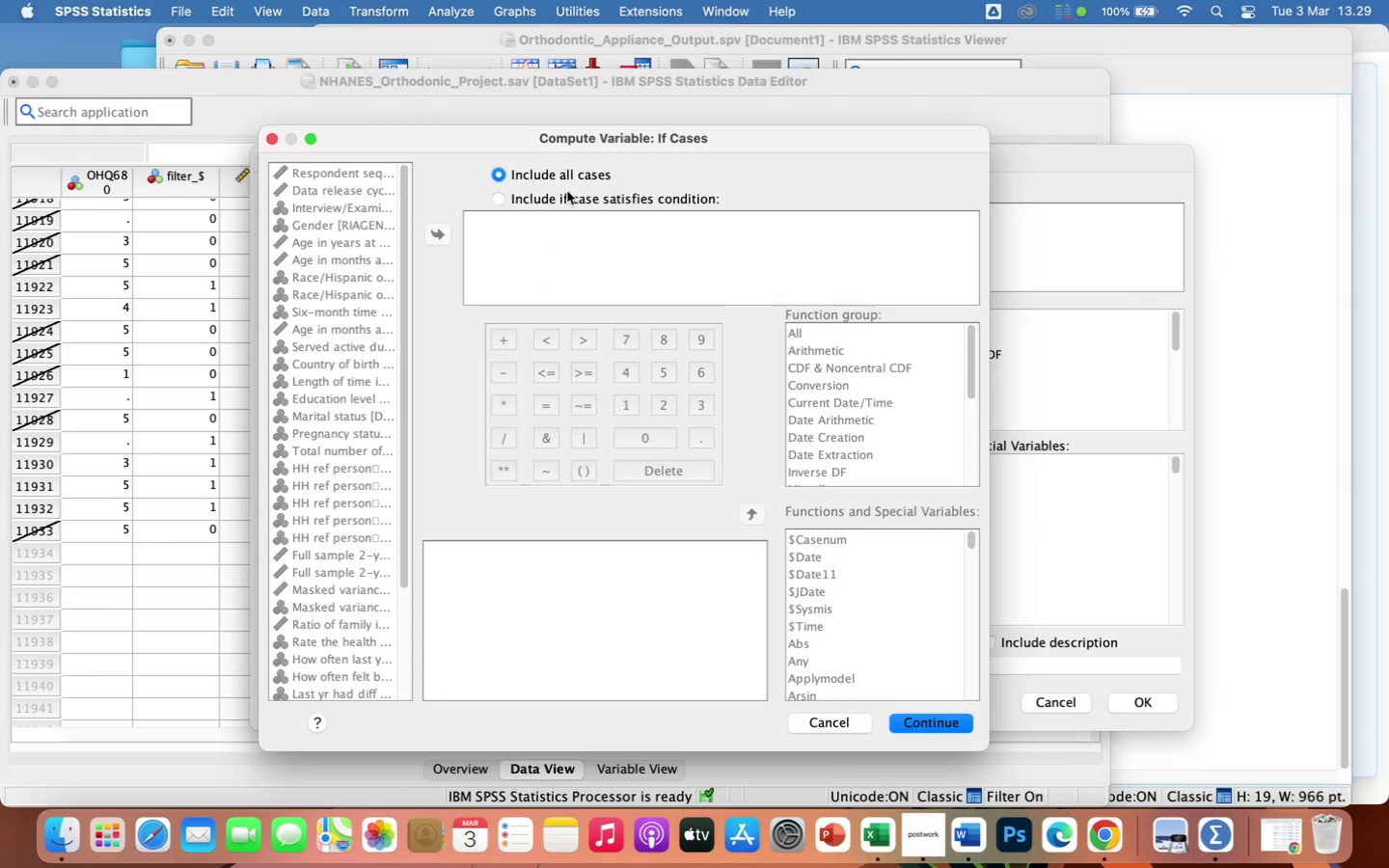 
left_click([572, 199])
 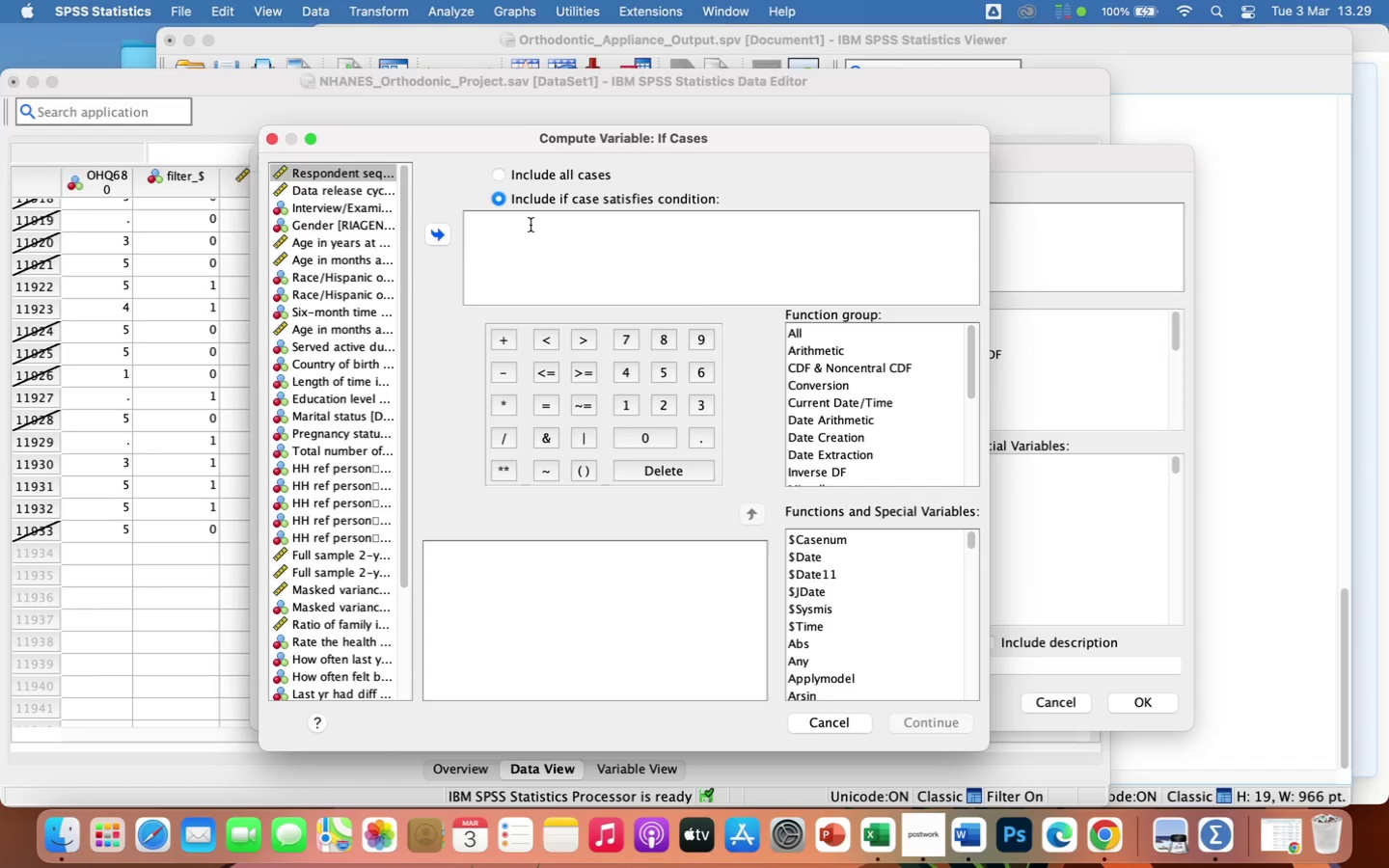 
wait(8.93)
 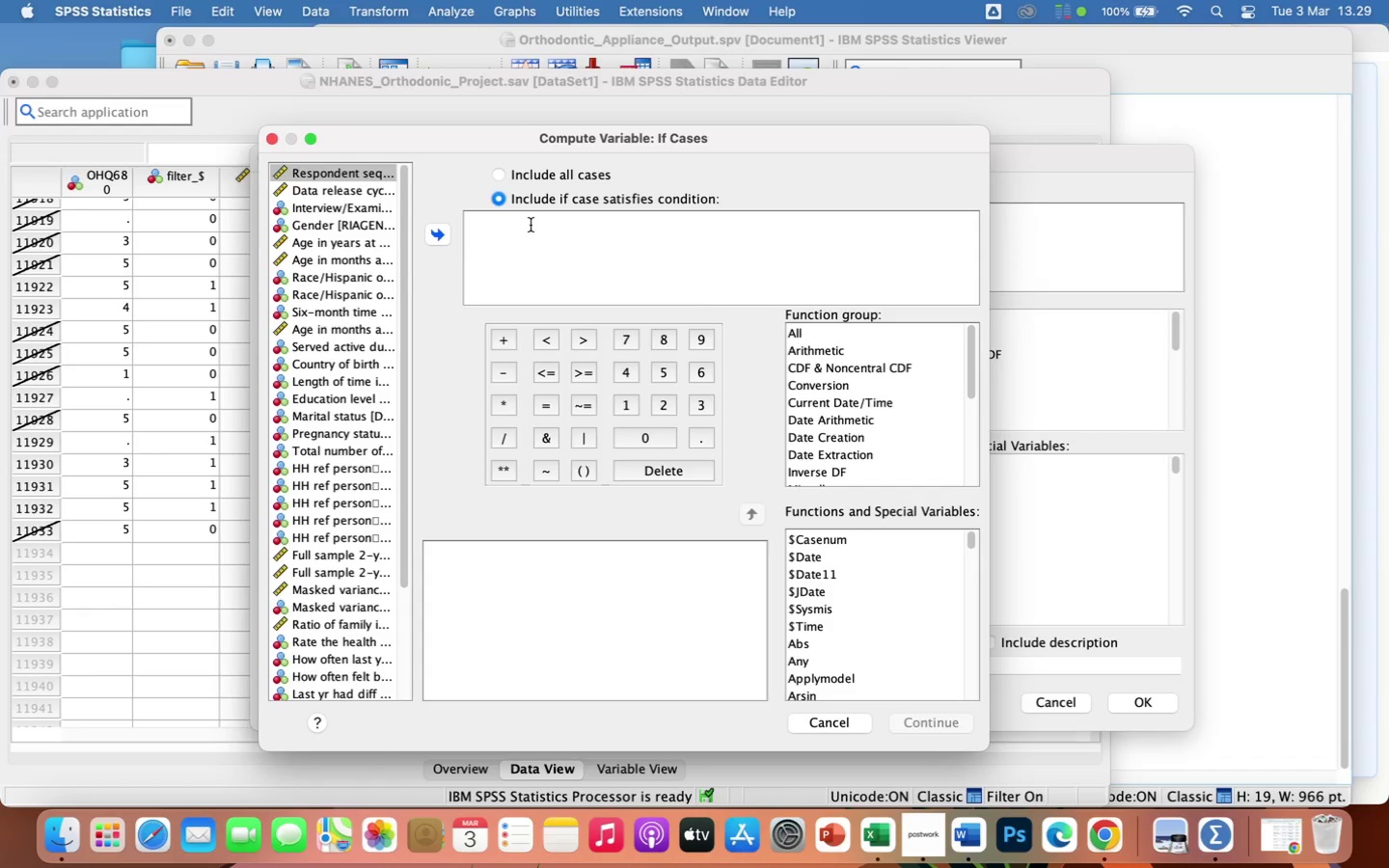 
left_click([531, 225])
 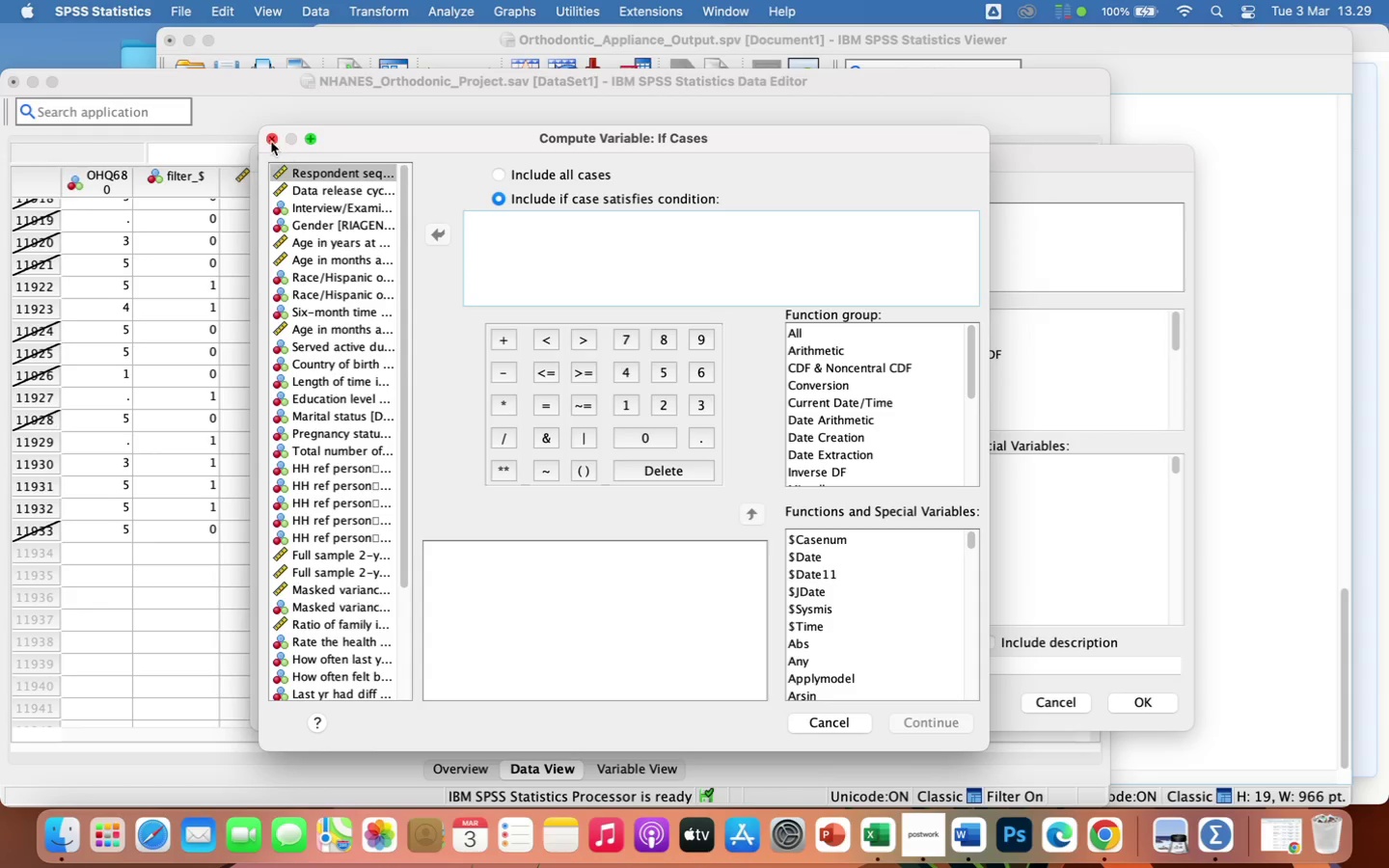 
wait(6.6)
 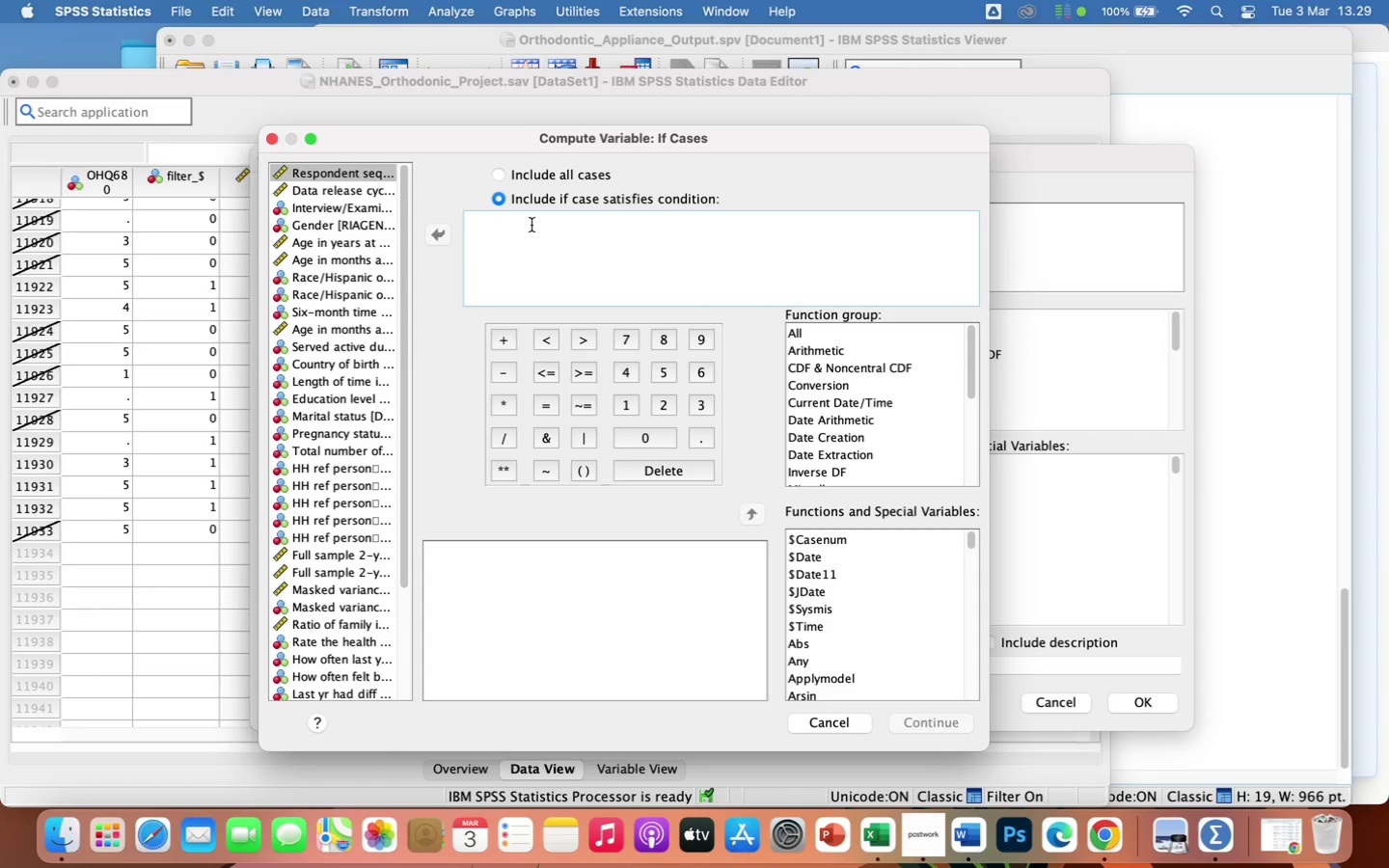 
left_click([272, 141])
 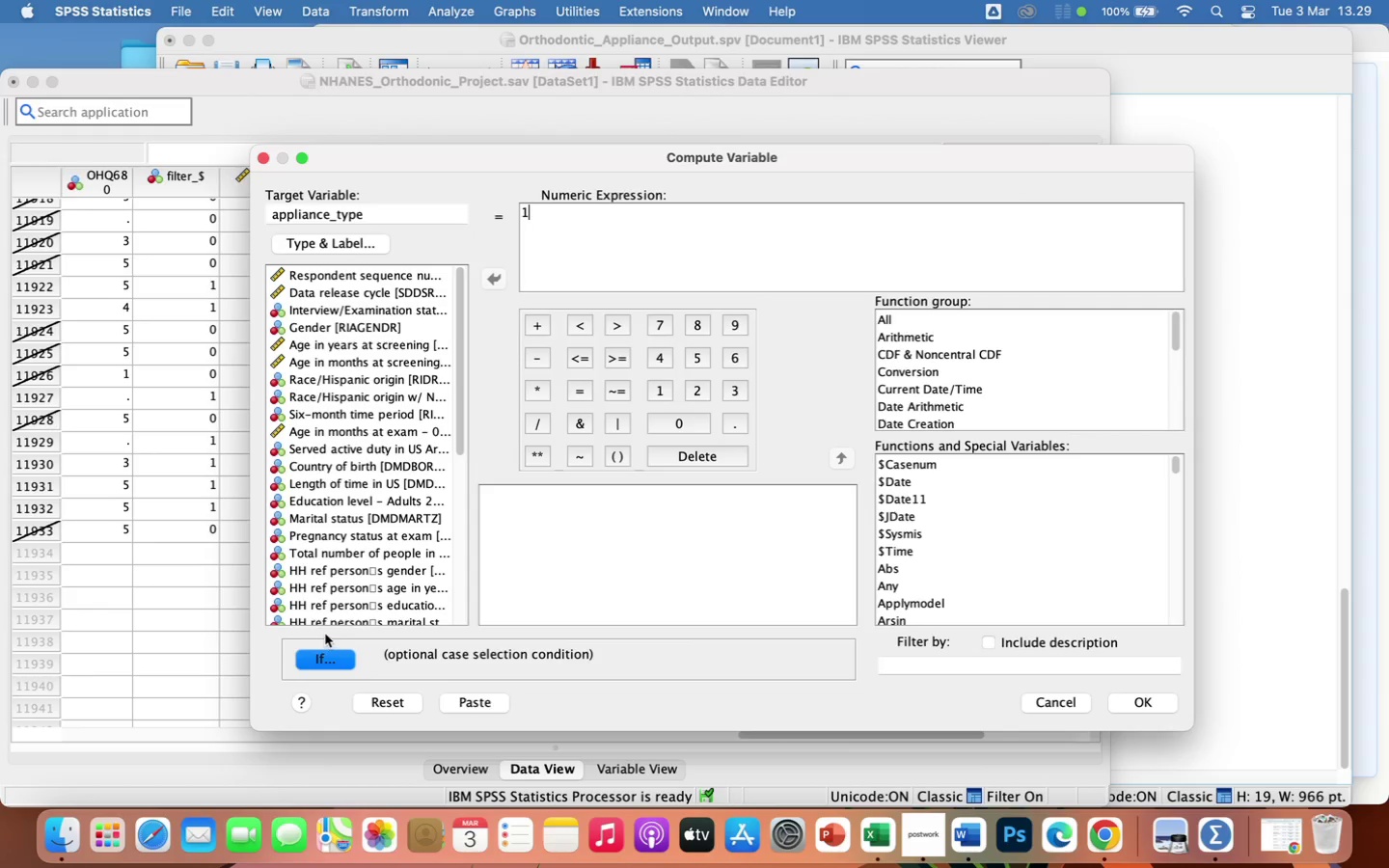 
left_click([326, 662])
 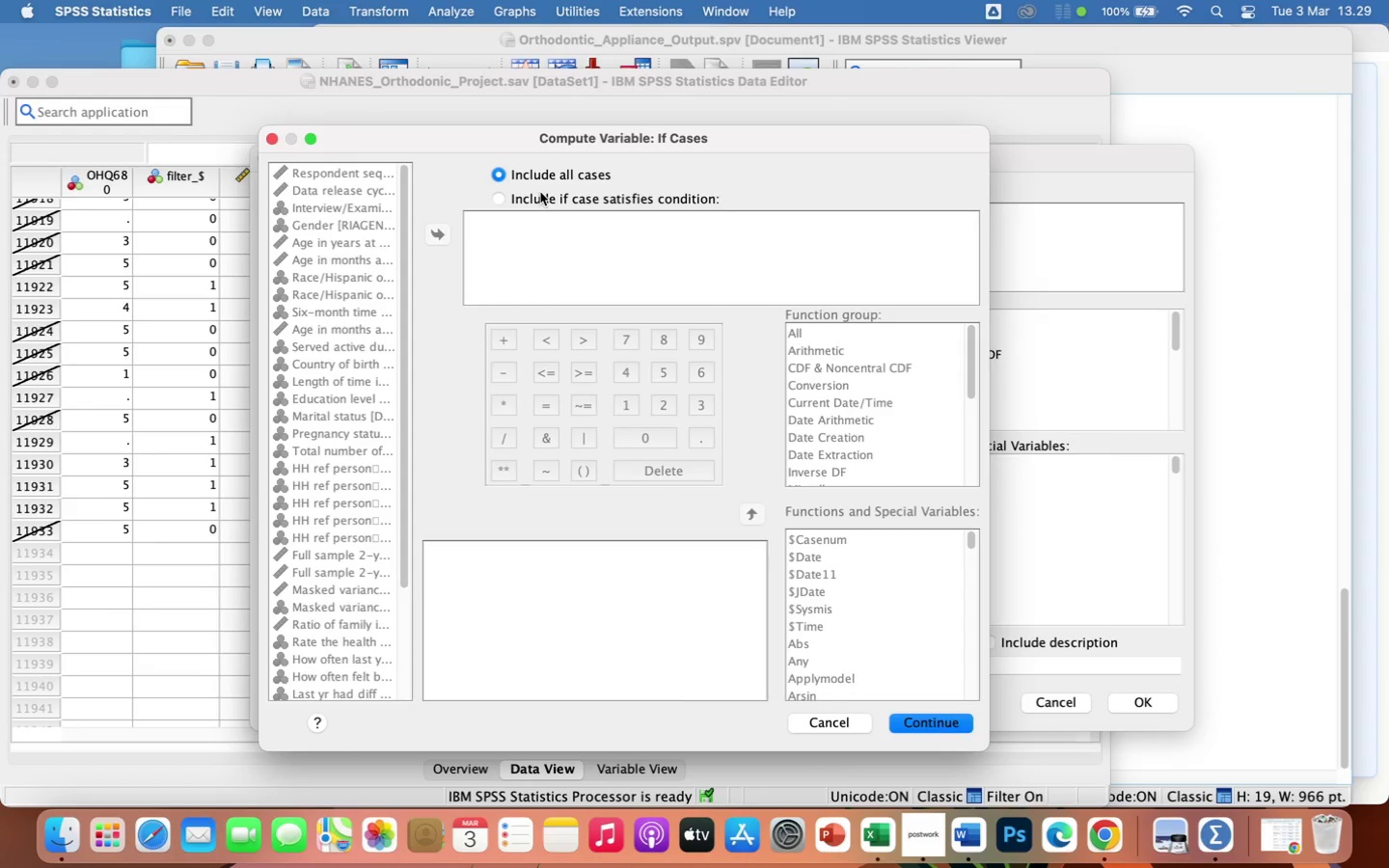 
left_click([547, 196])
 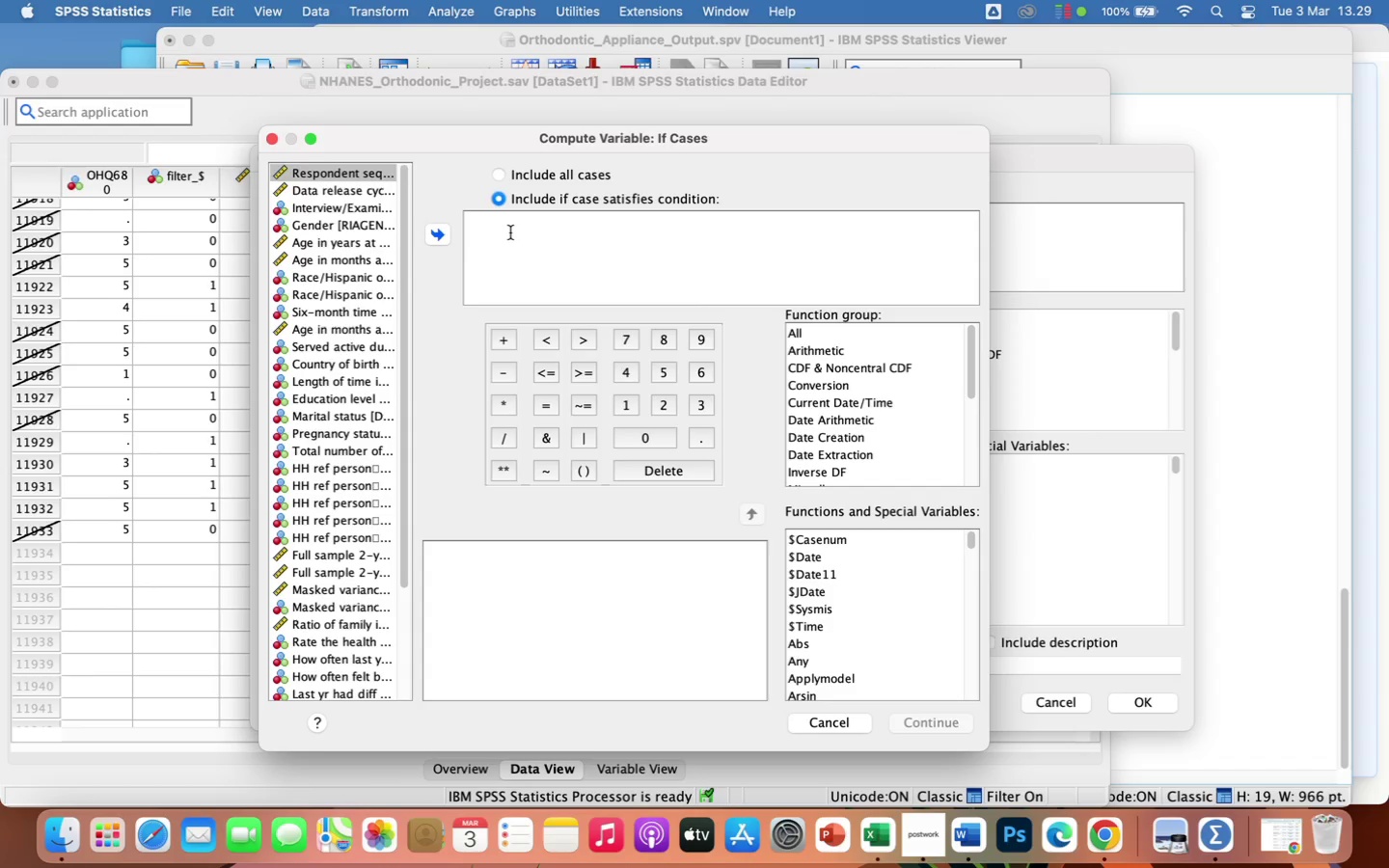 
left_click([512, 233])
 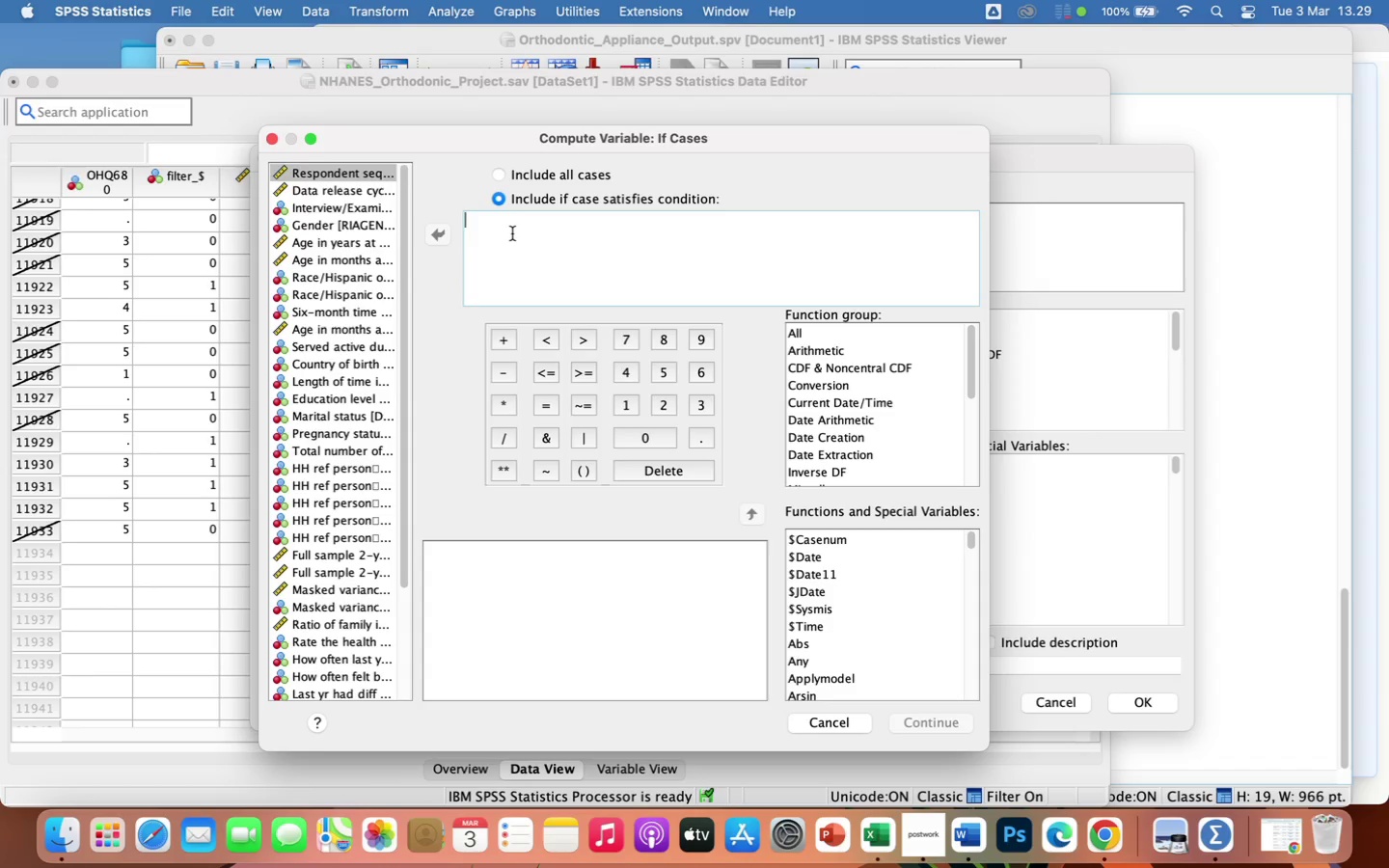 
scroll: coordinate [362, 502], scroll_direction: down, amount: 37.0
 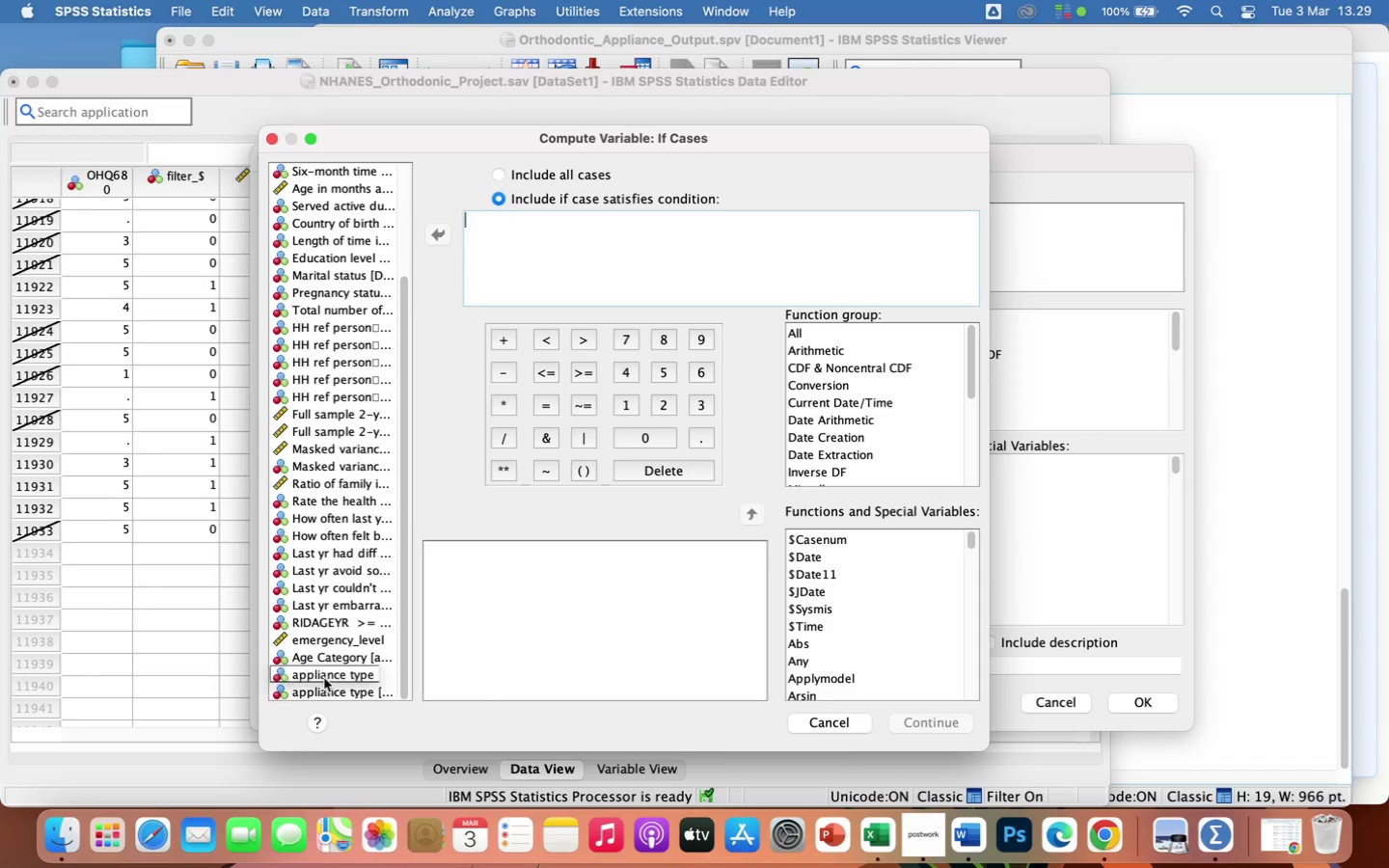 
left_click([324, 677])
 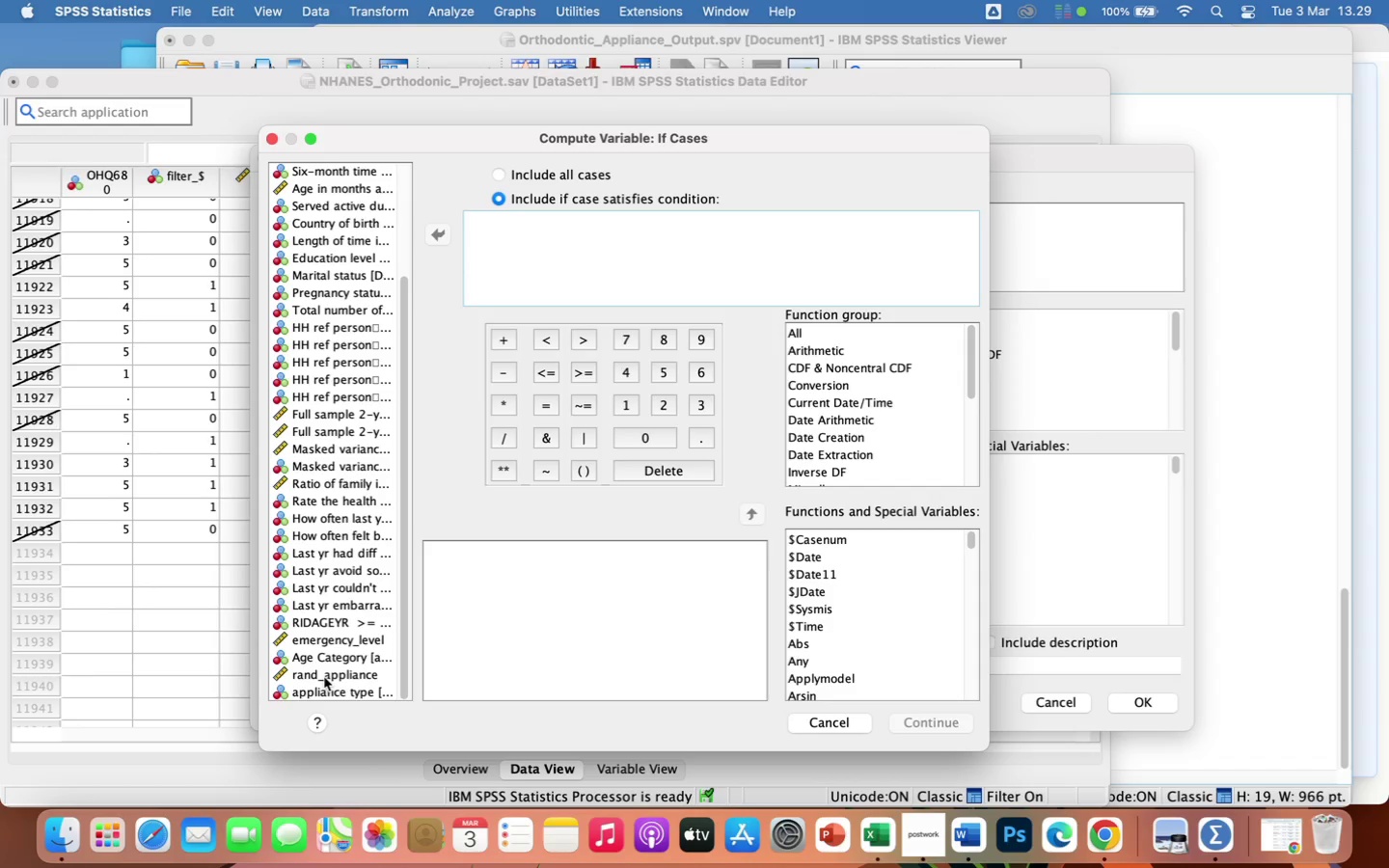 
left_click([324, 677])
 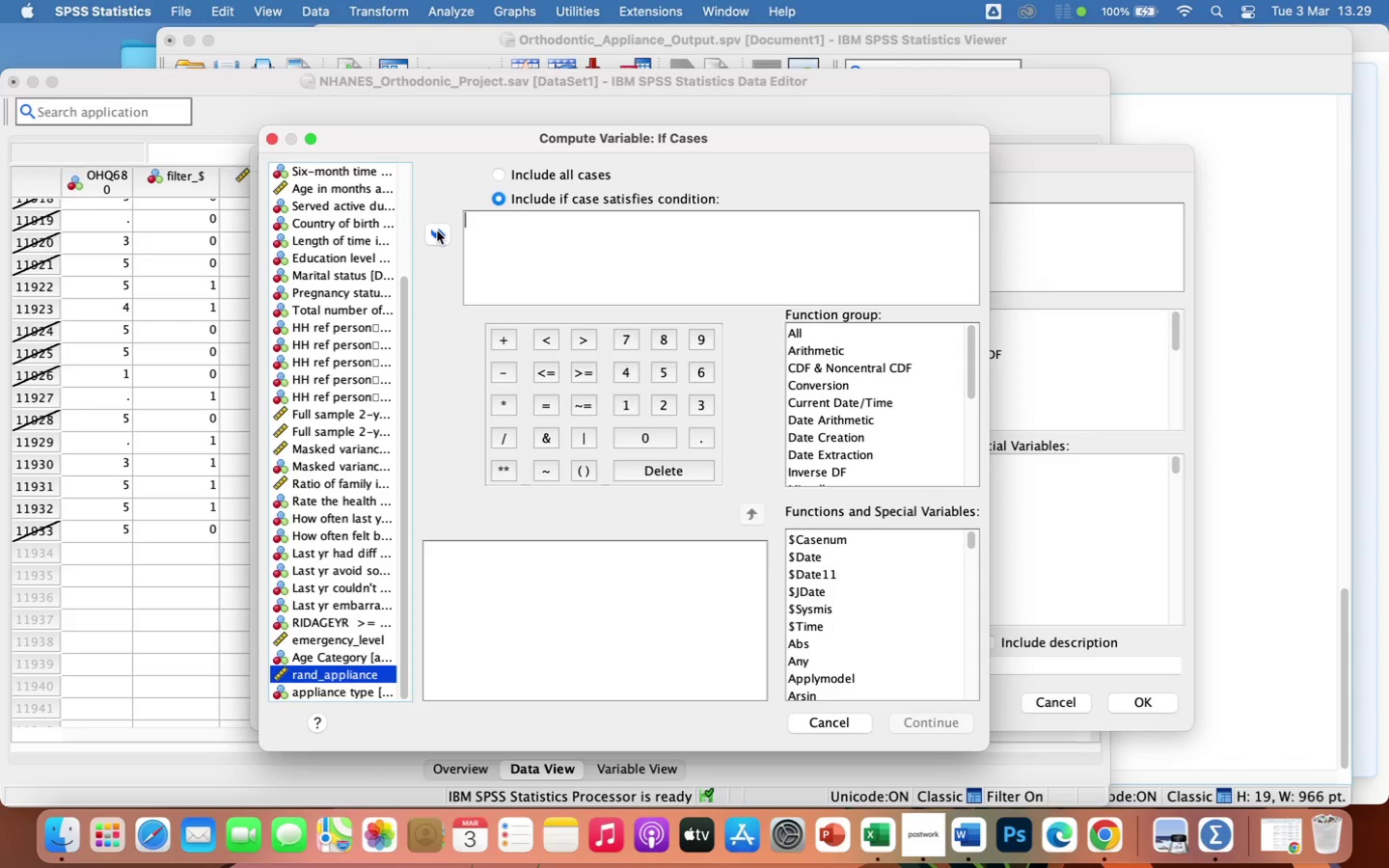 
left_click([437, 231])
 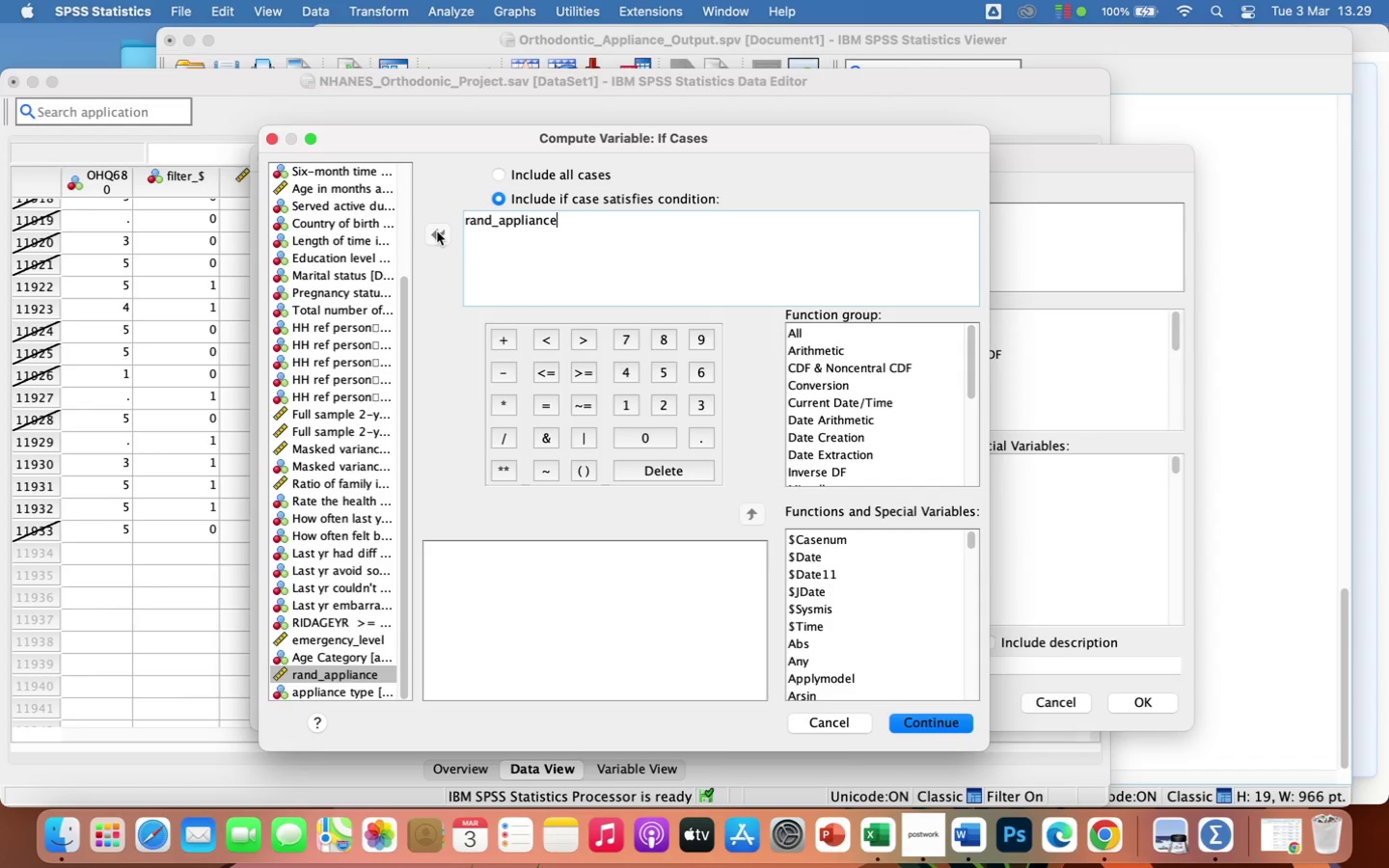 
key(Space)
 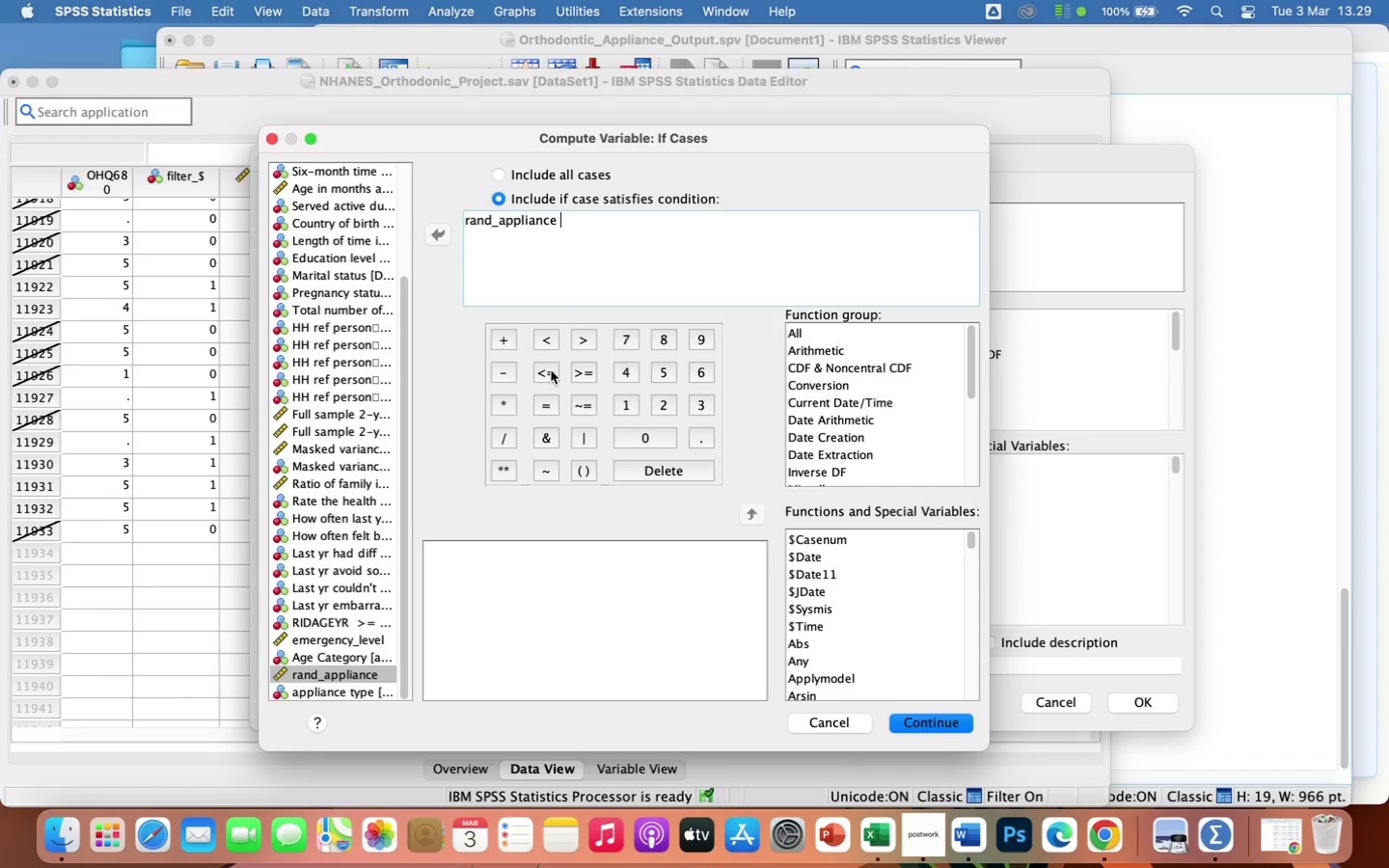 
wait(6.74)
 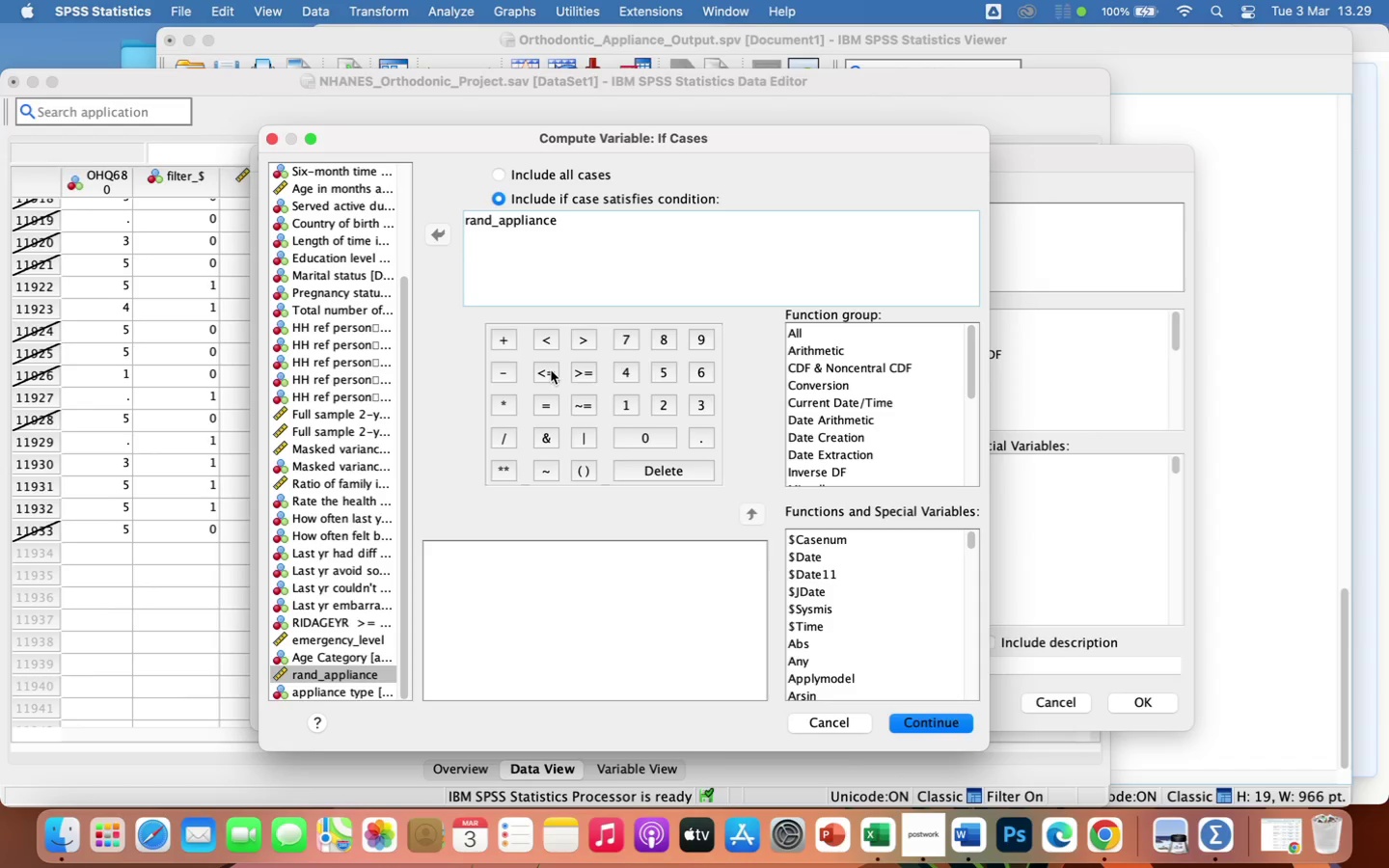 
left_click([551, 370])
 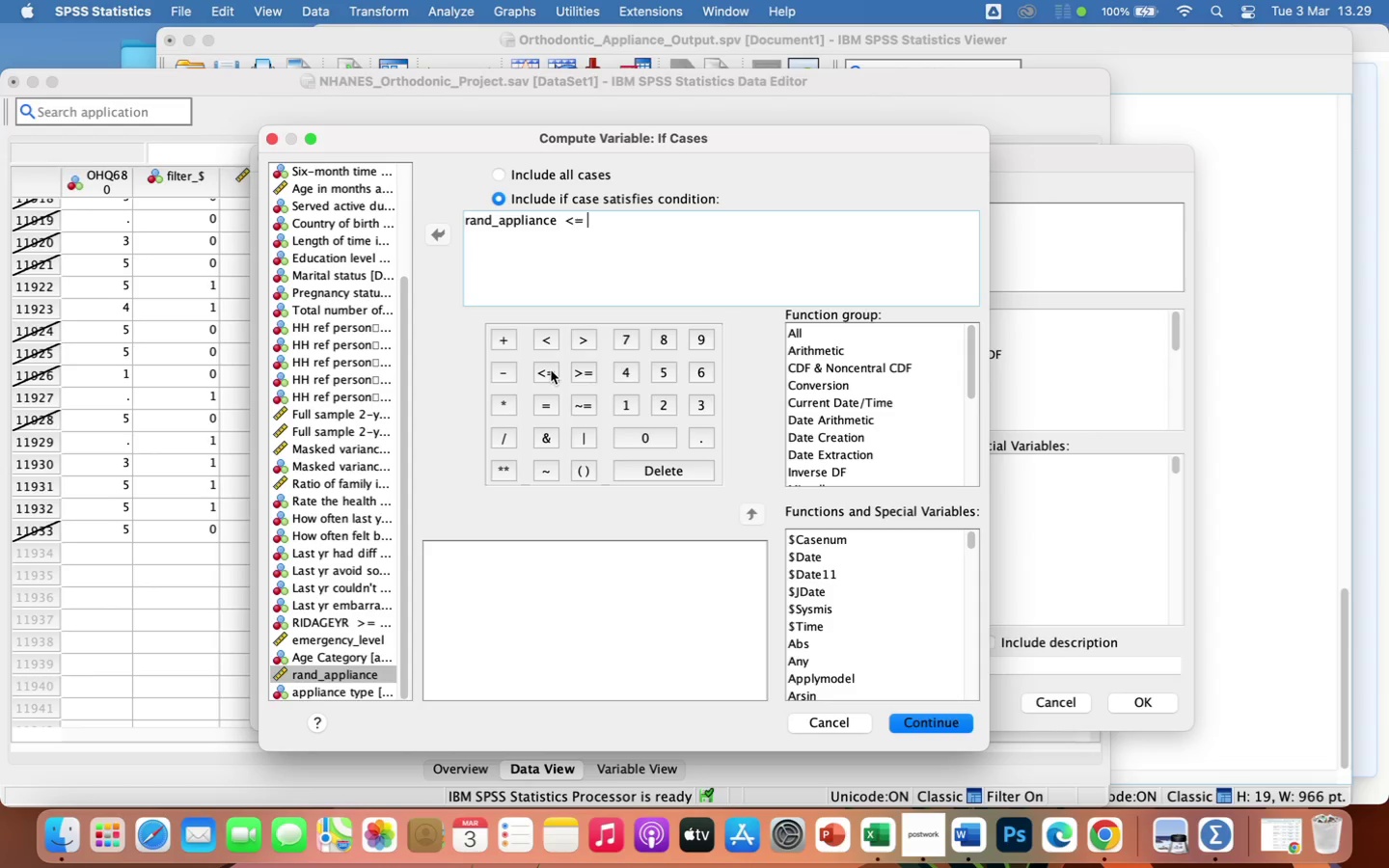 
wait(7.1)
 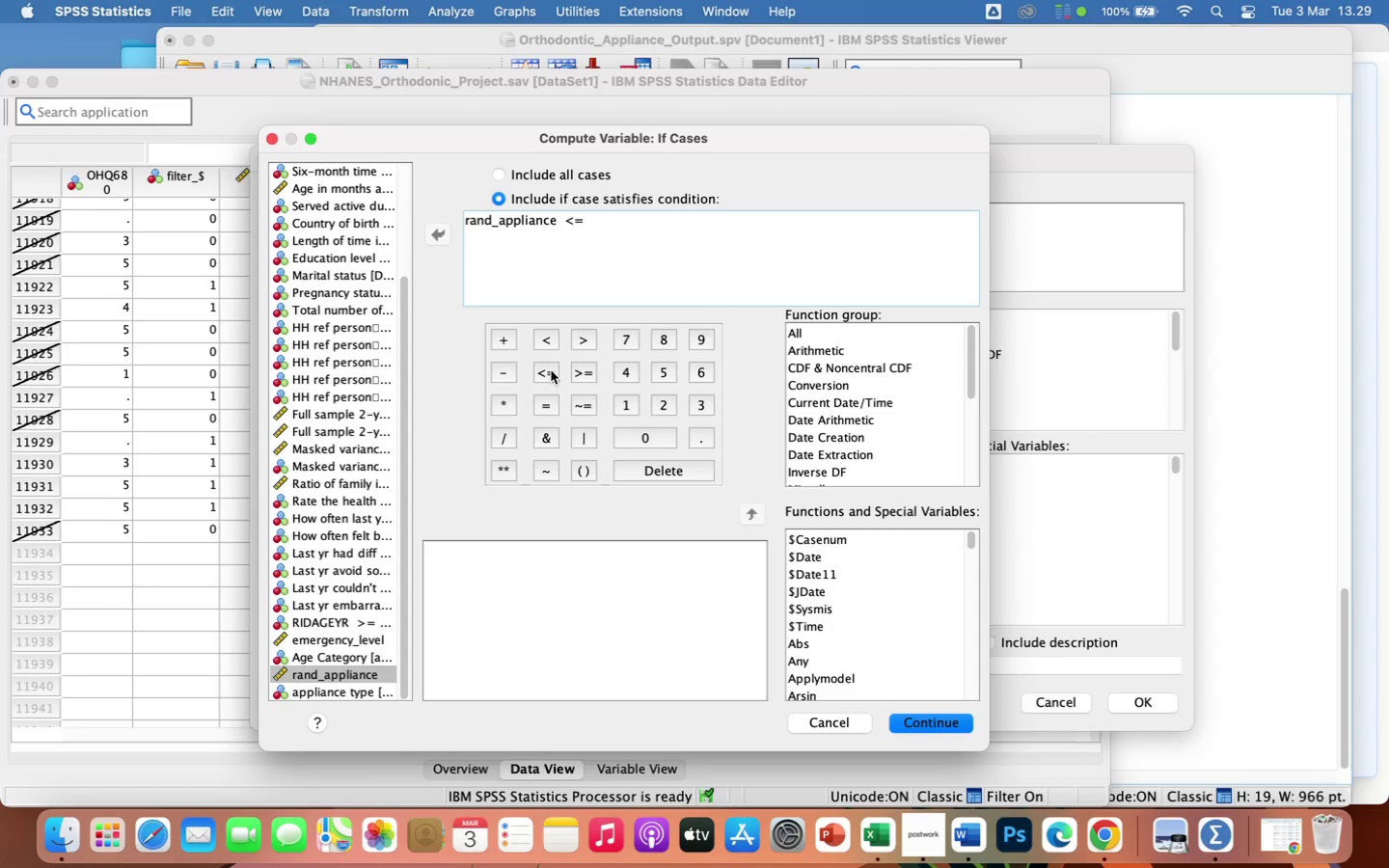 
key(0)
 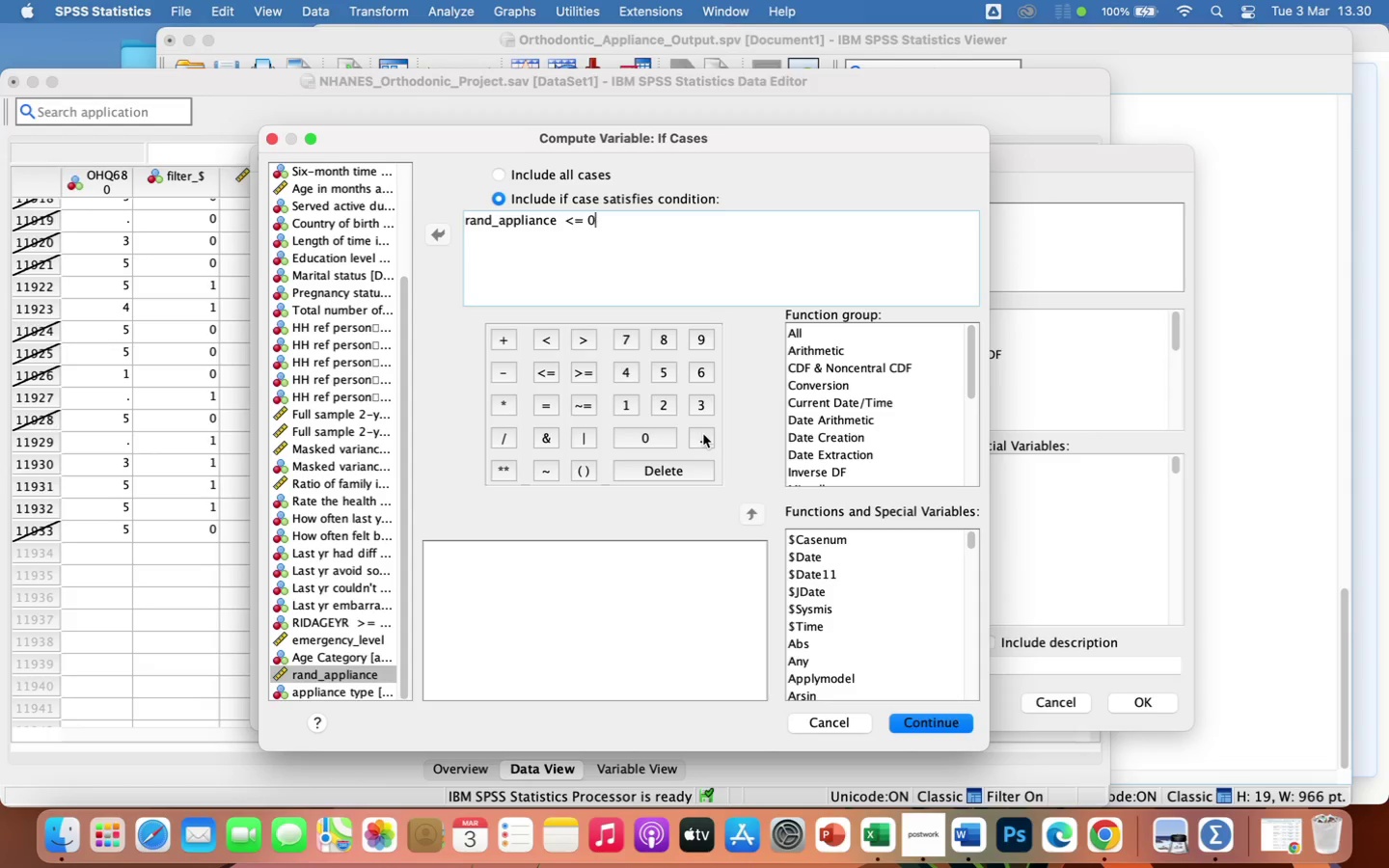 
wait(5.42)
 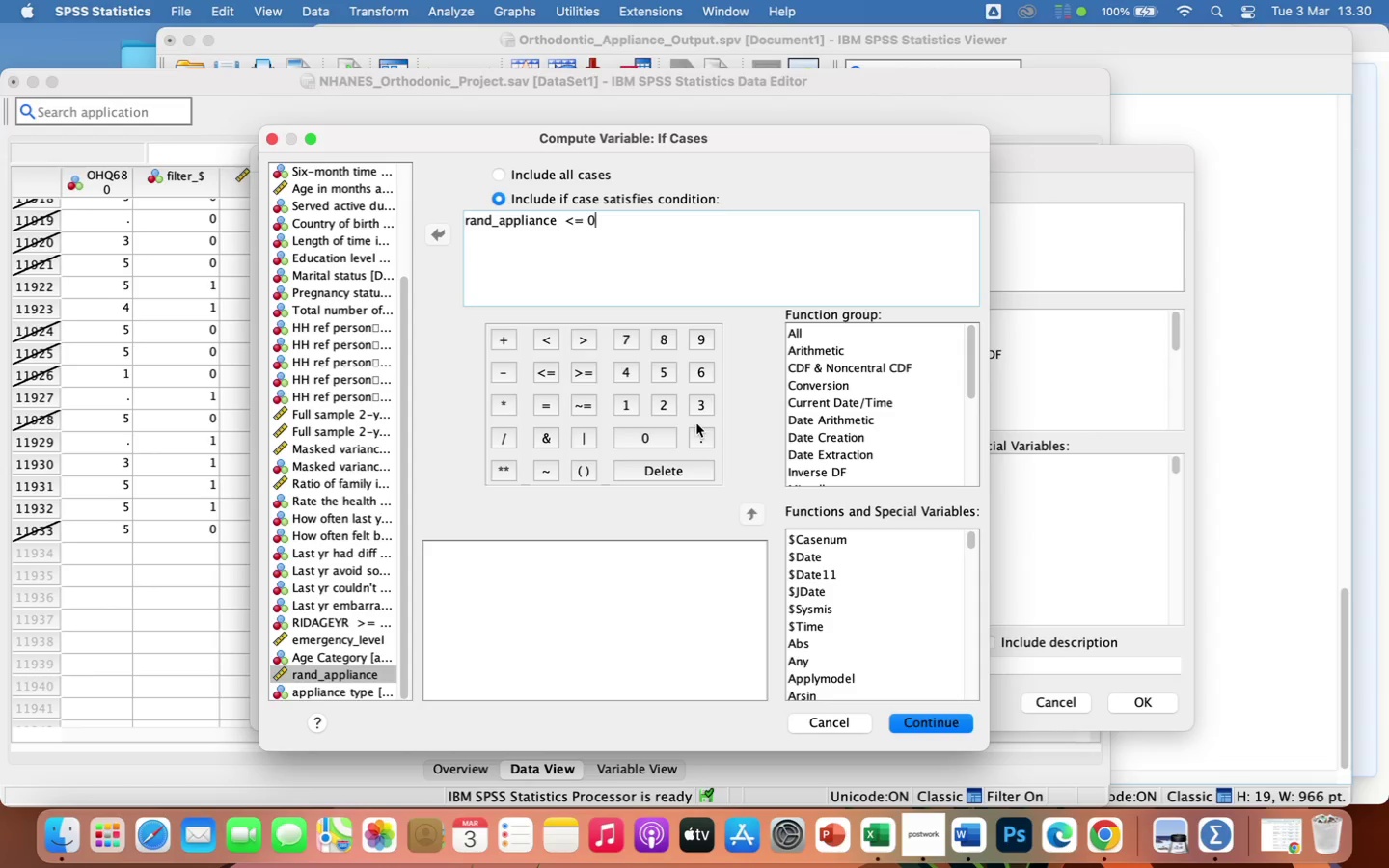 
left_click([703, 434])
 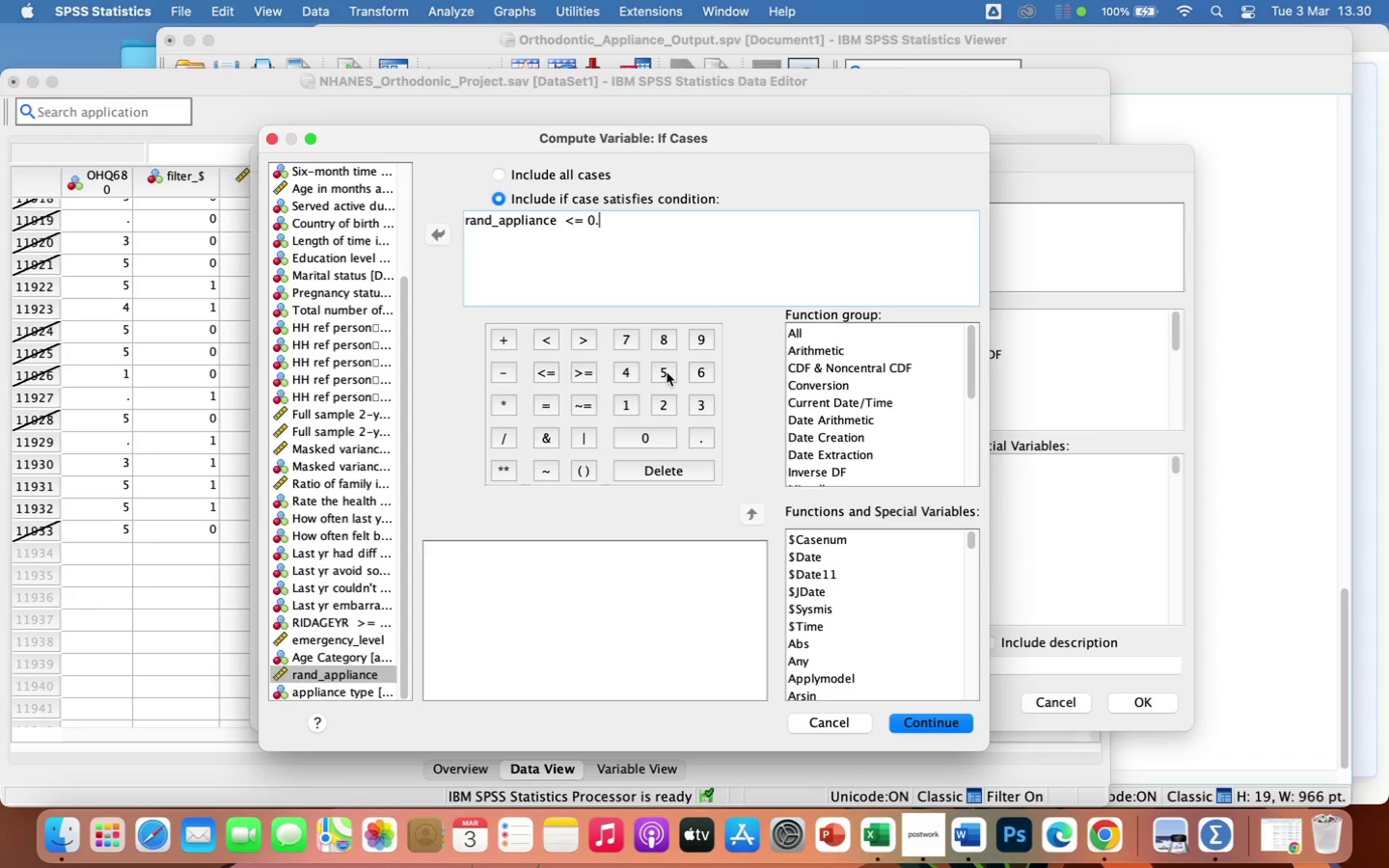 
left_click([667, 372])
 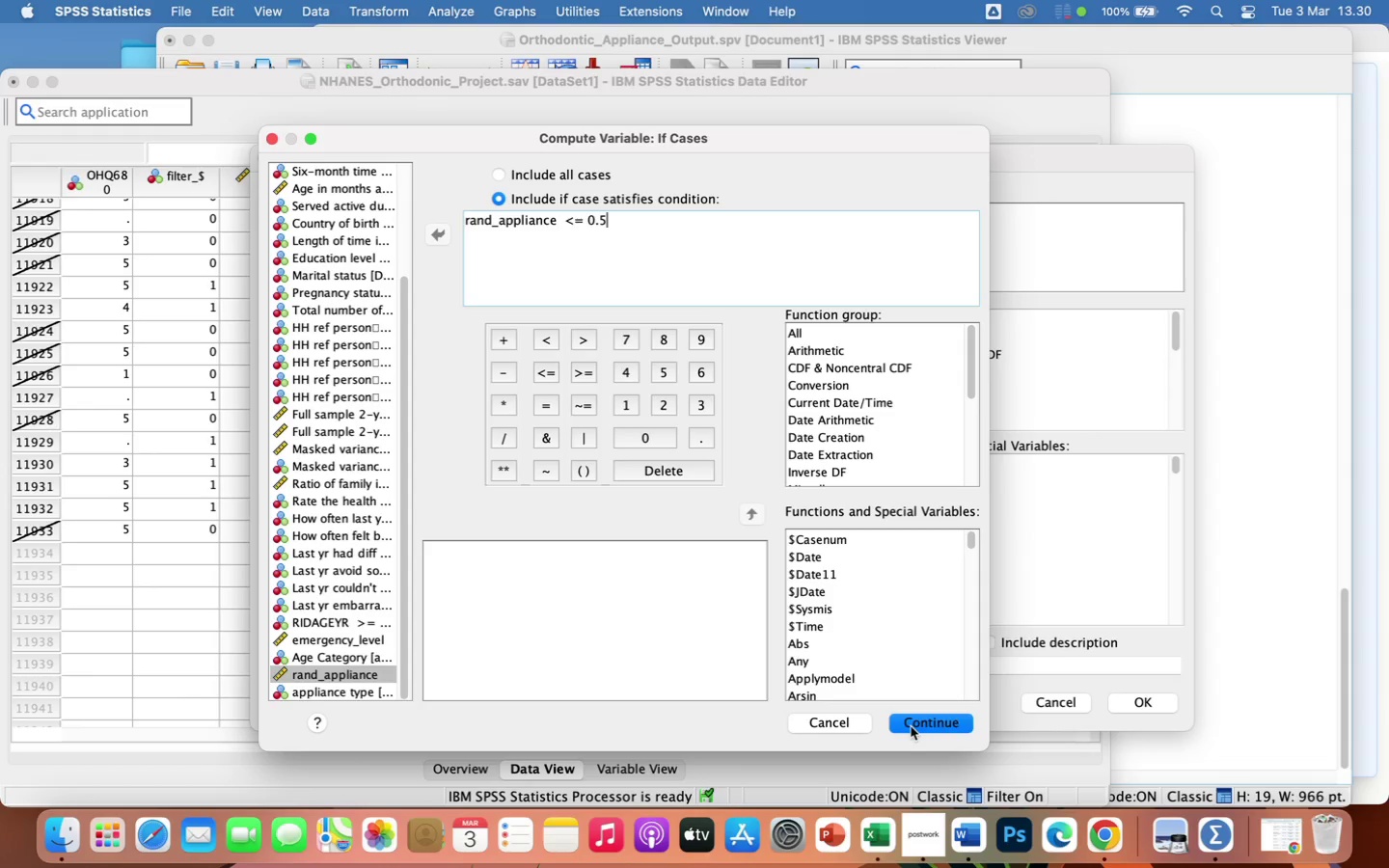 
wait(12.64)
 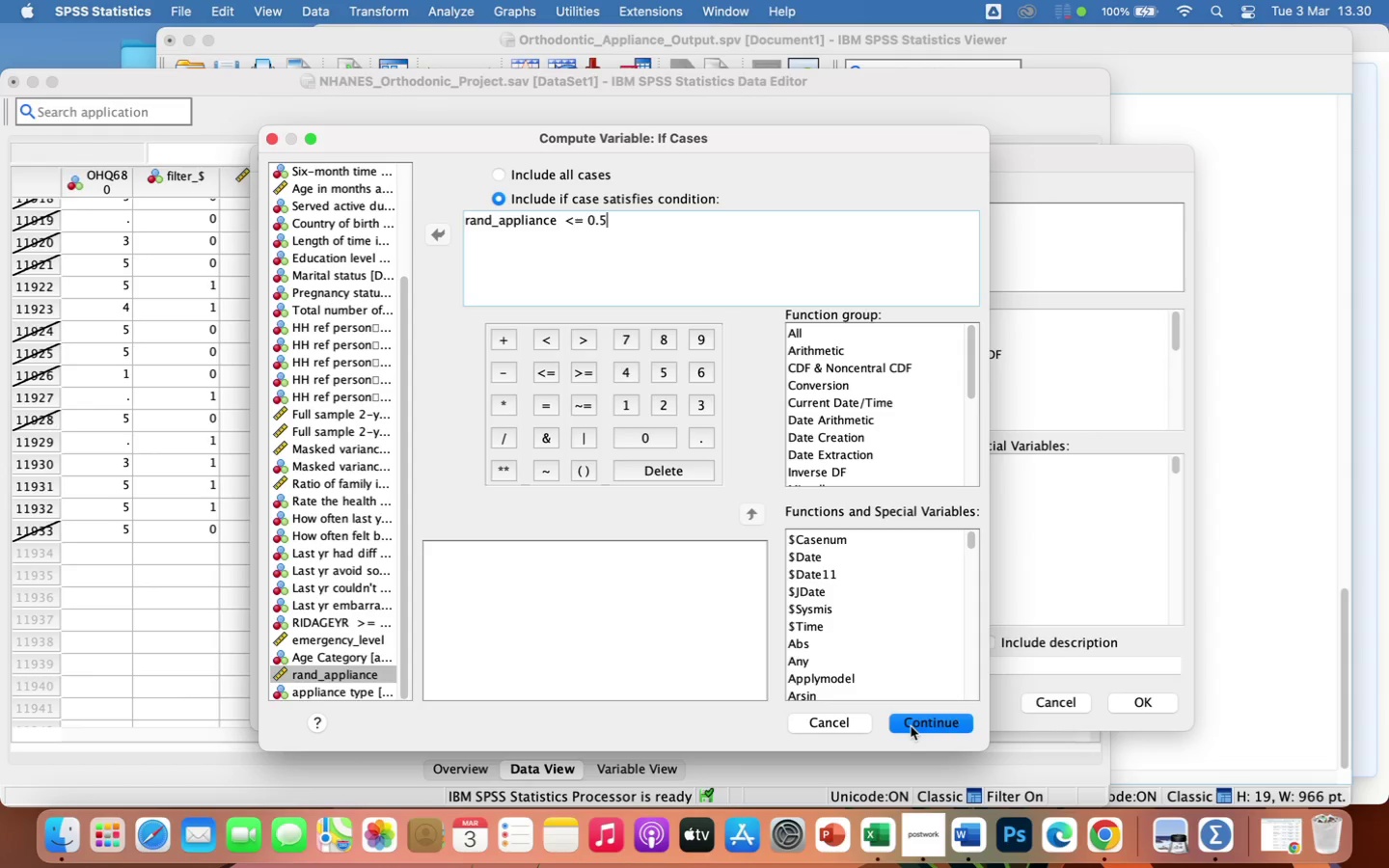 
left_click([911, 726])
 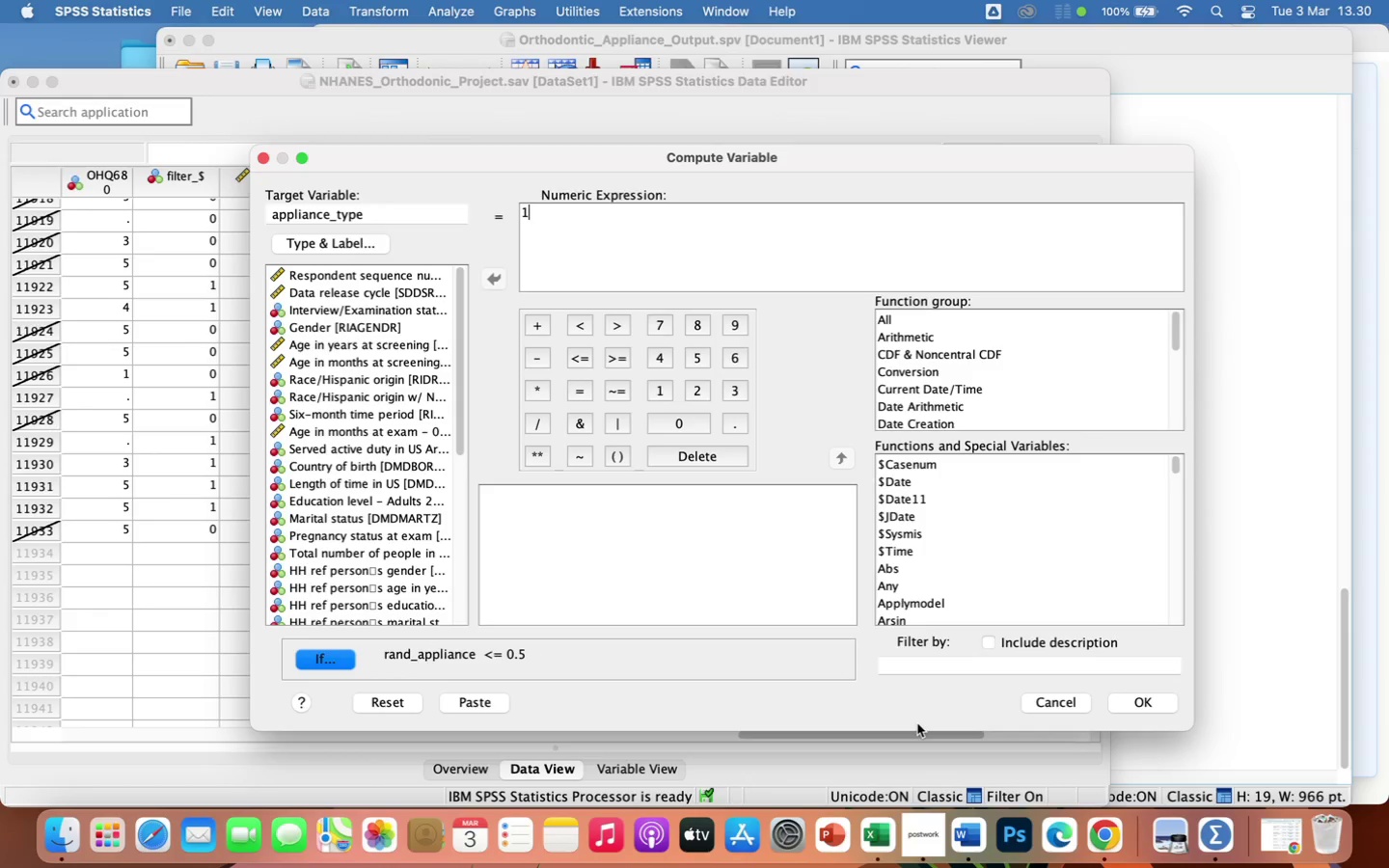 
wait(20.78)
 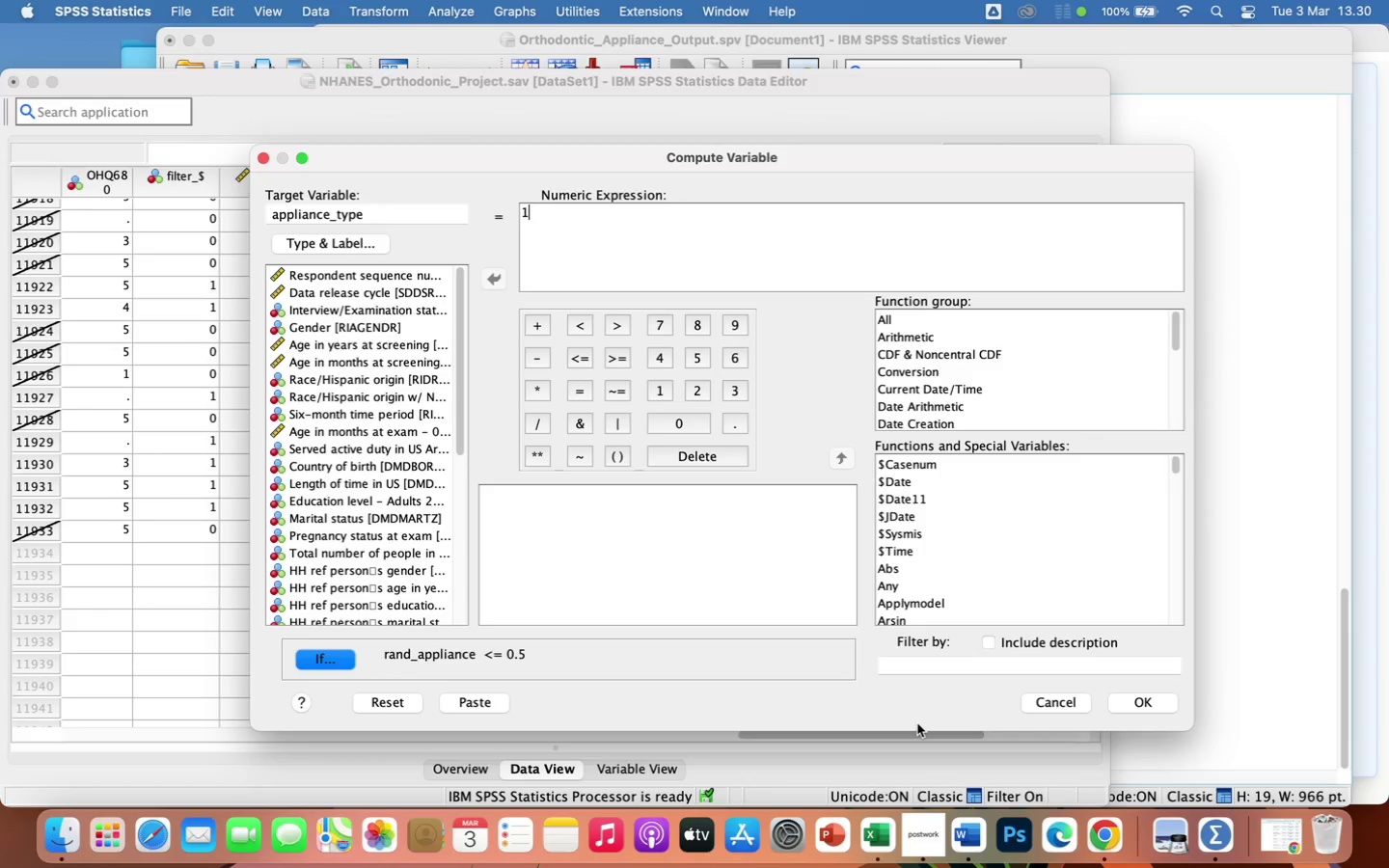 
left_click([1147, 705])
 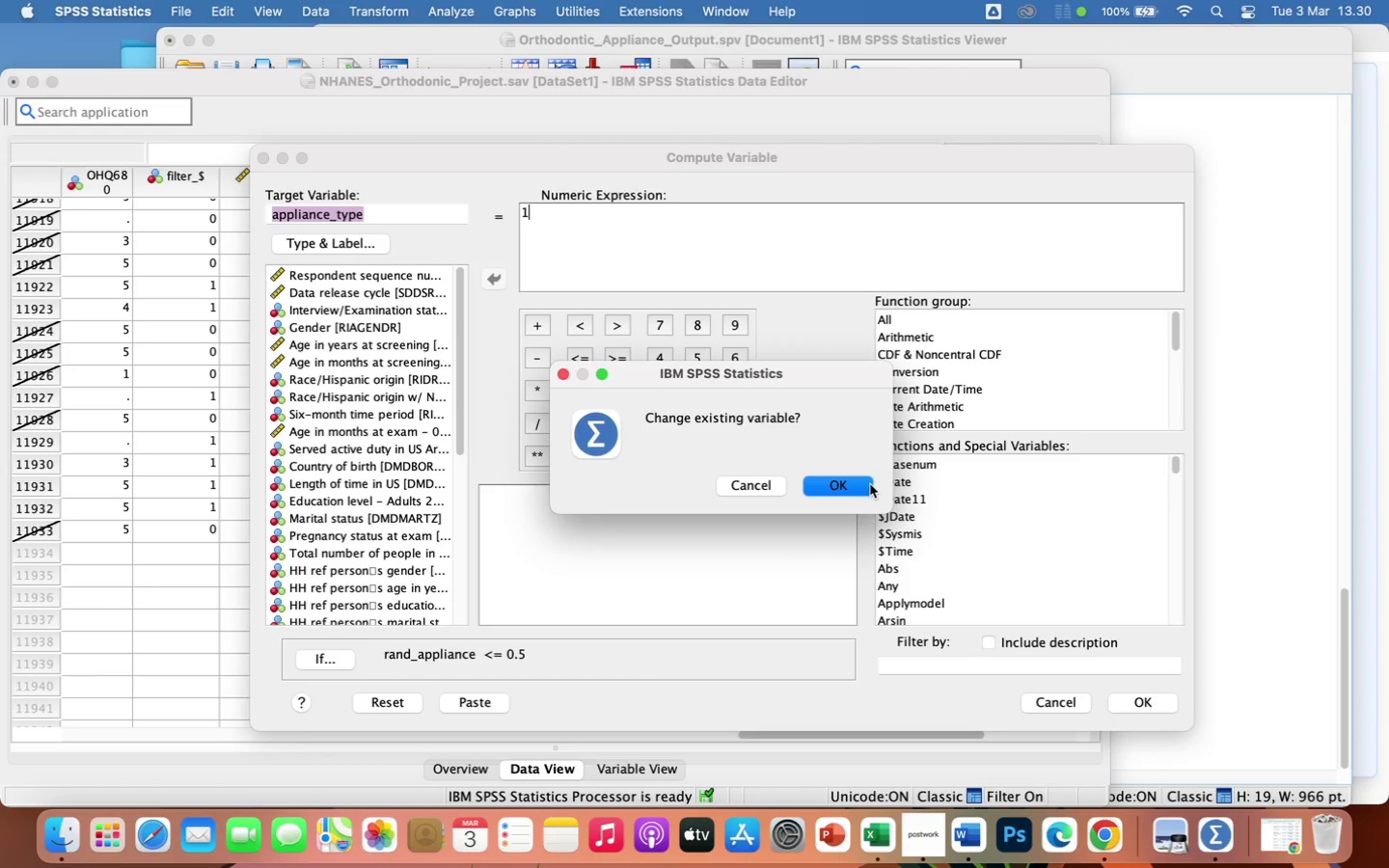 
left_click([862, 484])
 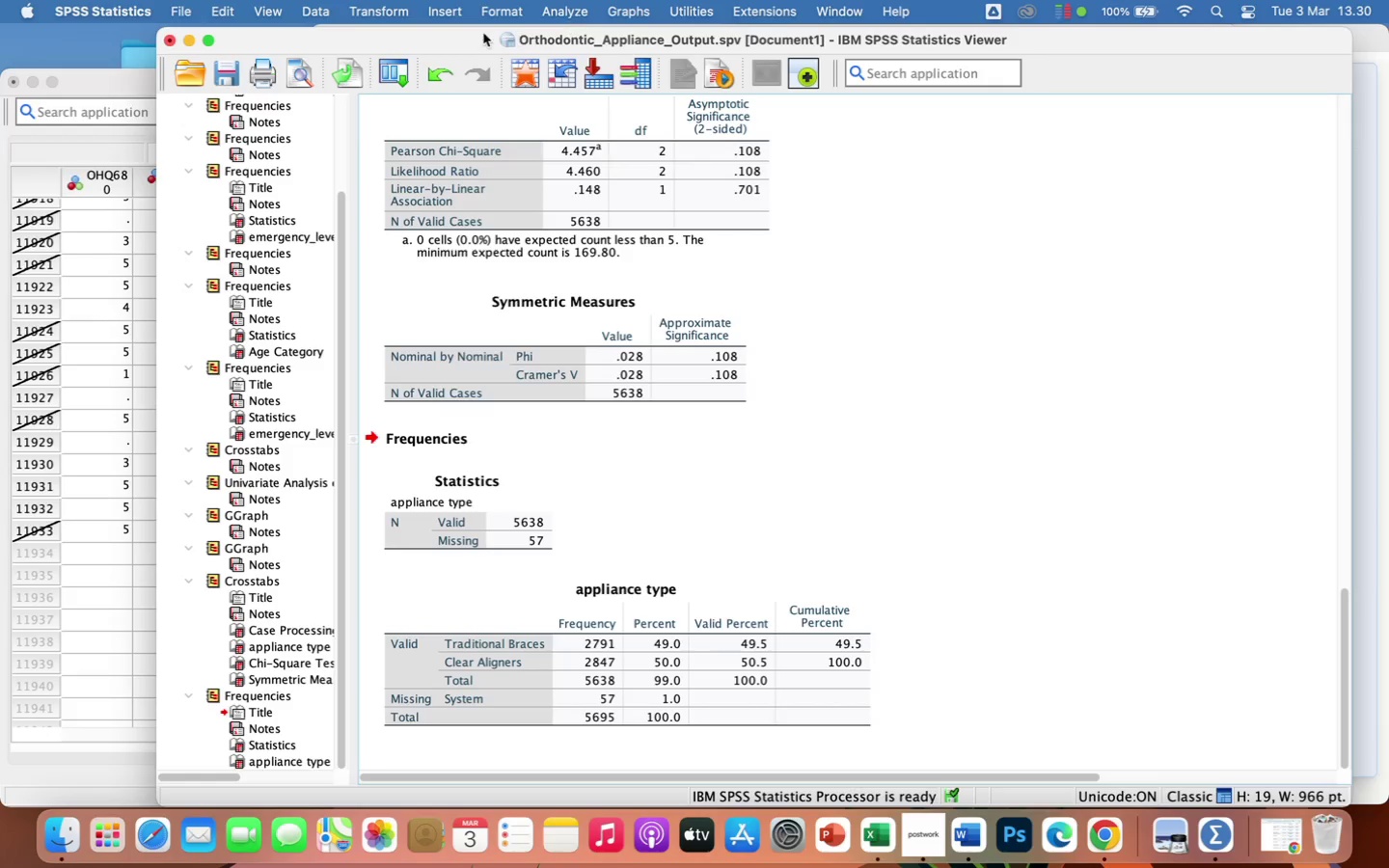 
left_click([391, 11])
 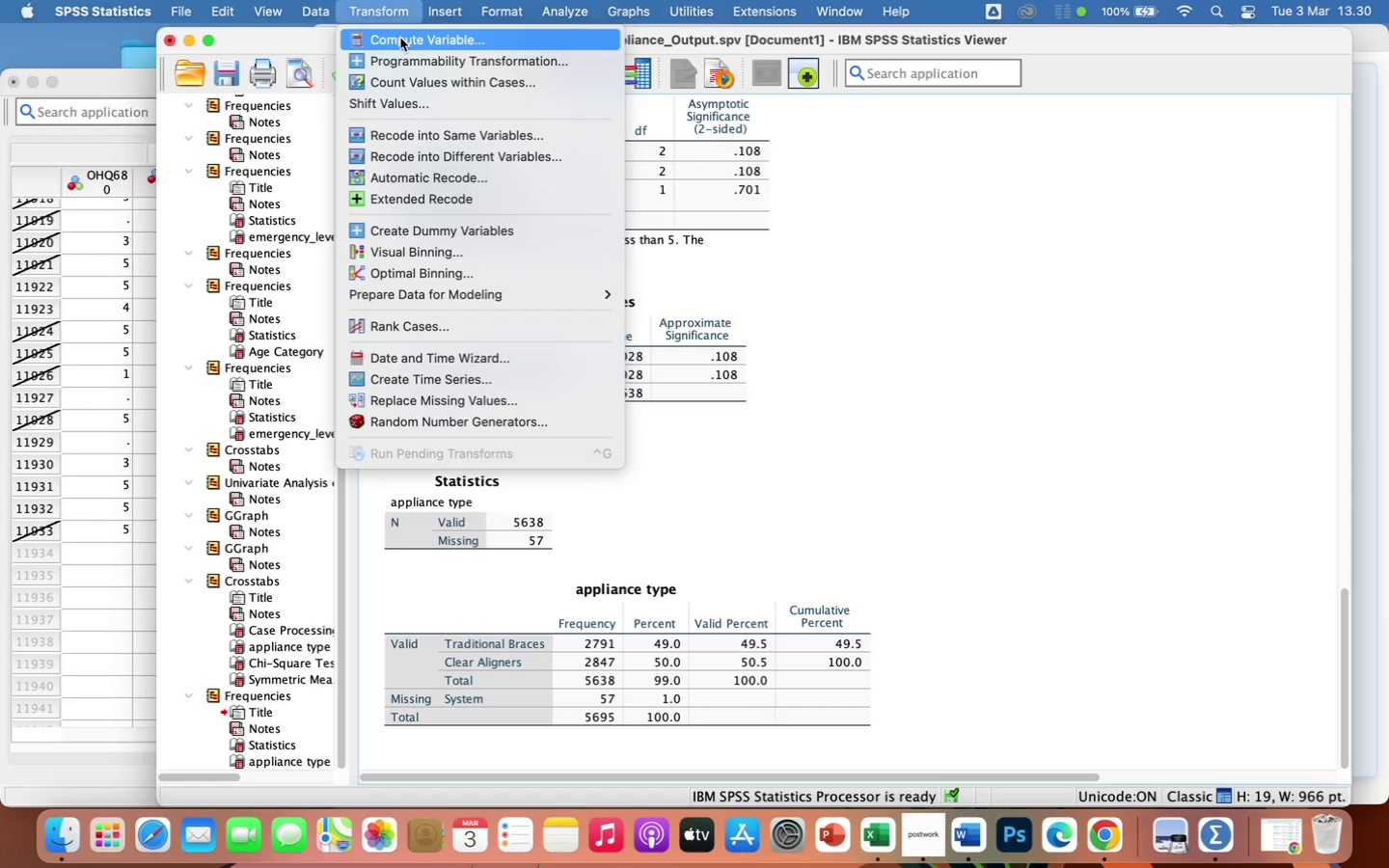 
left_click([402, 40])
 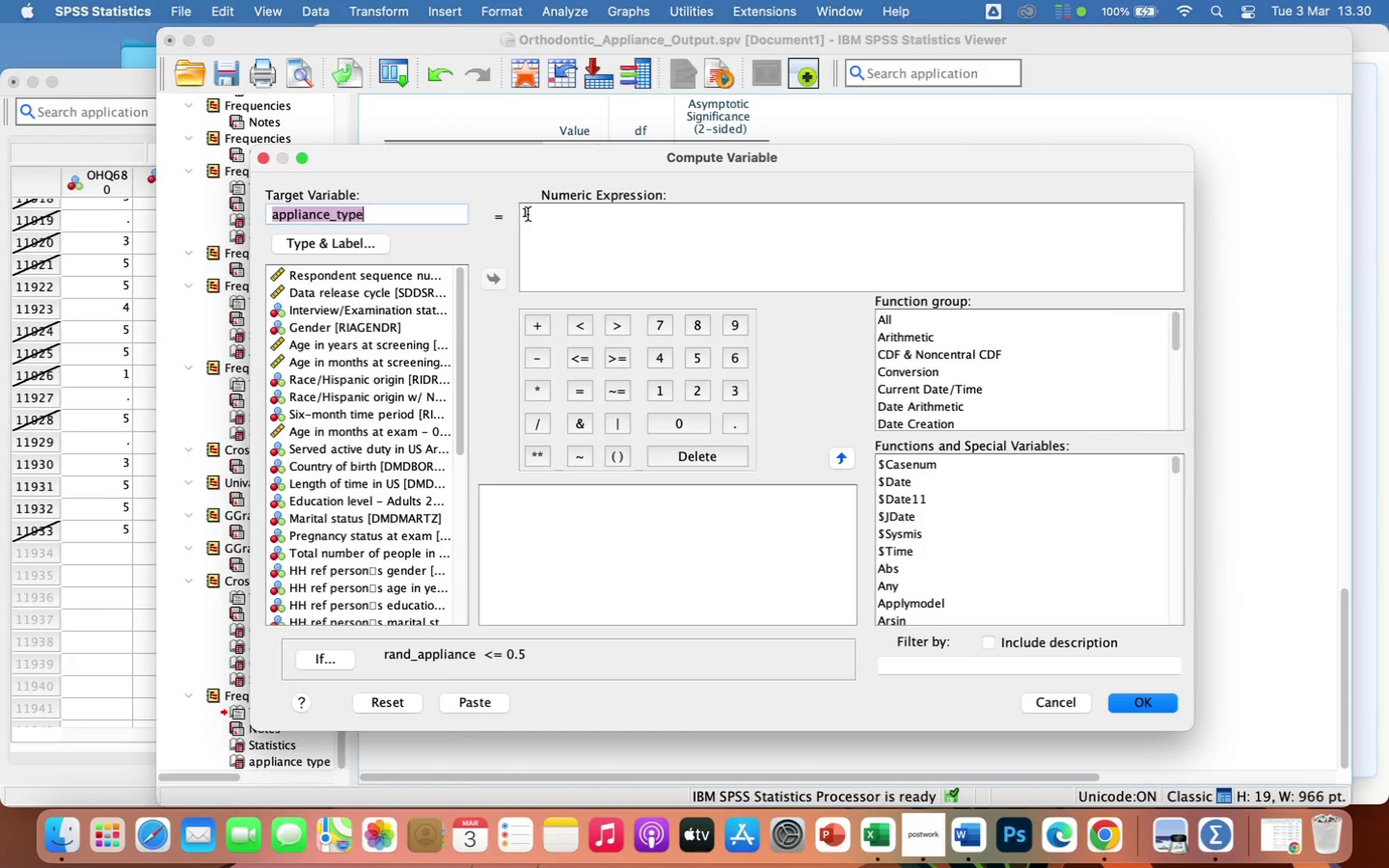 
left_click([540, 216])
 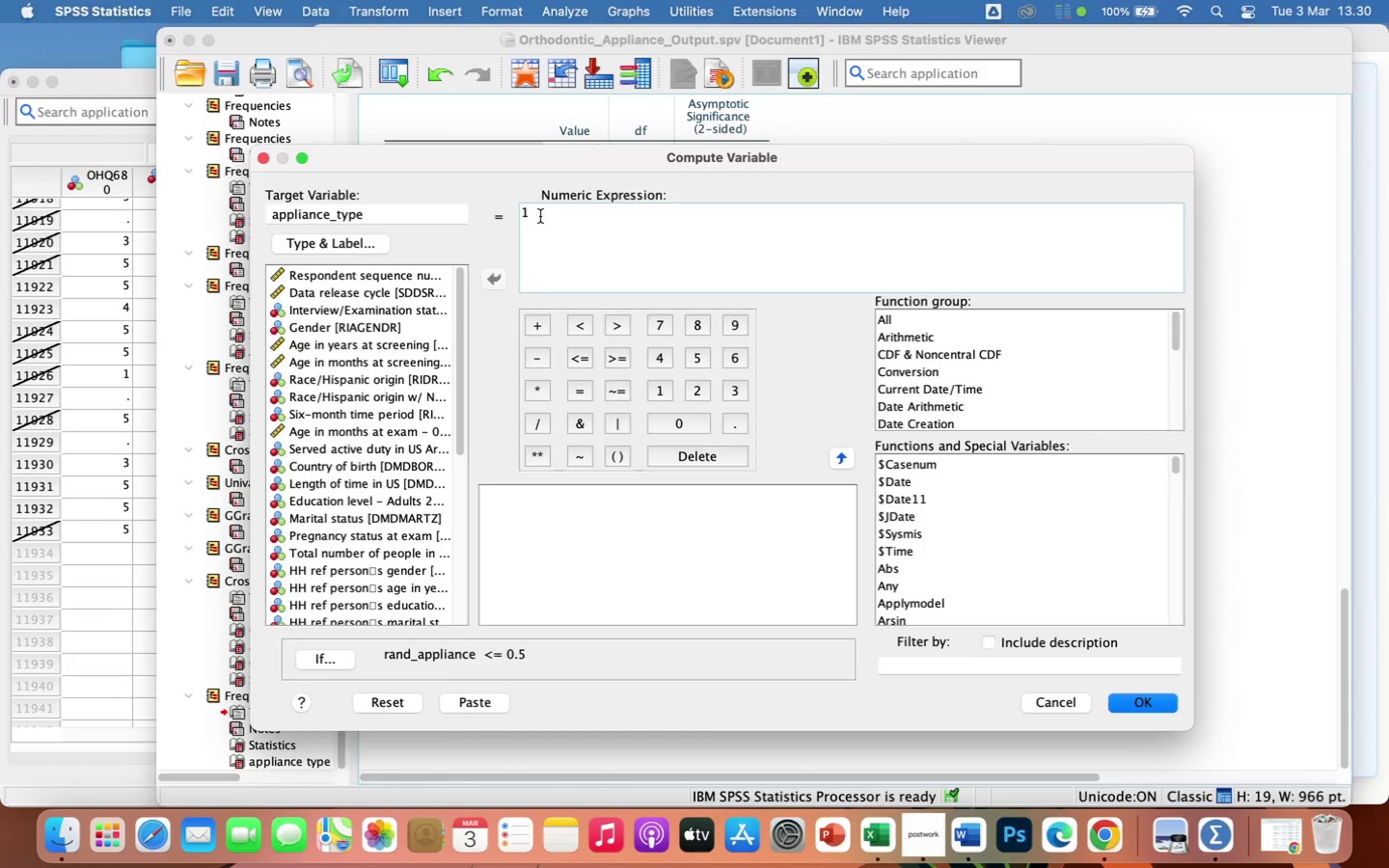 
key(Backspace)
 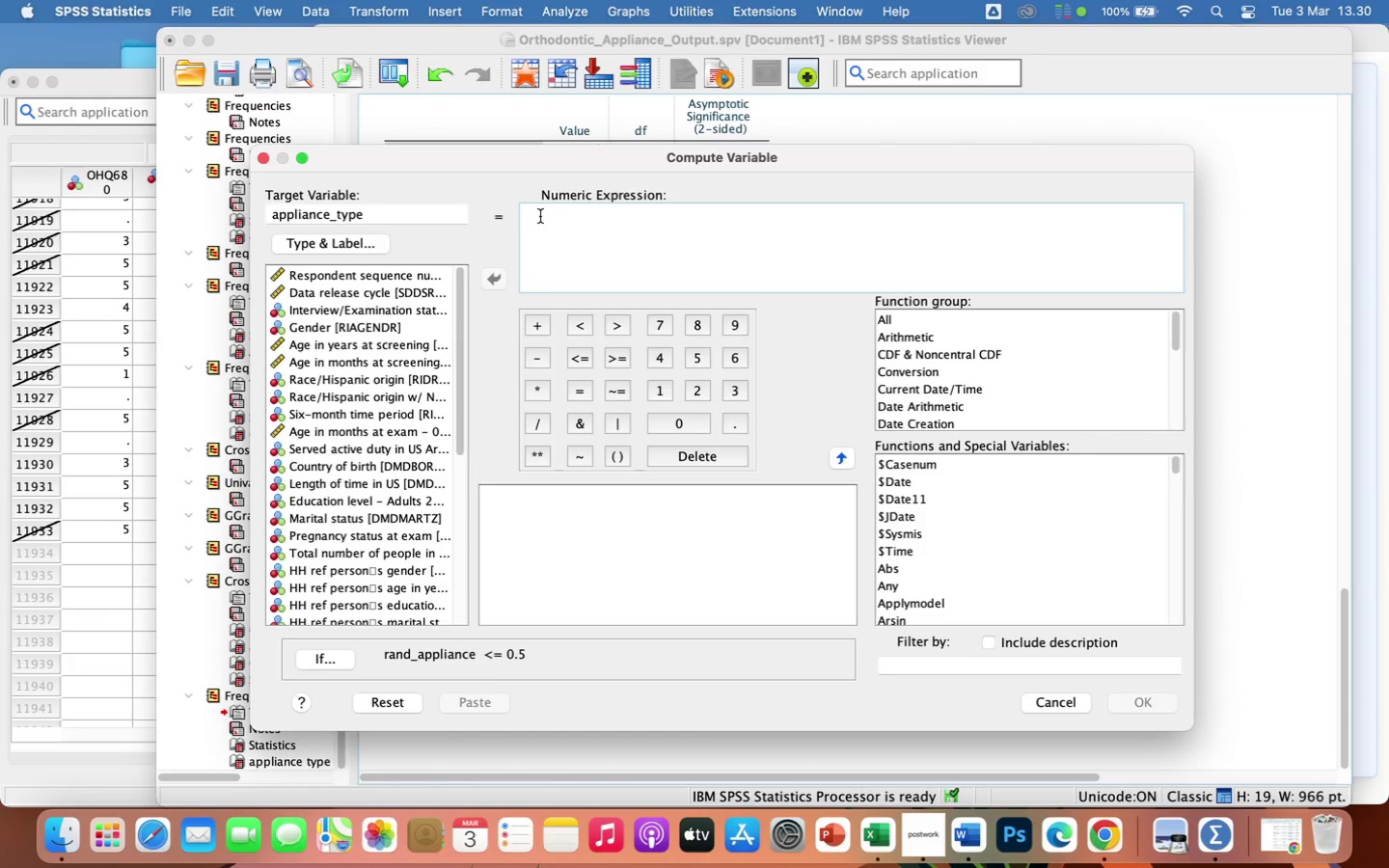 
key(2)
 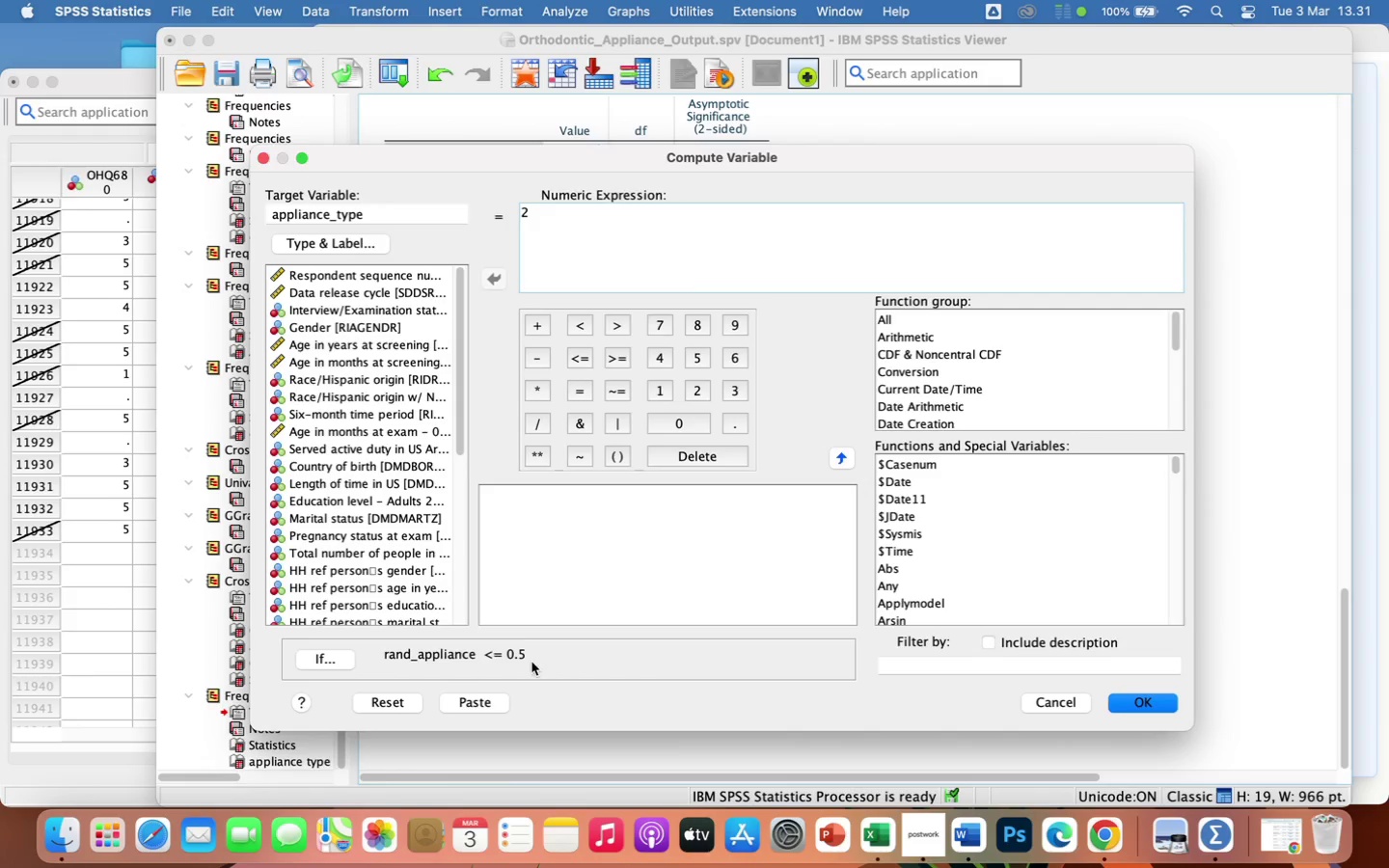 
wait(6.1)
 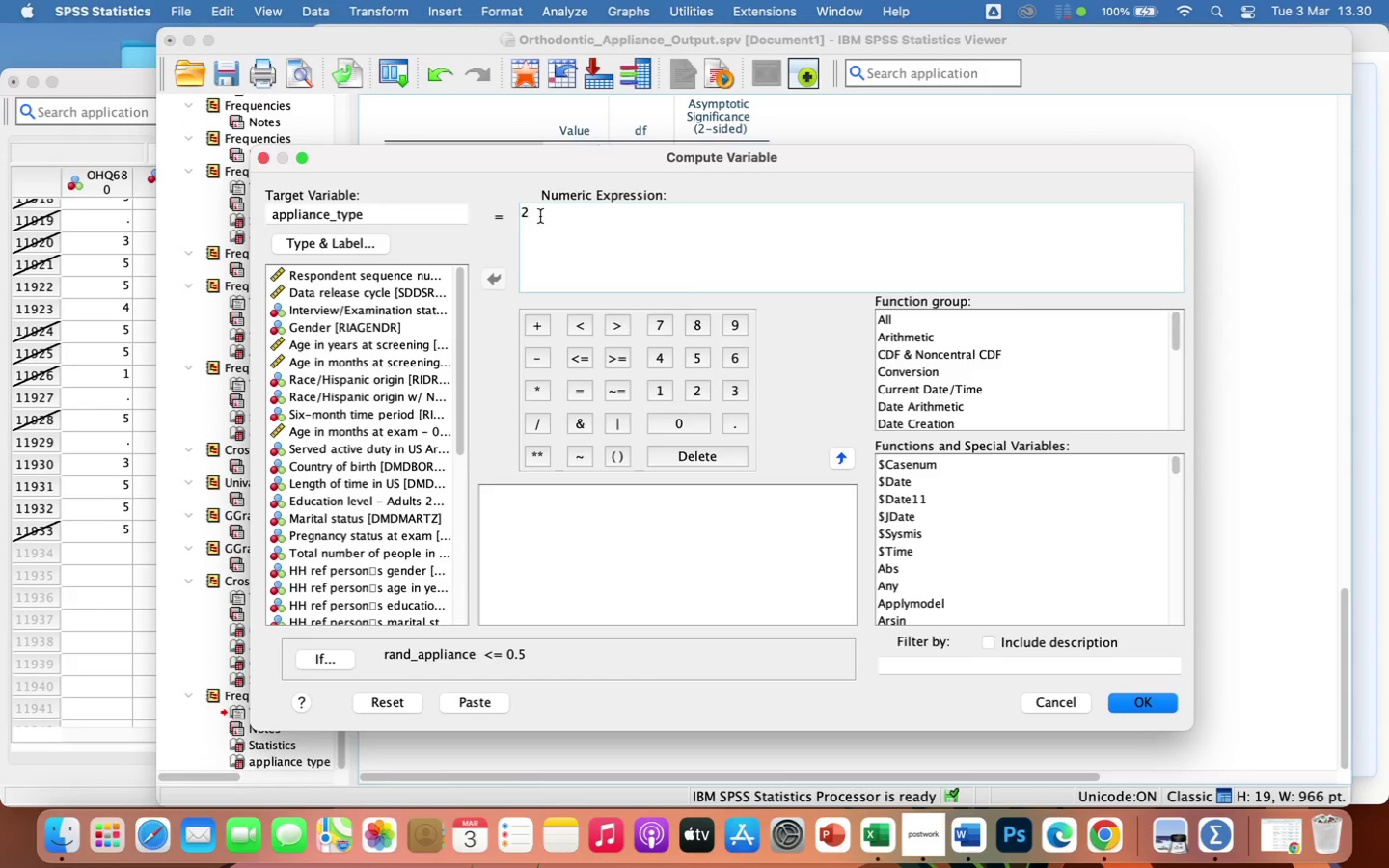 
left_click([332, 661])
 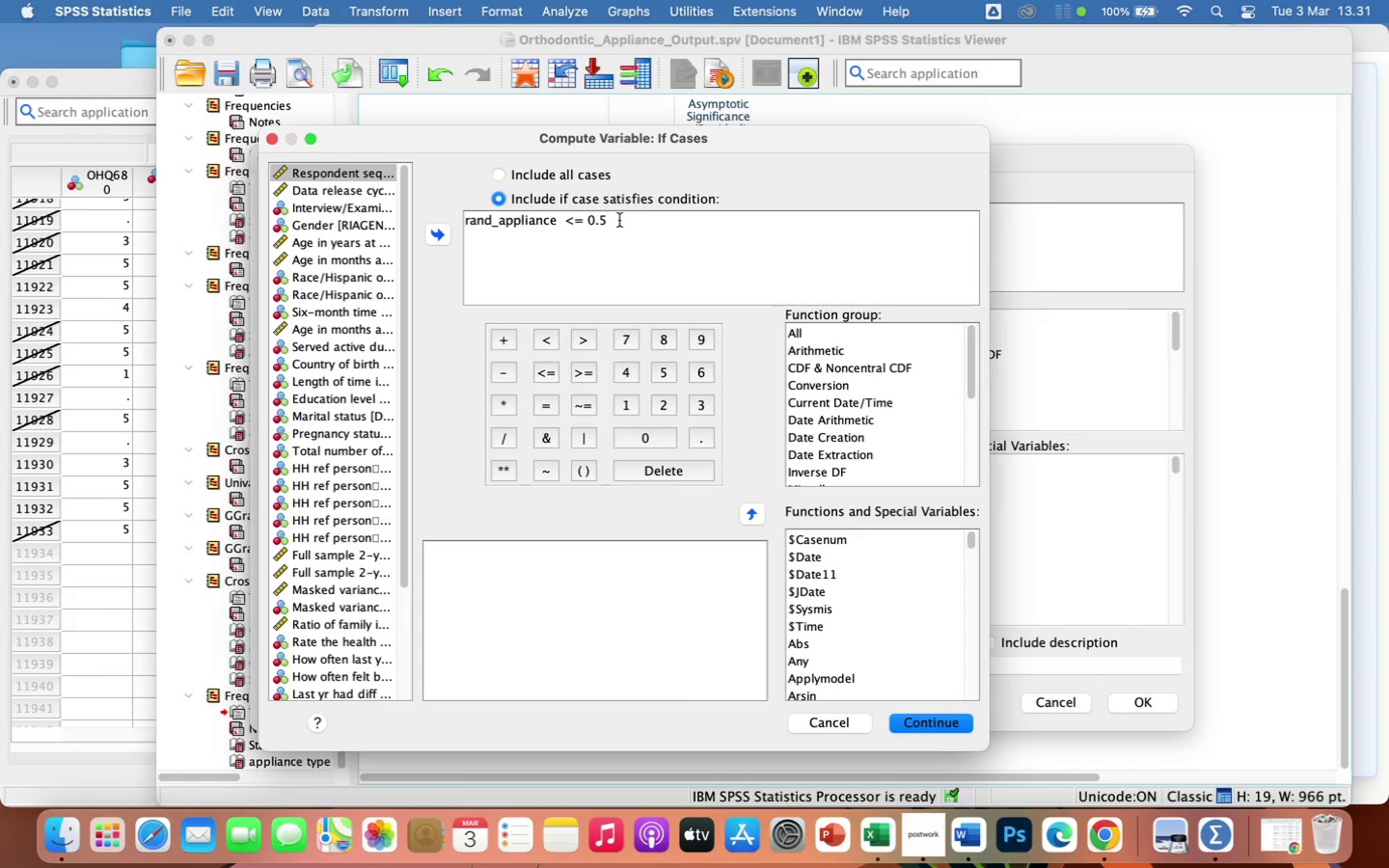 
wait(8.77)
 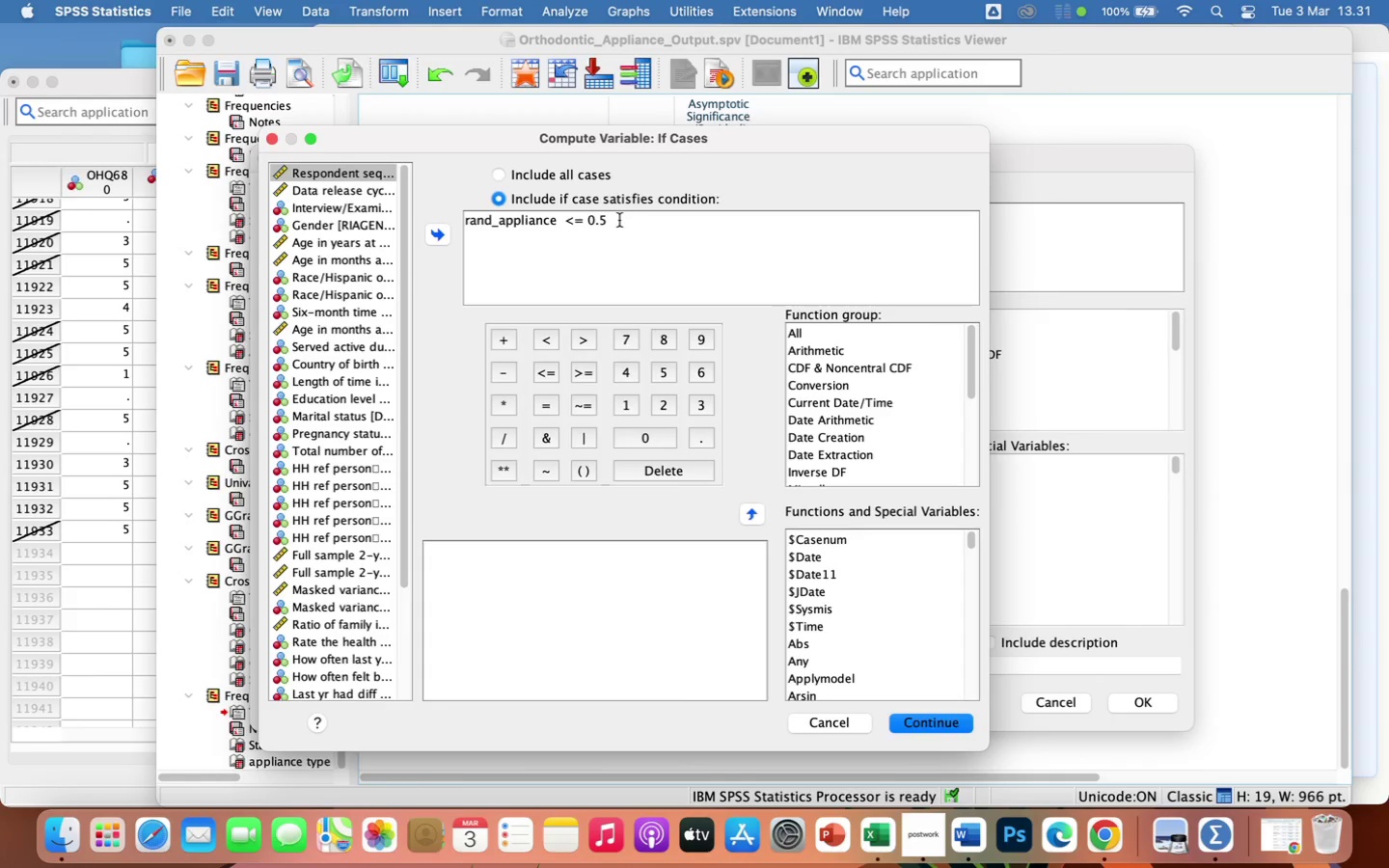 
left_click([621, 223])
 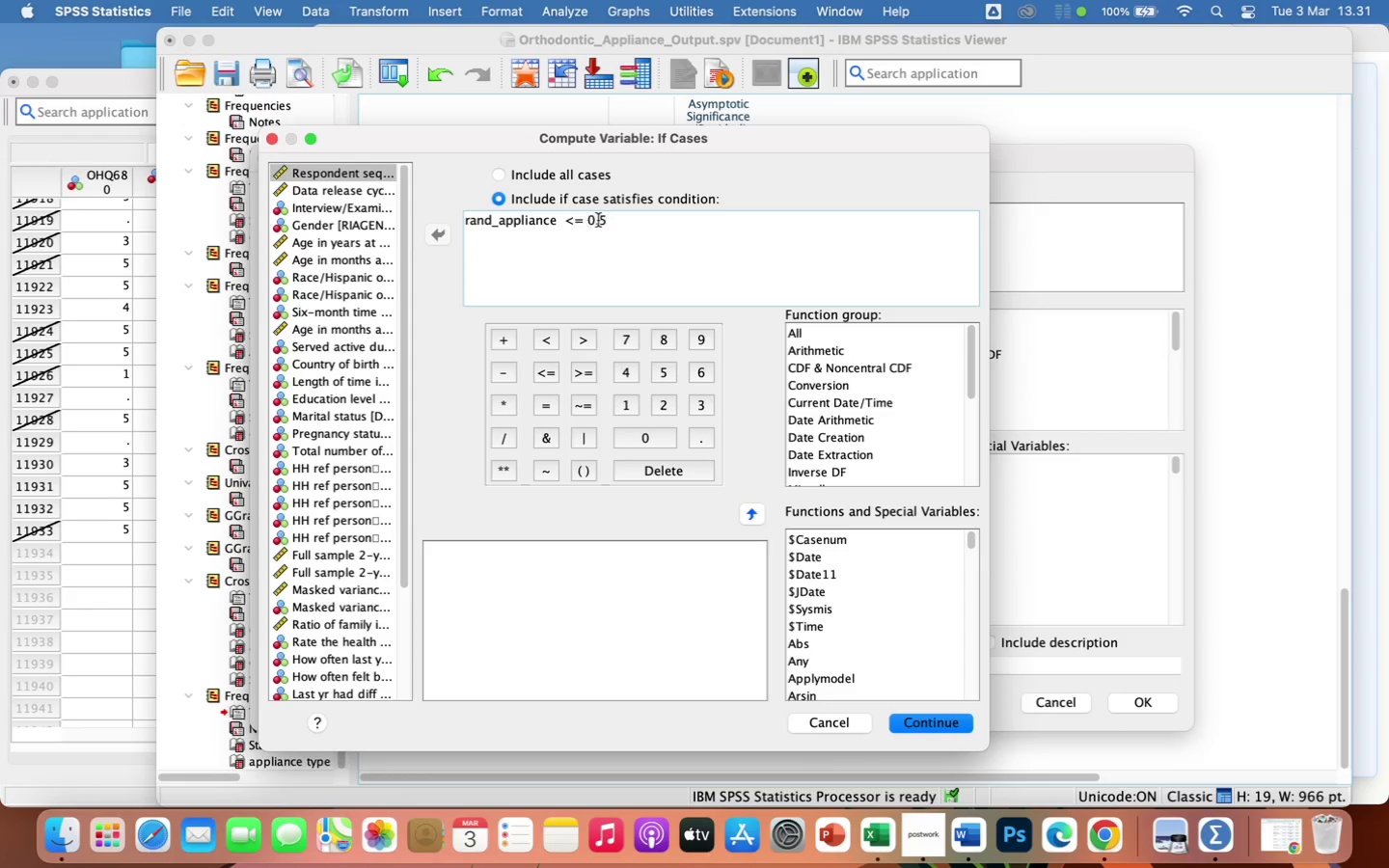 
left_click([665, 213])
 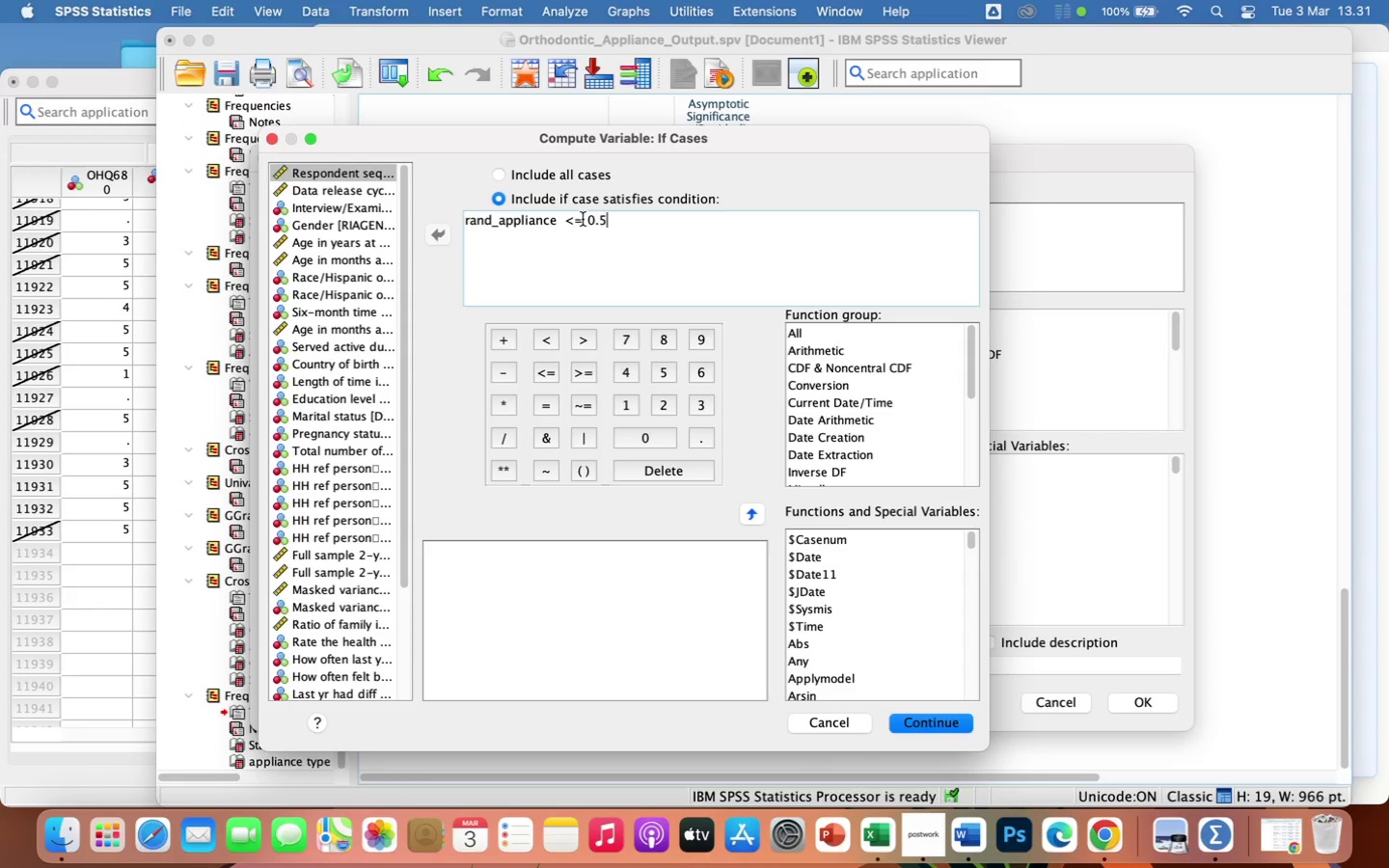 
left_click([586, 220])
 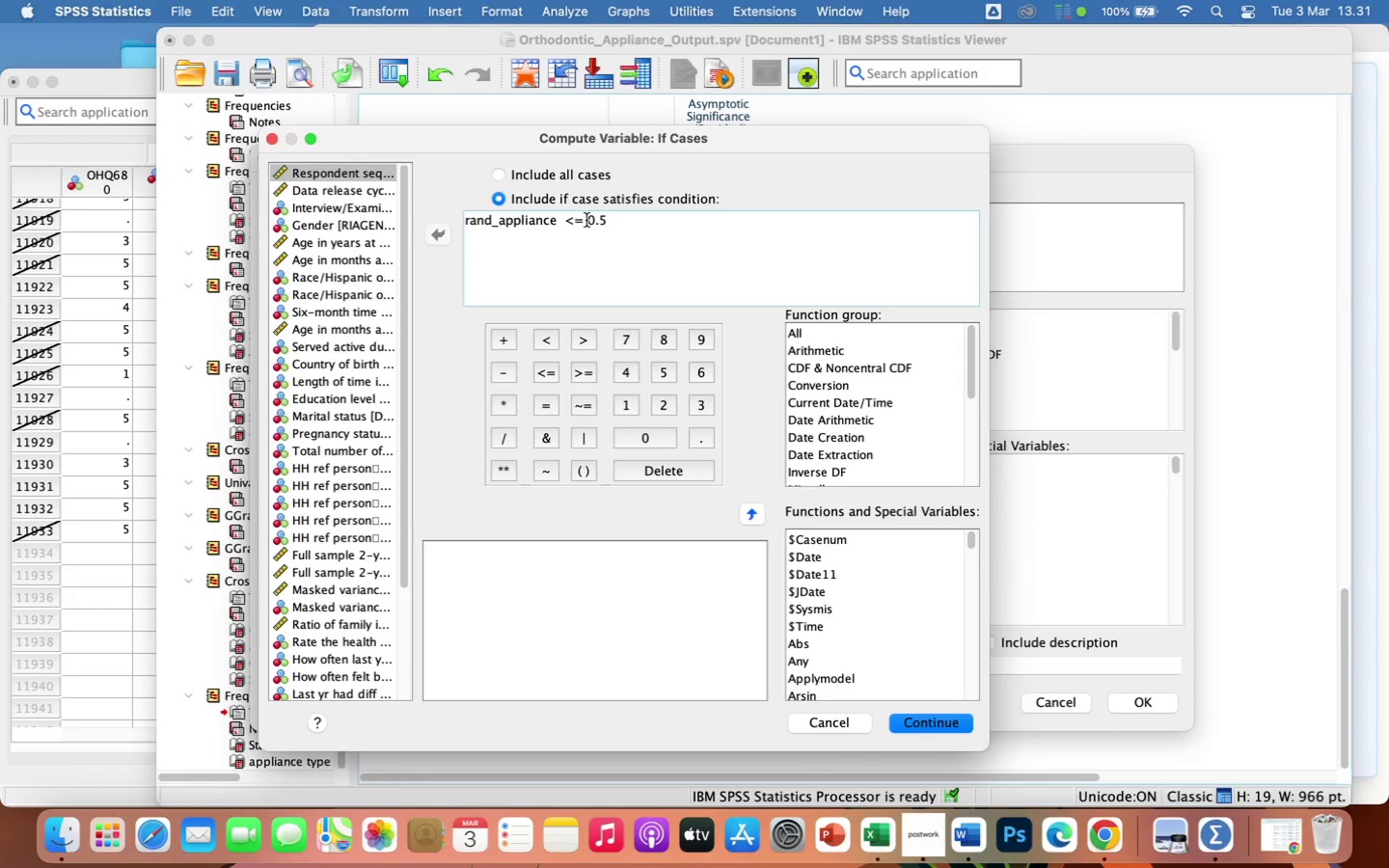 
key(Backspace)
 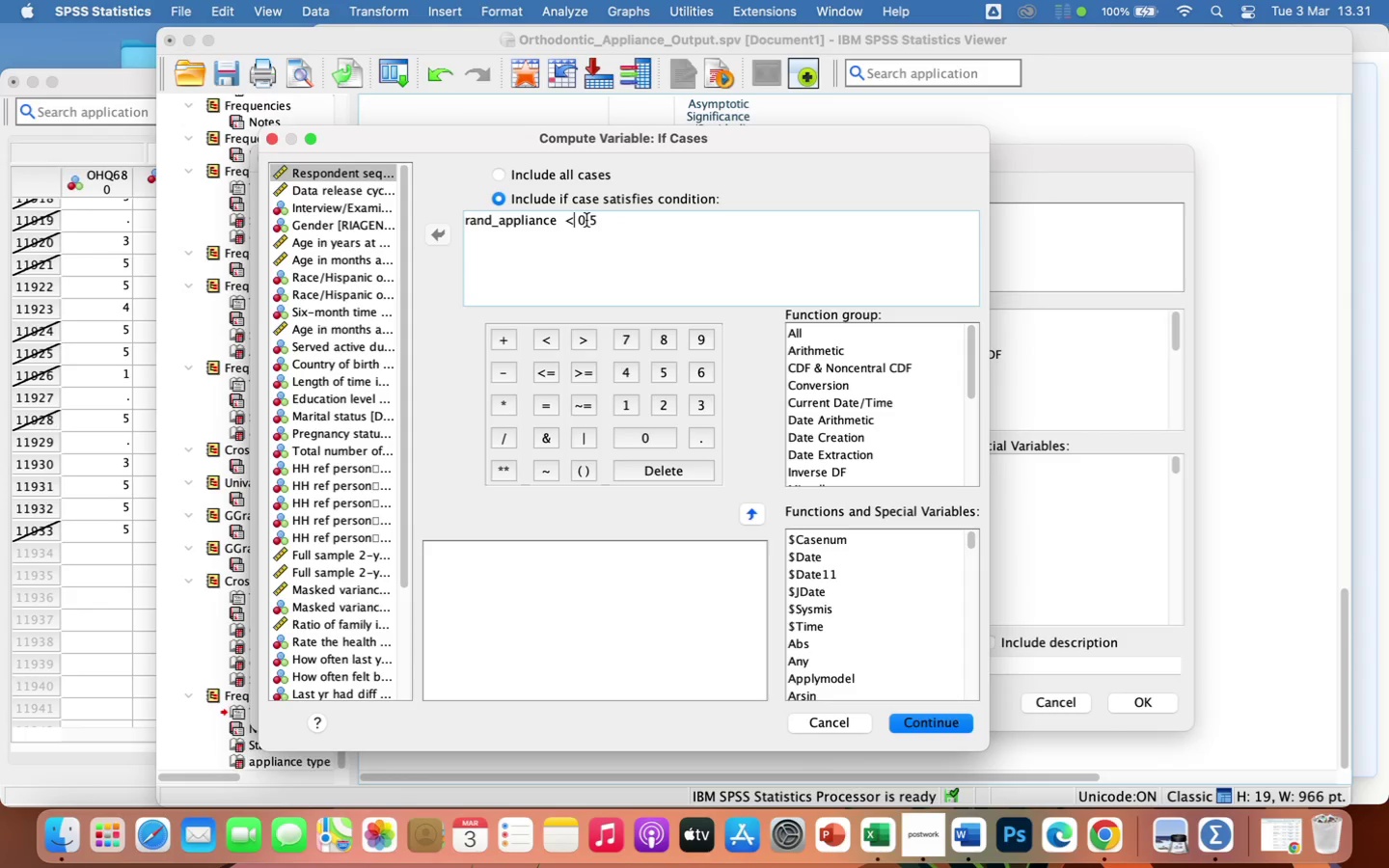 
key(Backspace)
 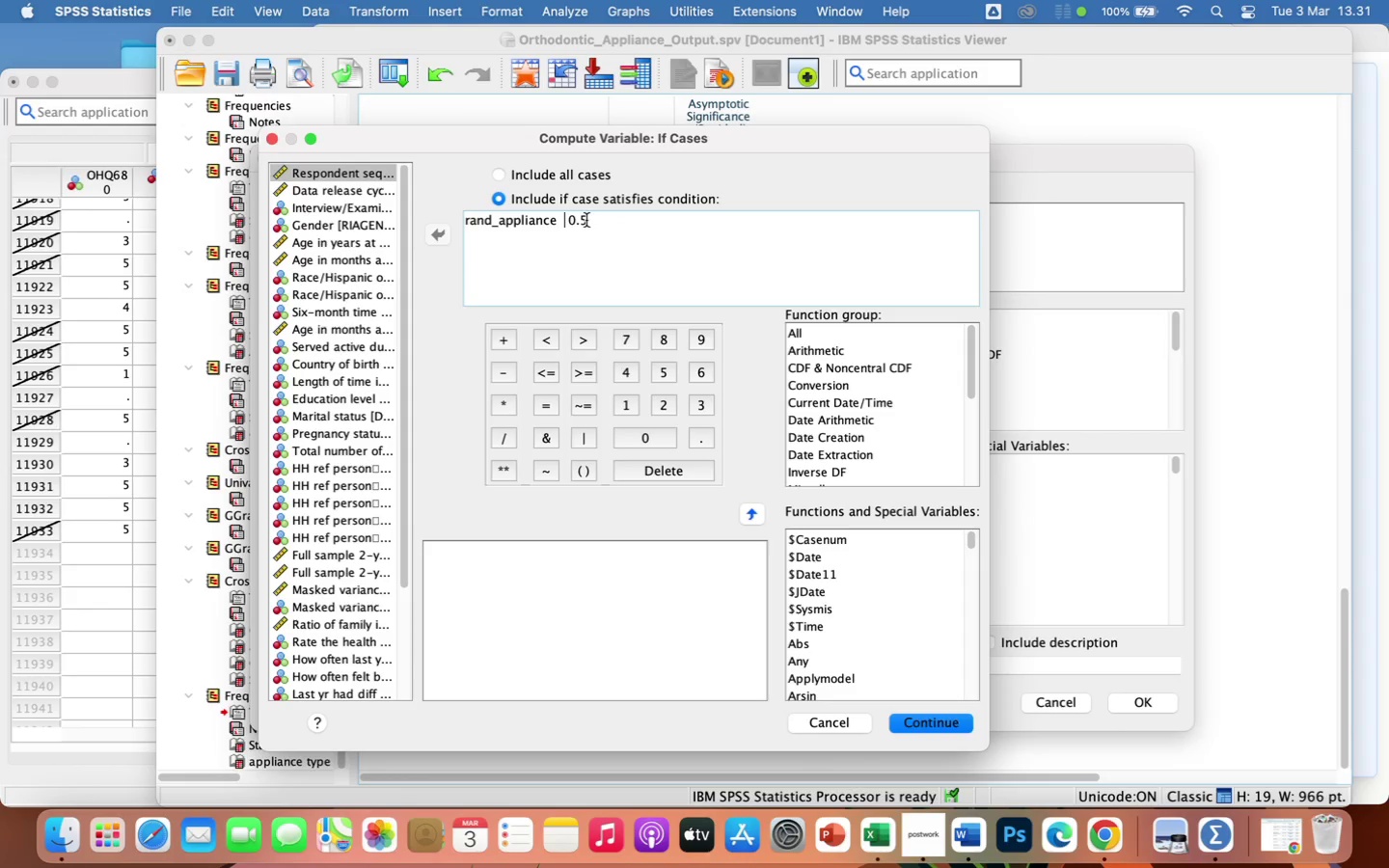 
key(Shift+Period)
 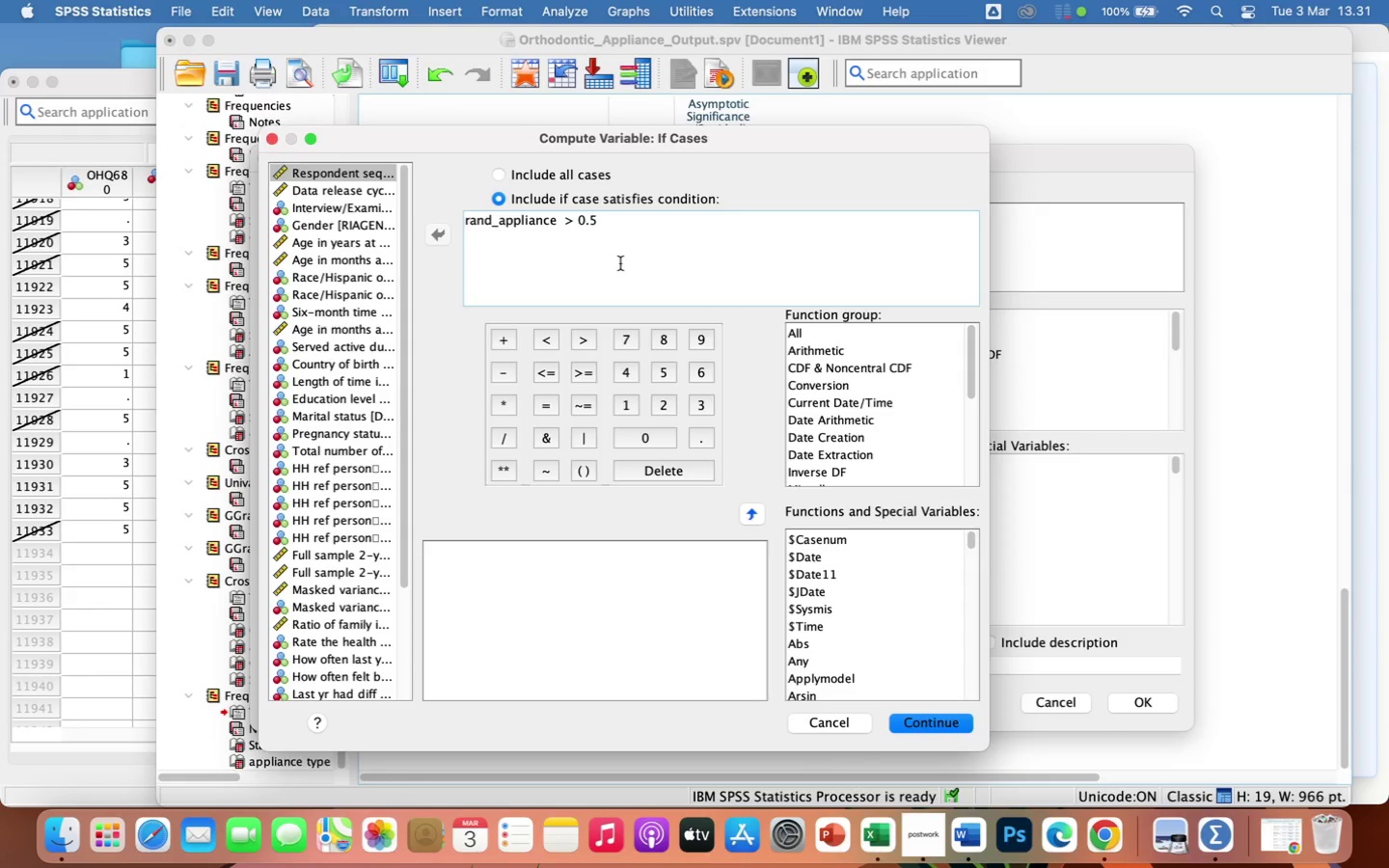 
wait(11.98)
 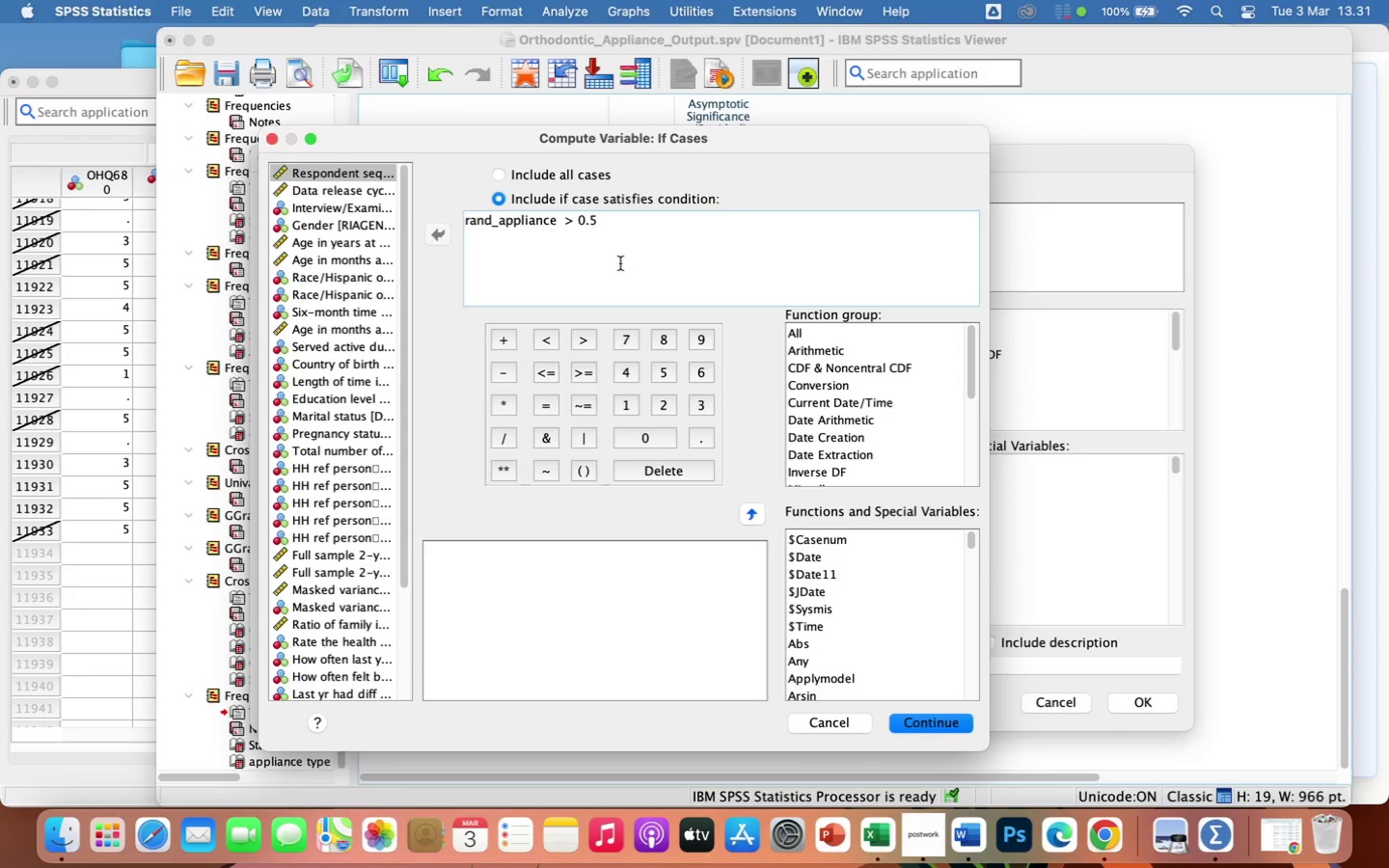 
left_click([937, 724])
 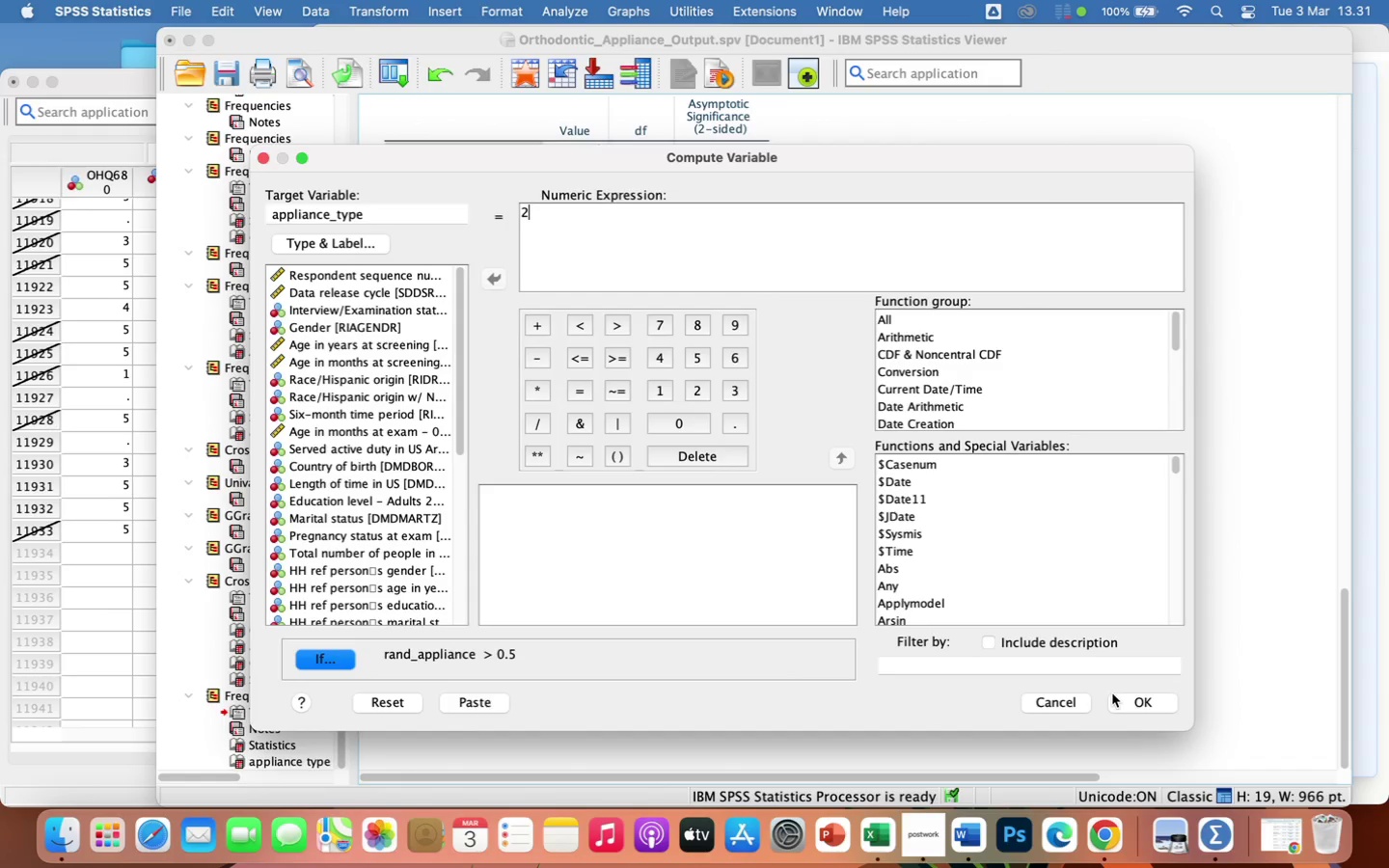 
left_click([1131, 697])
 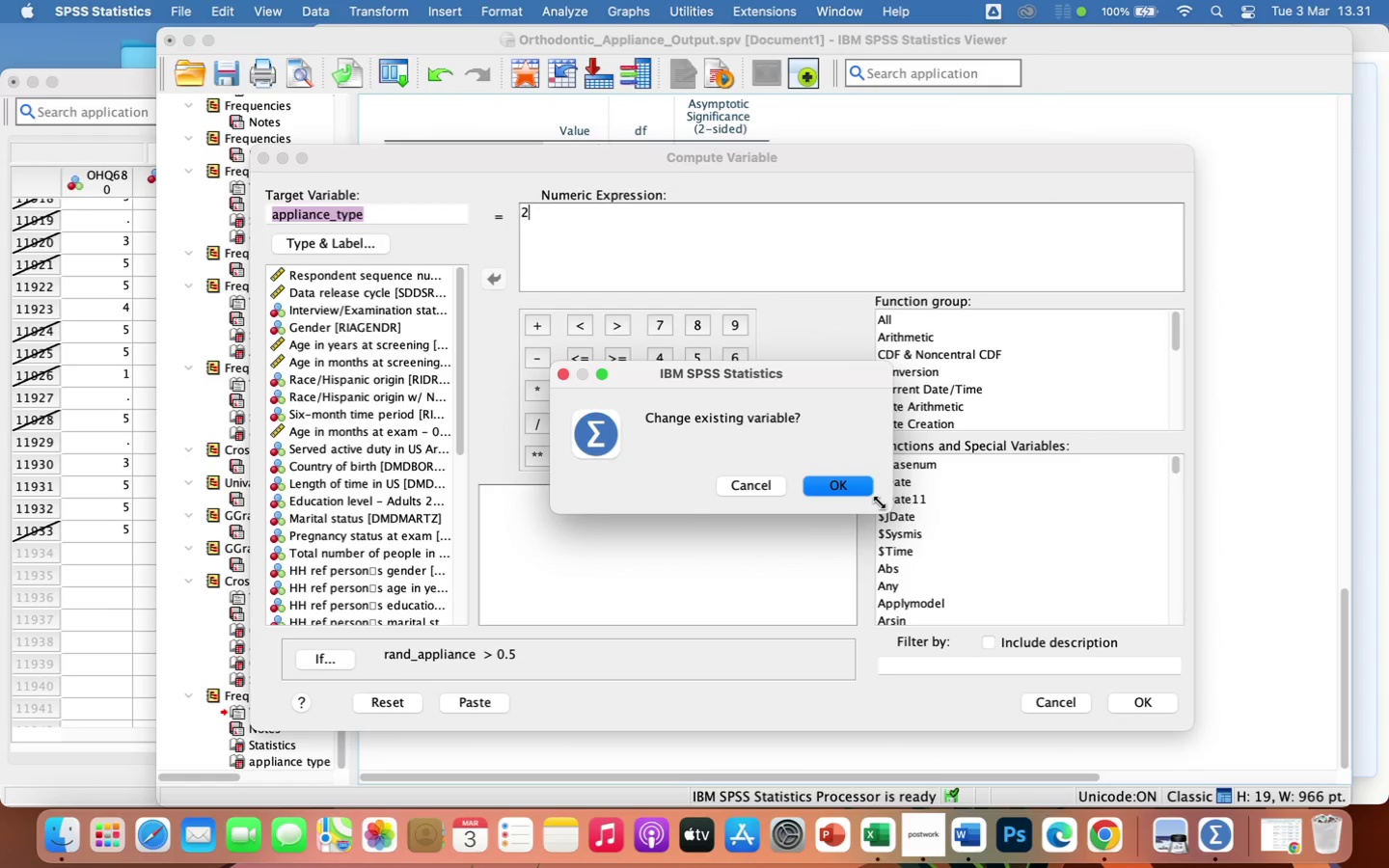 
left_click([860, 485])
 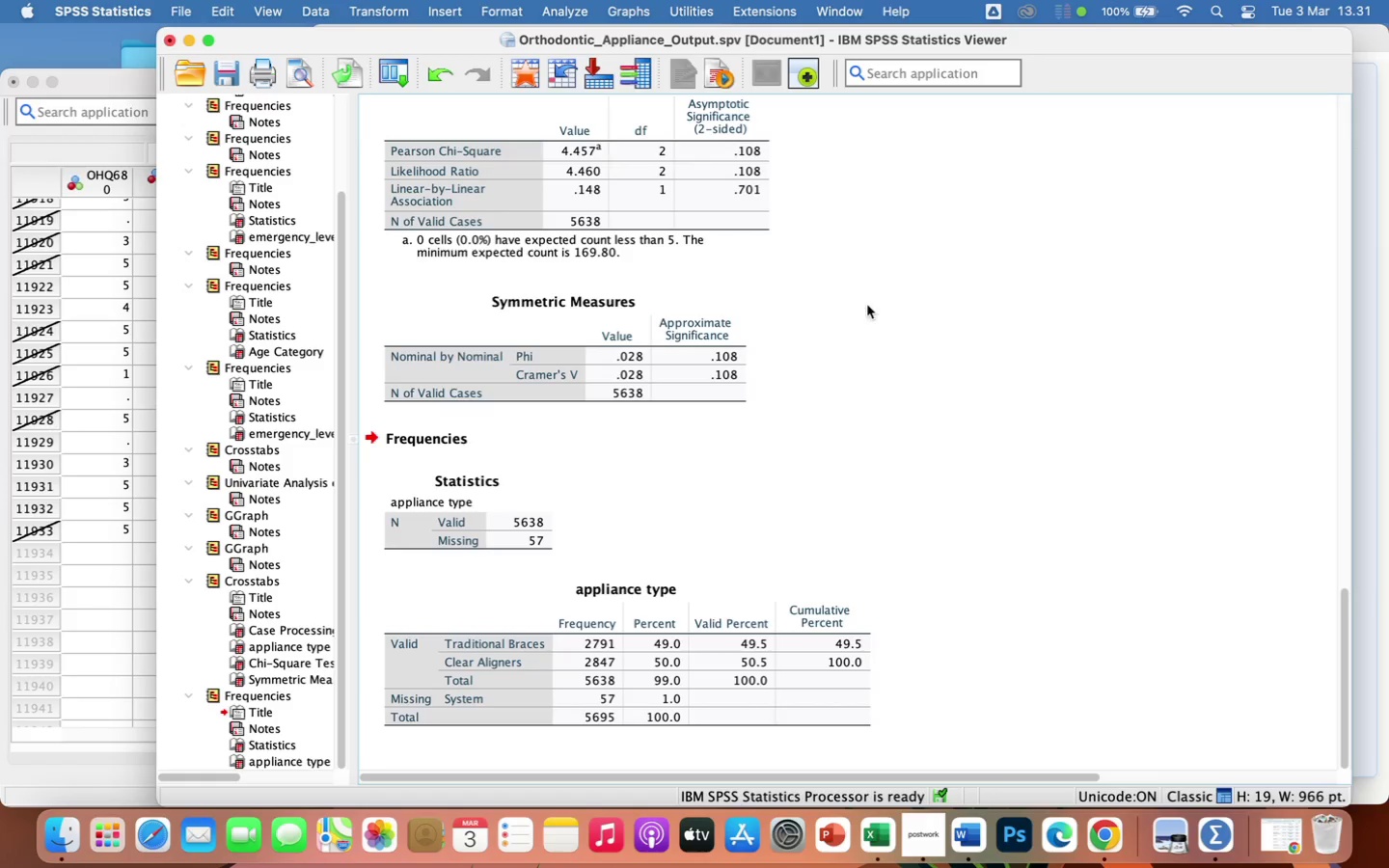 
wait(6.97)
 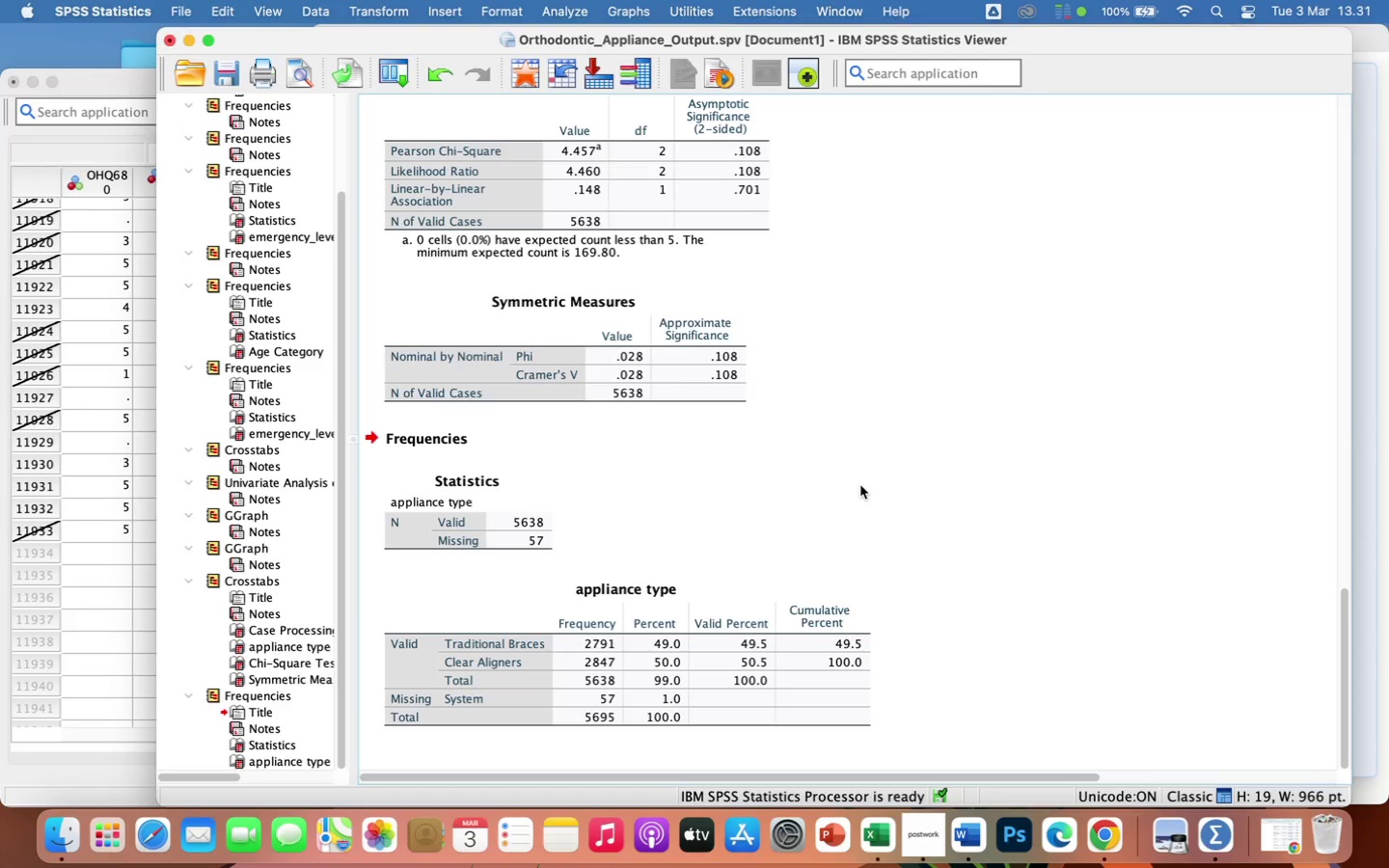 
left_click([567, 15])
 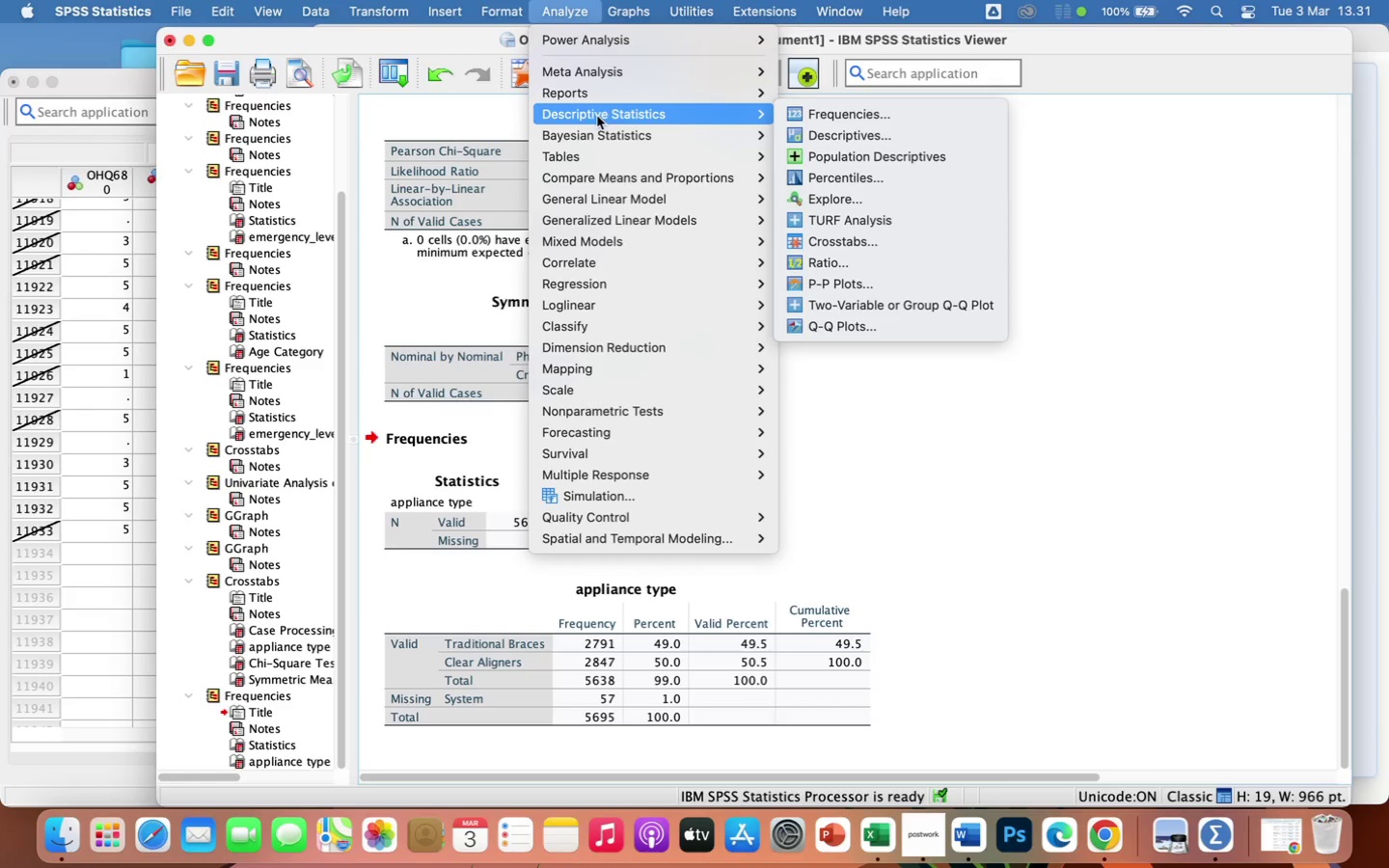 
left_click([804, 113])
 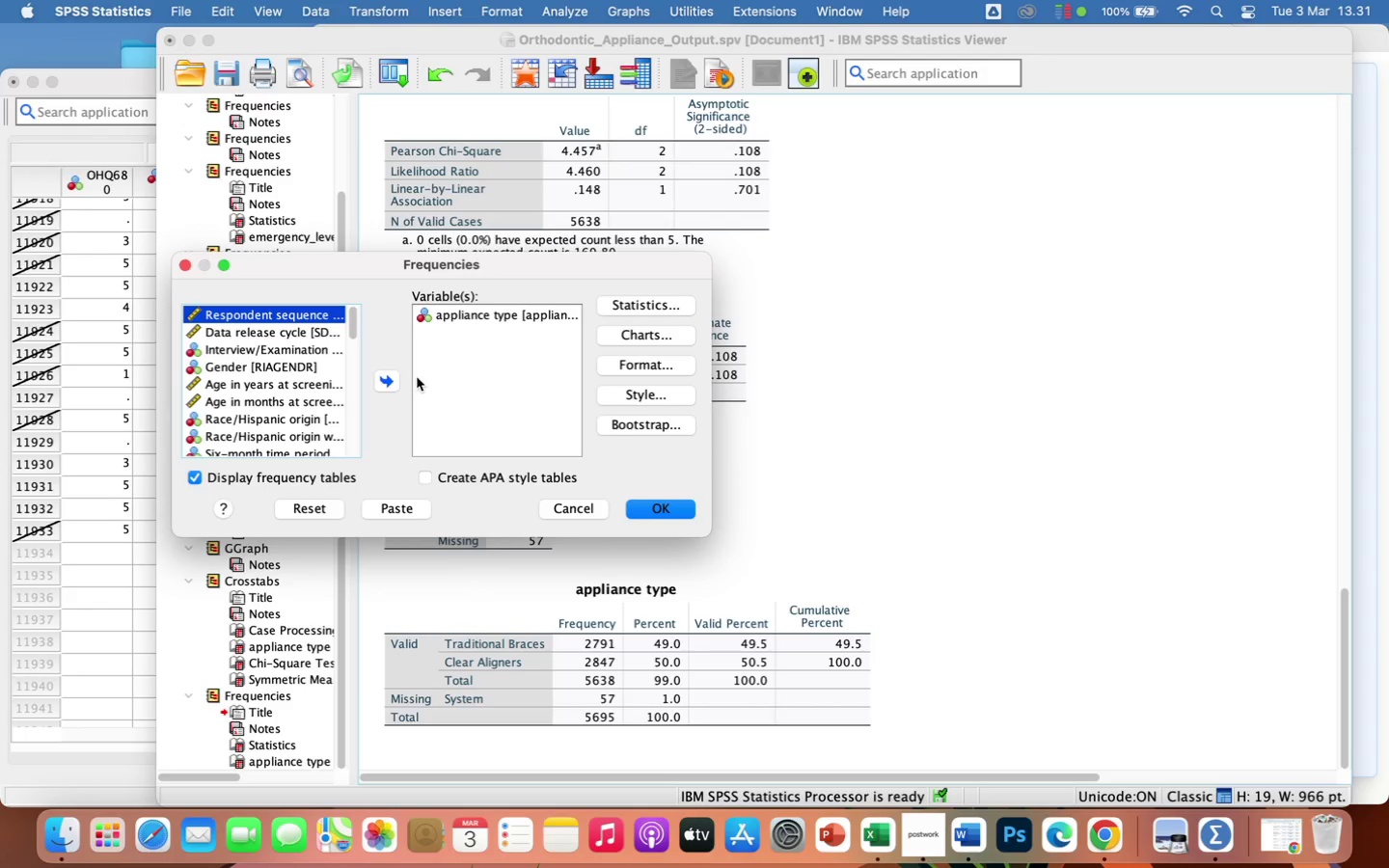 
scroll: coordinate [318, 419], scroll_direction: down, amount: 98.0
 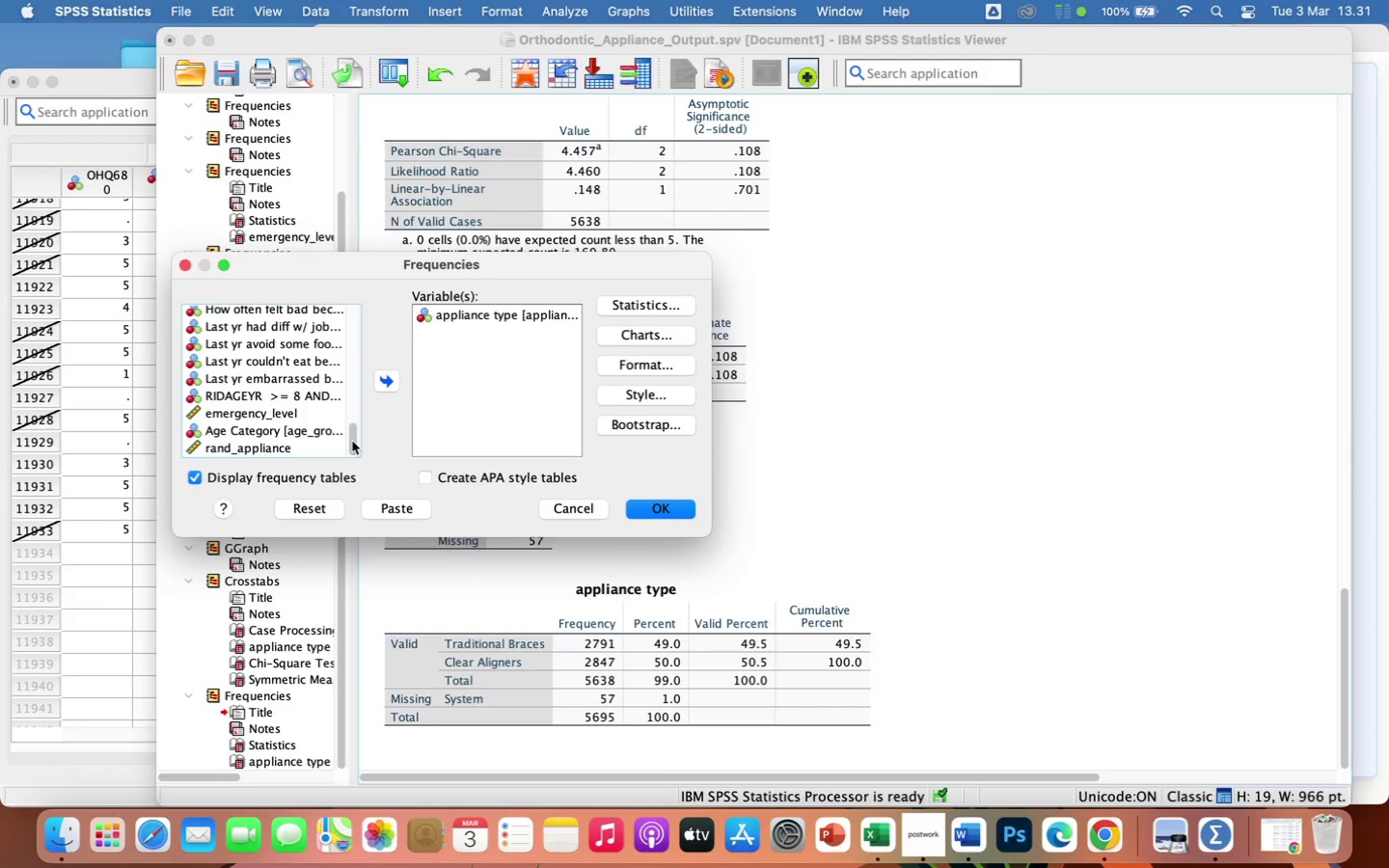 
left_click_drag(start_coordinate=[352, 441], to_coordinate=[346, 459])
 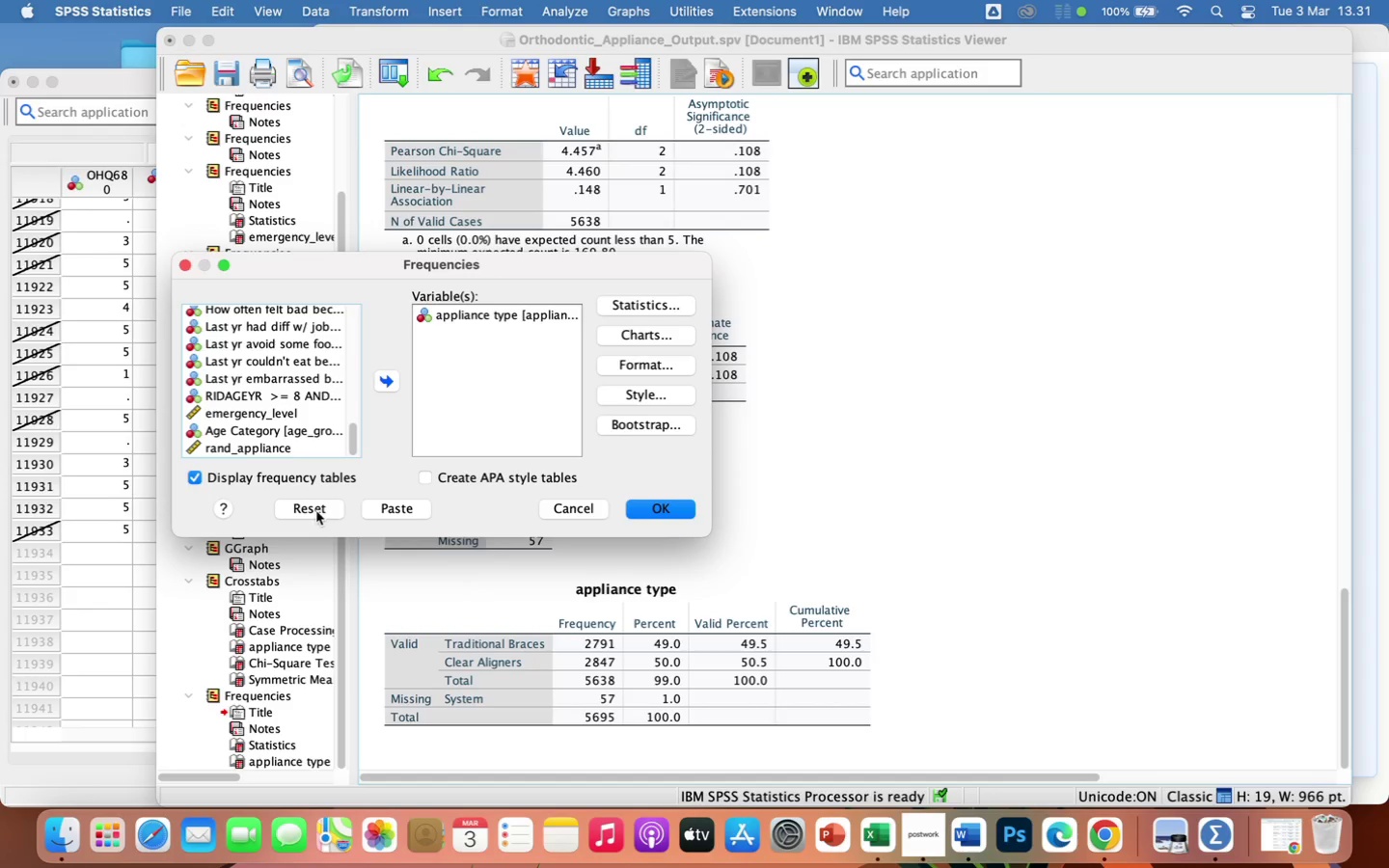 
left_click([316, 511])
 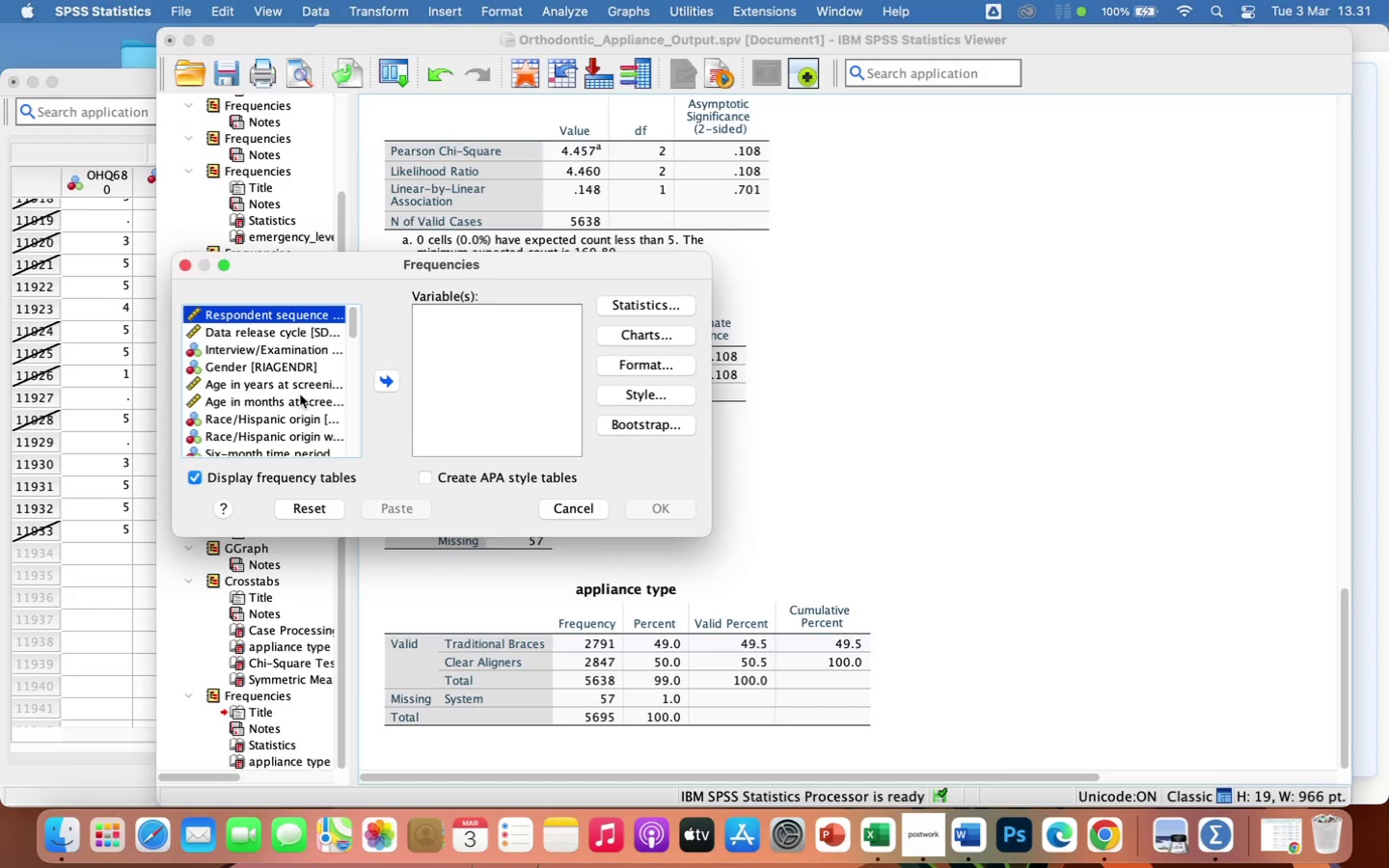 
scroll: coordinate [300, 394], scroll_direction: down, amount: 112.0
 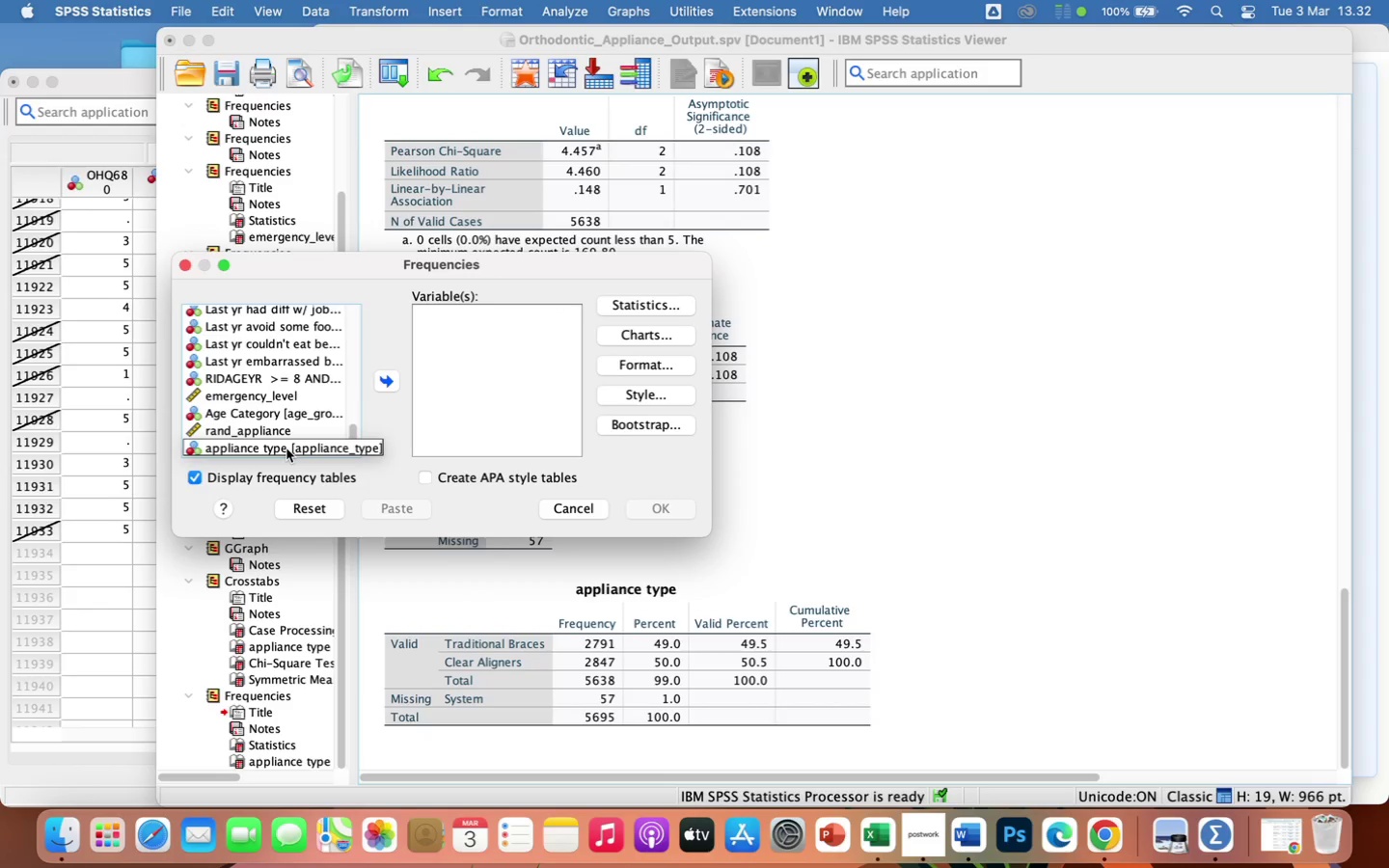 
left_click([286, 448])
 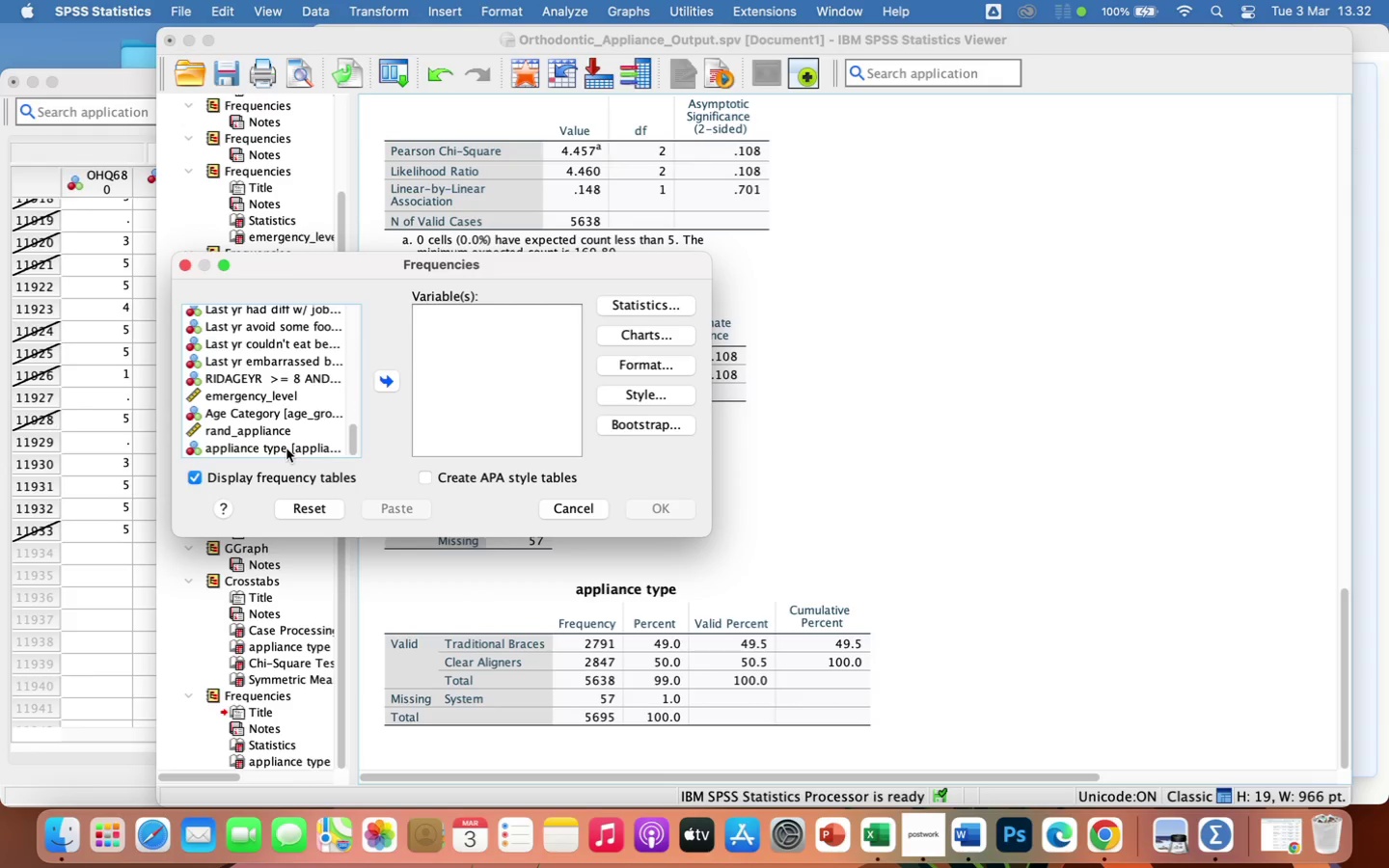 
left_click([286, 448])
 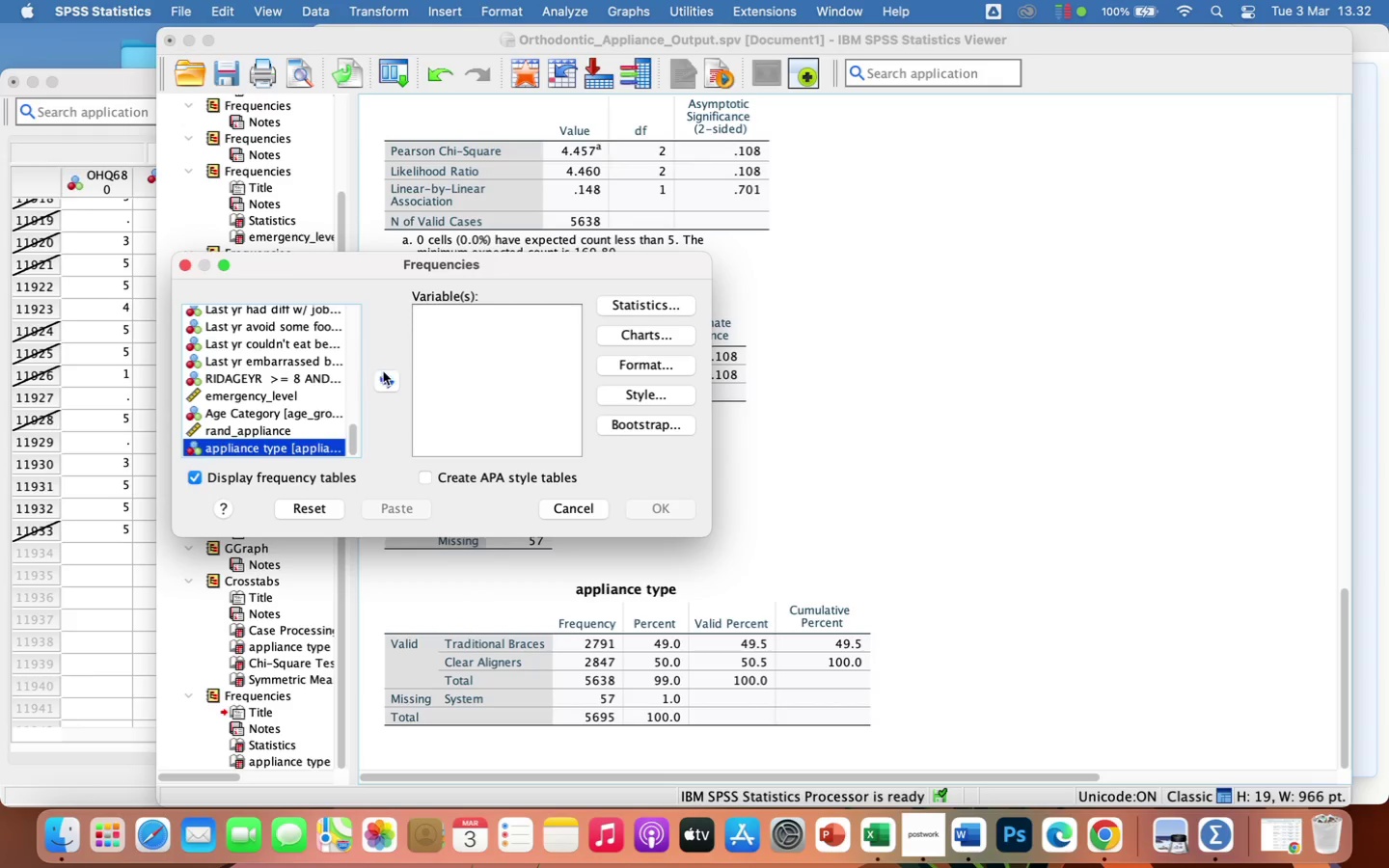 
left_click([387, 370])
 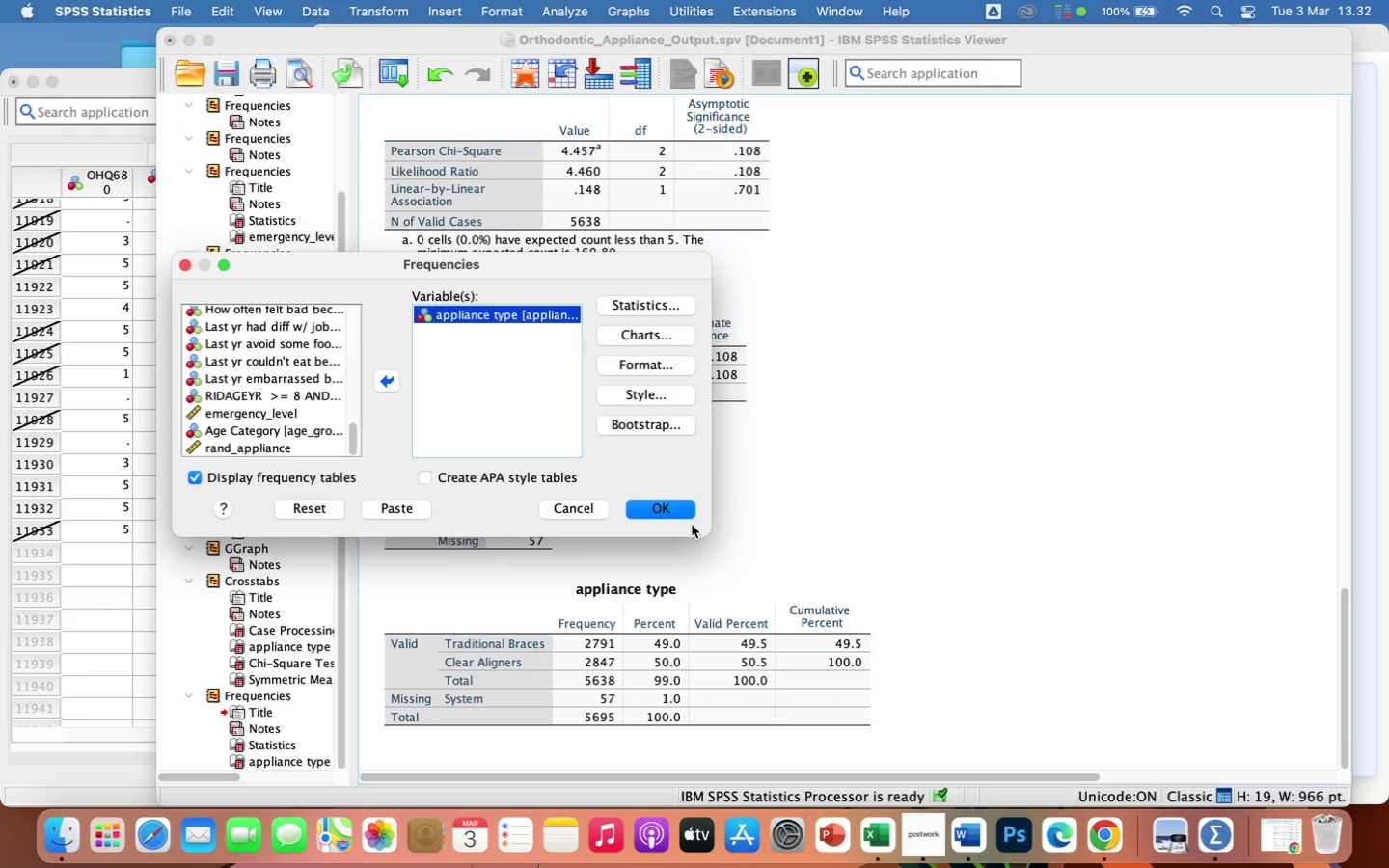 
left_click([673, 506])
 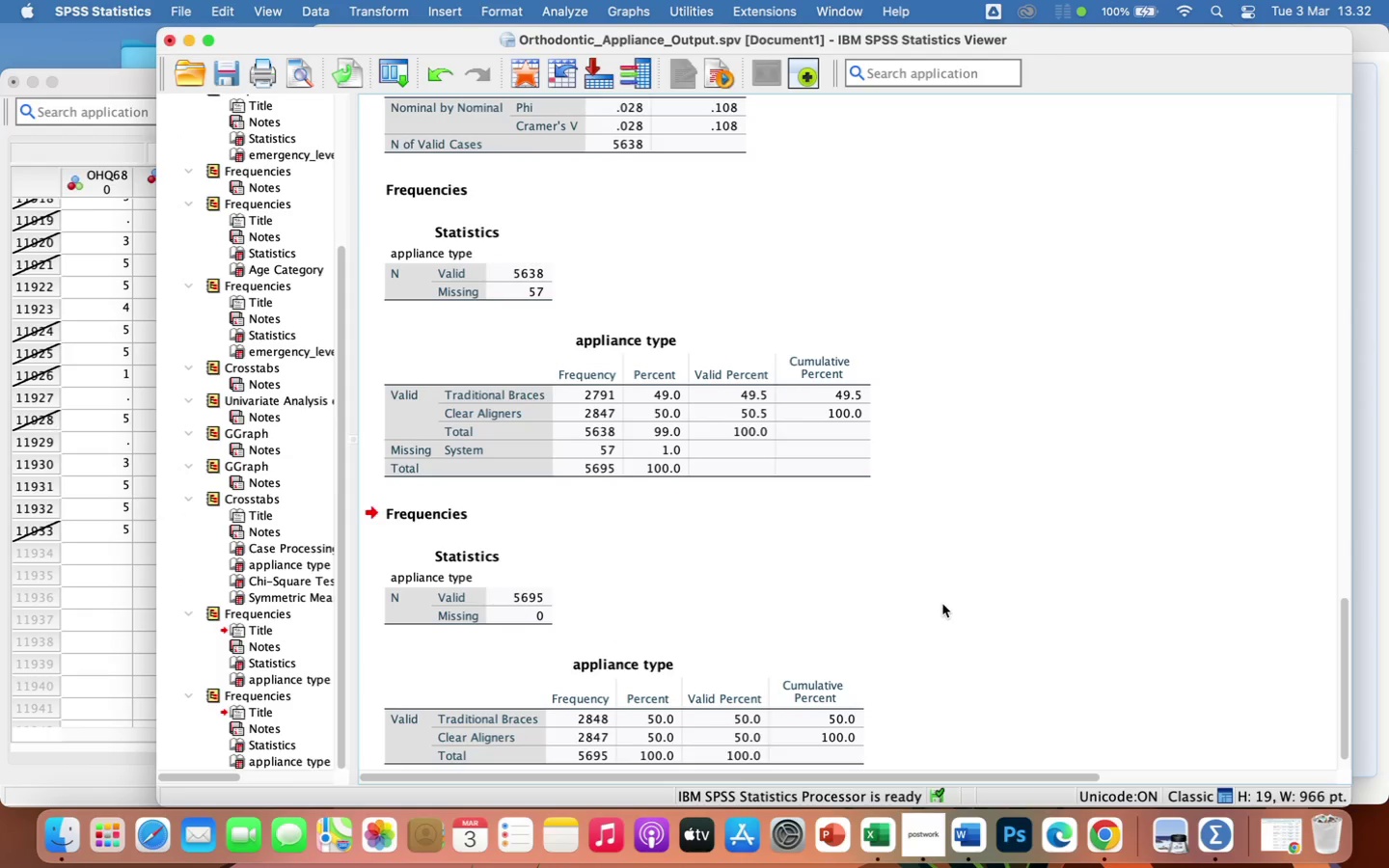 
scroll: coordinate [942, 604], scroll_direction: down, amount: 5.0
 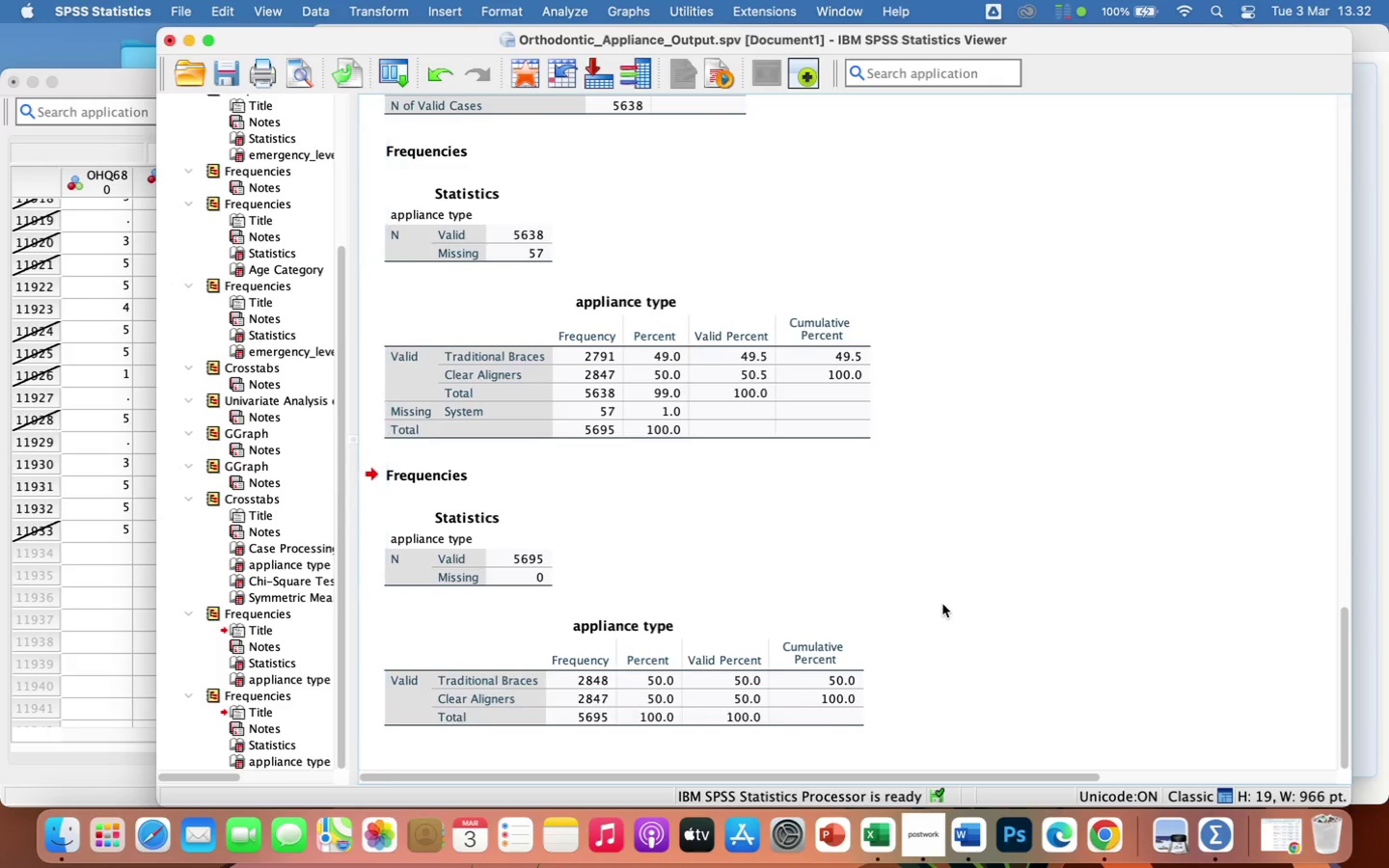 
scroll: coordinate [942, 604], scroll_direction: up, amount: 2.0
 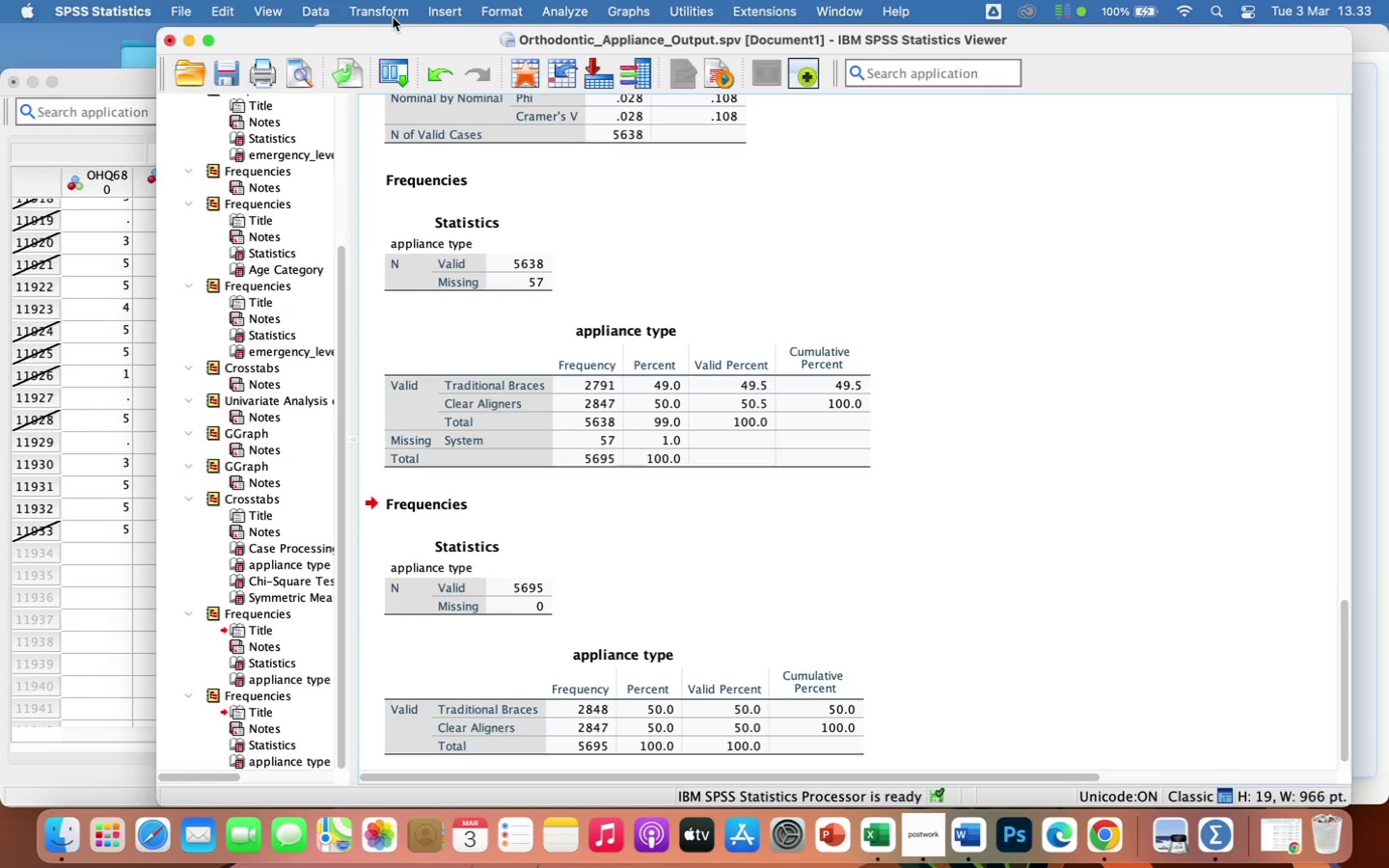 
wait(107.5)
 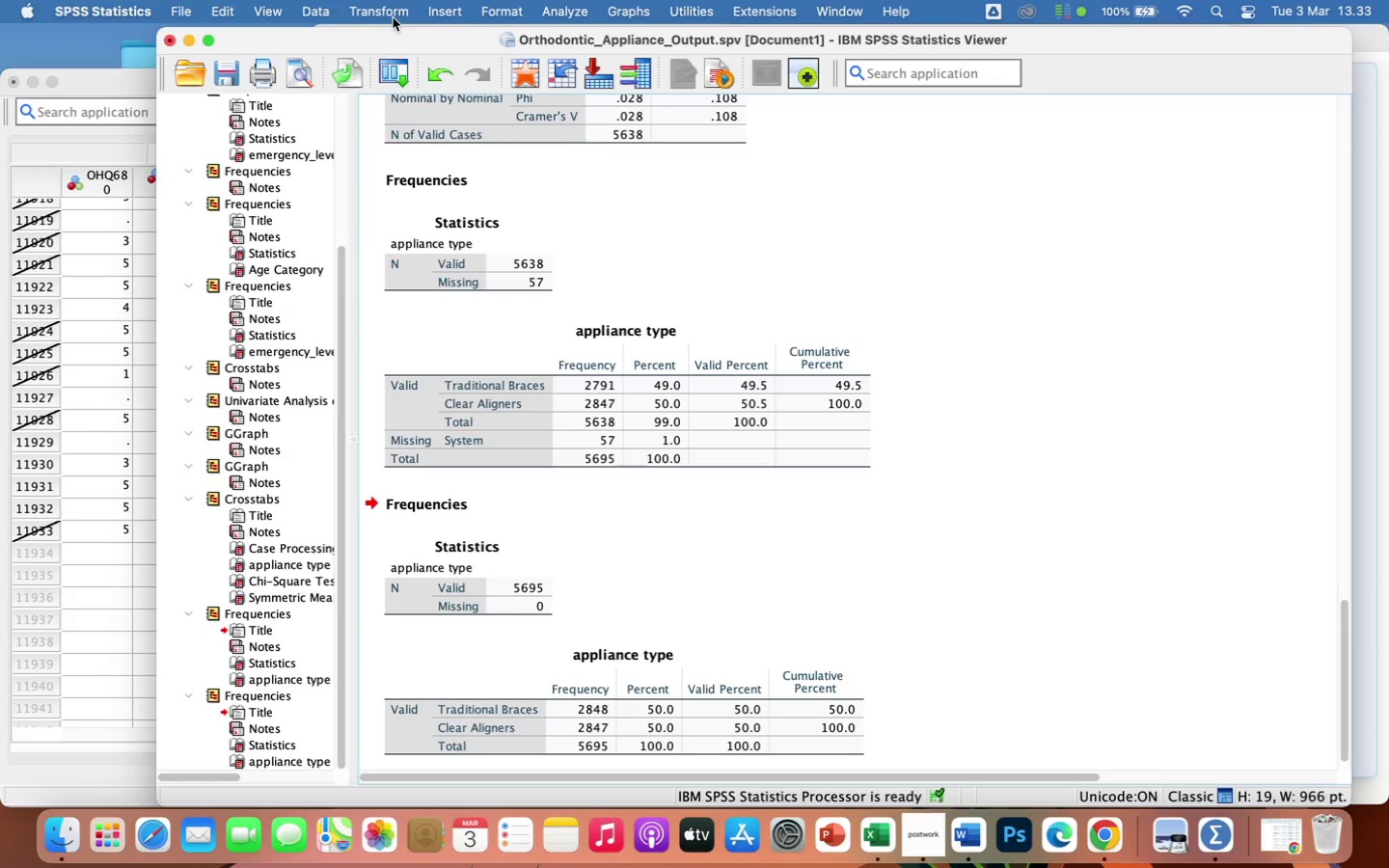 
left_click([375, 10])
 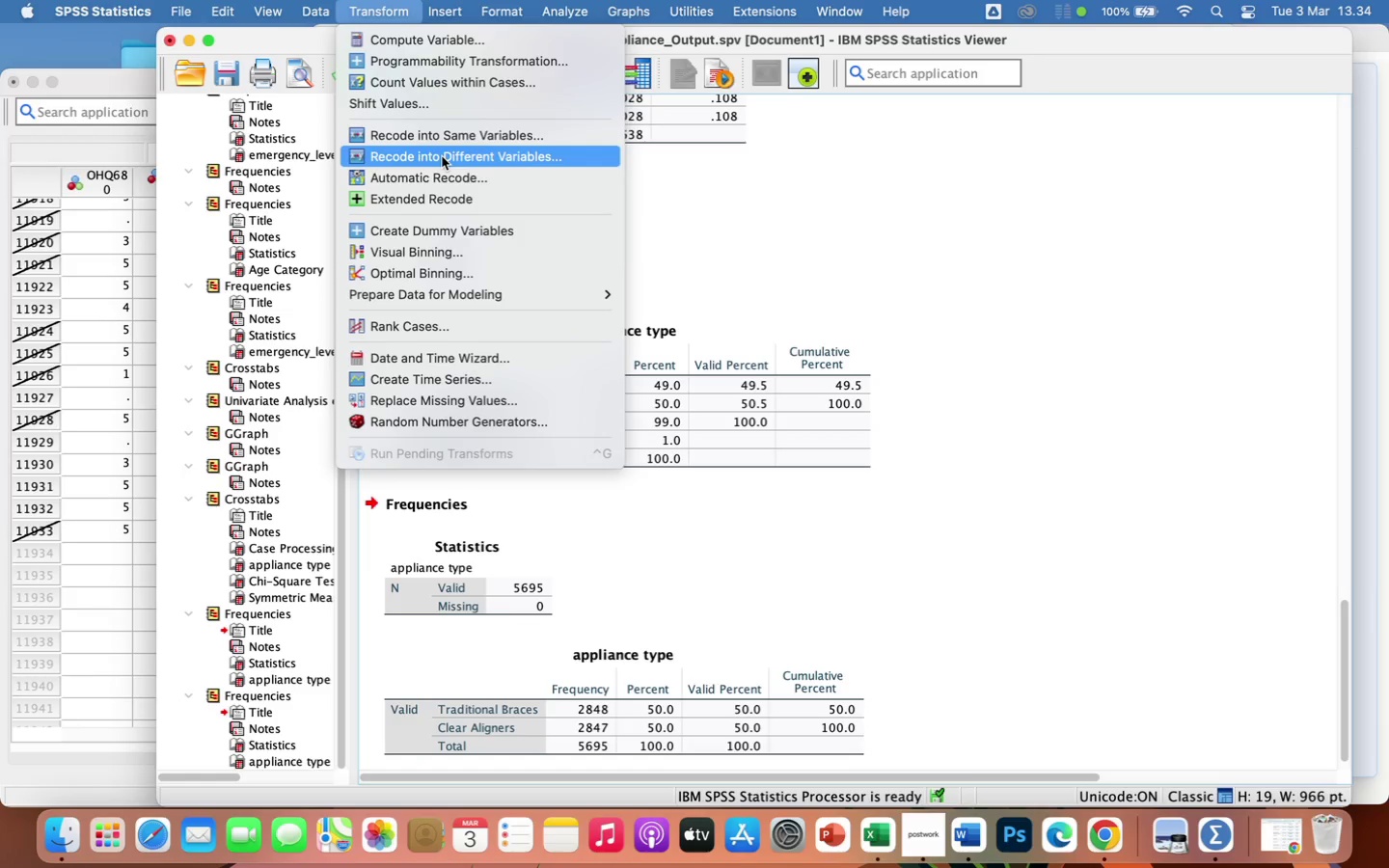 
wait(5.02)
 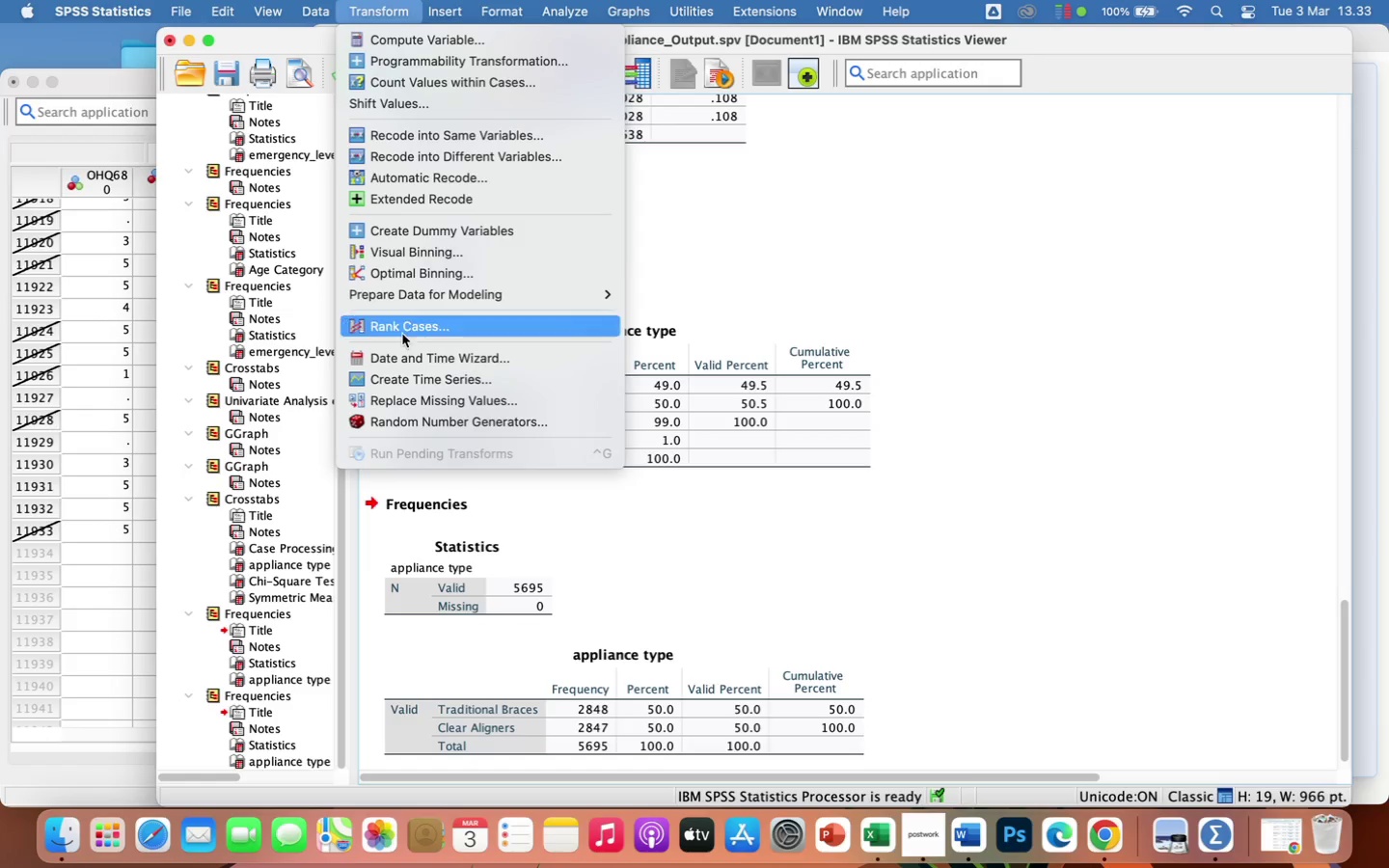 
left_click([442, 158])
 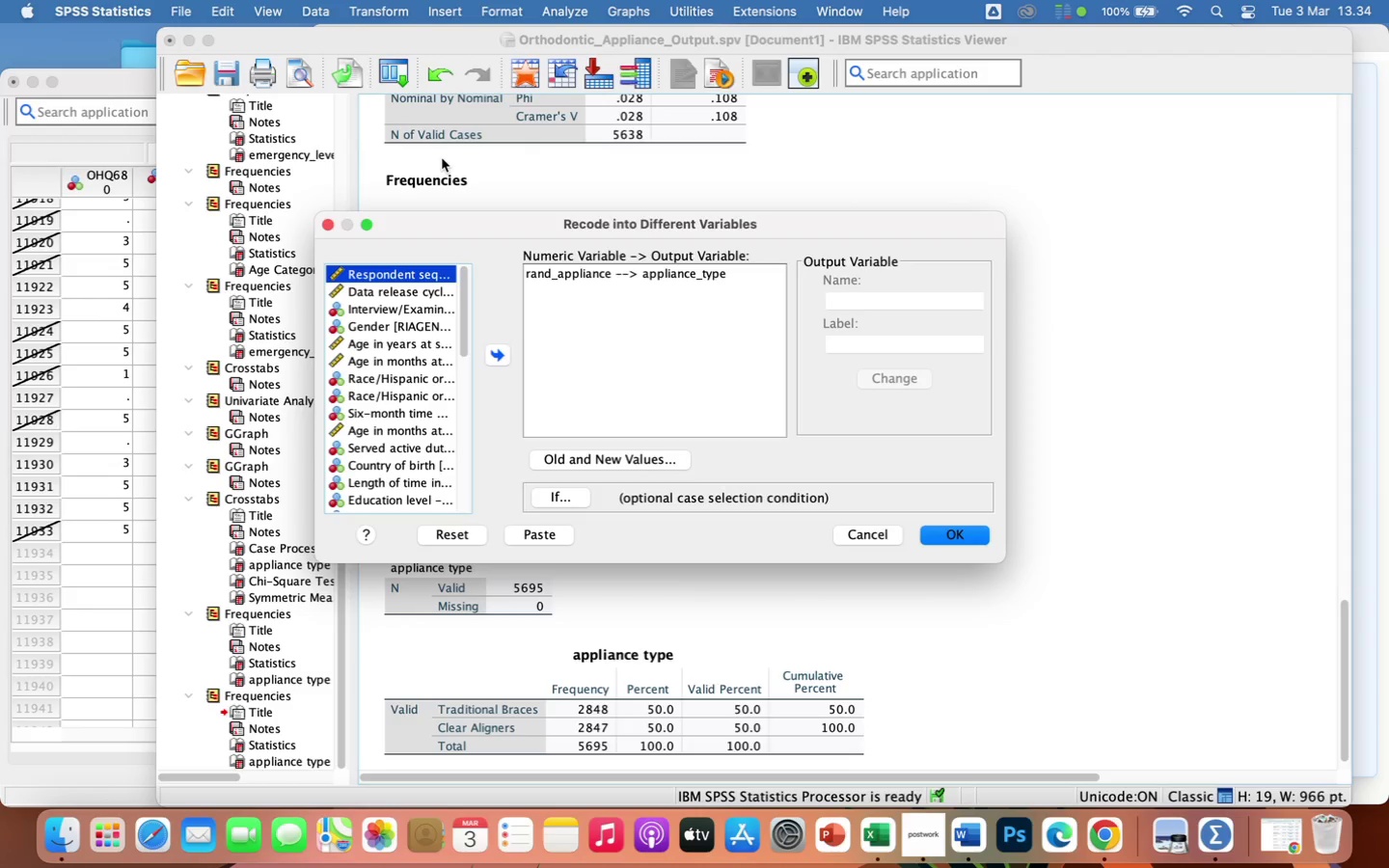 
wait(8.17)
 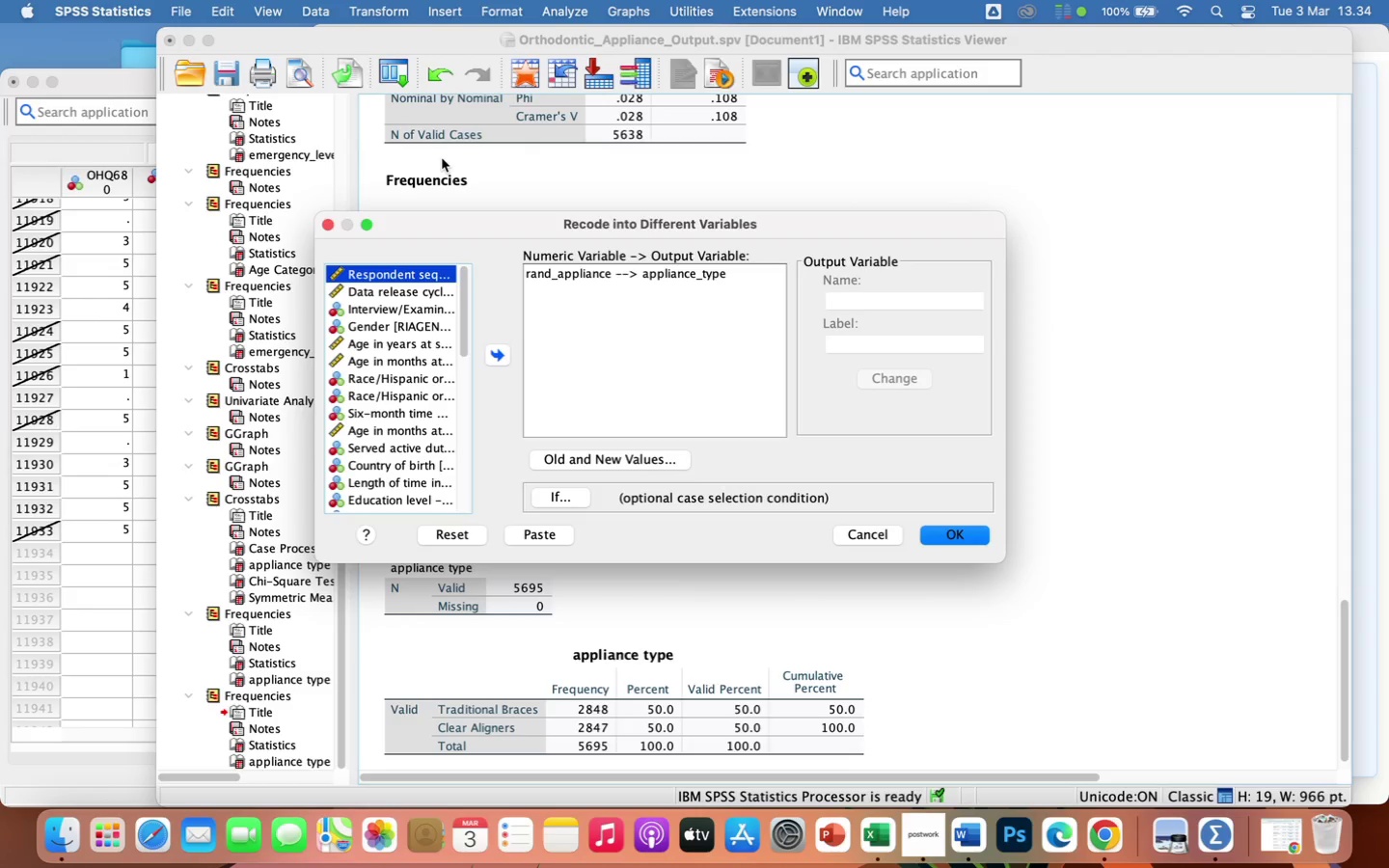 
left_click([389, 11])
 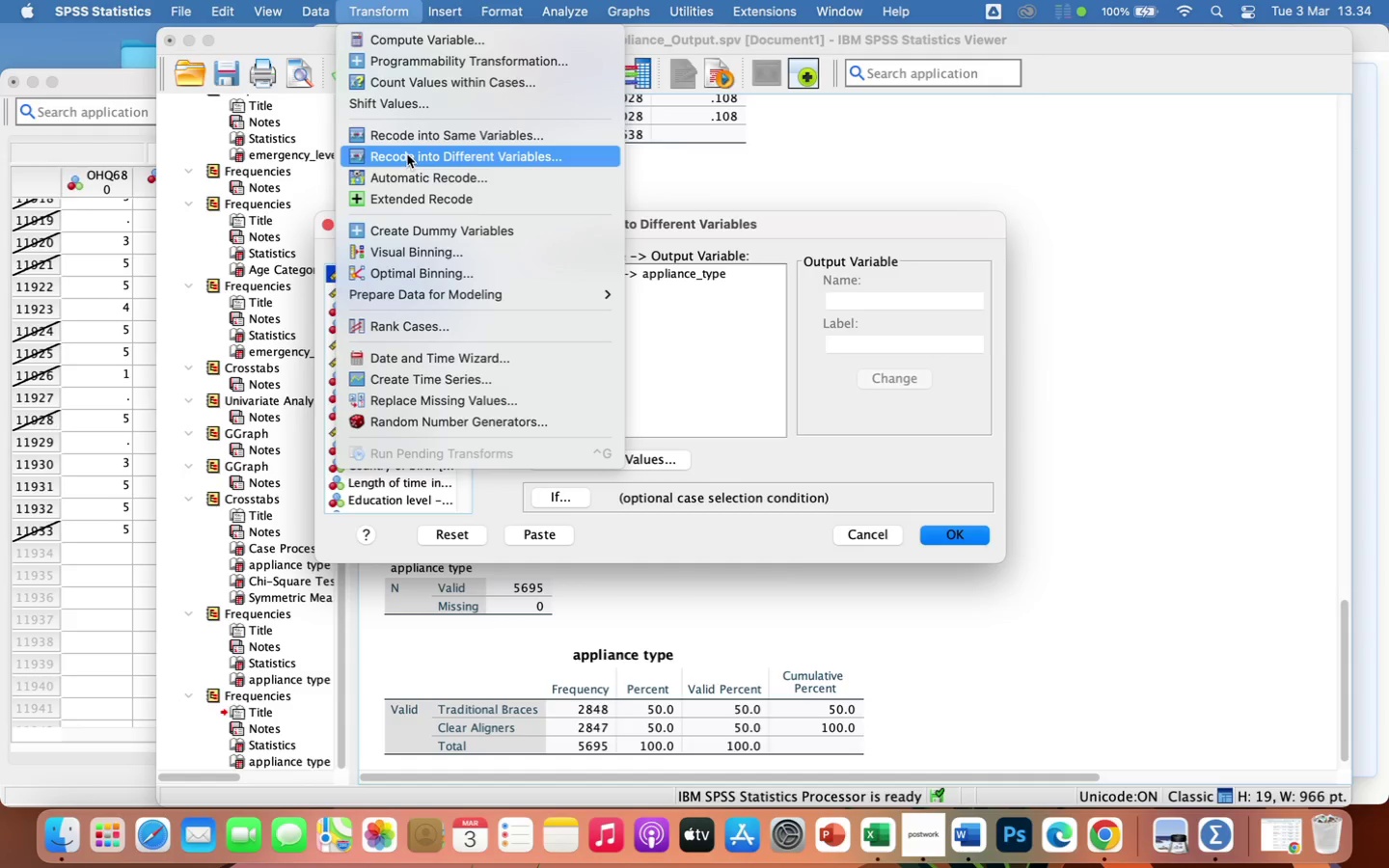 
wait(6.14)
 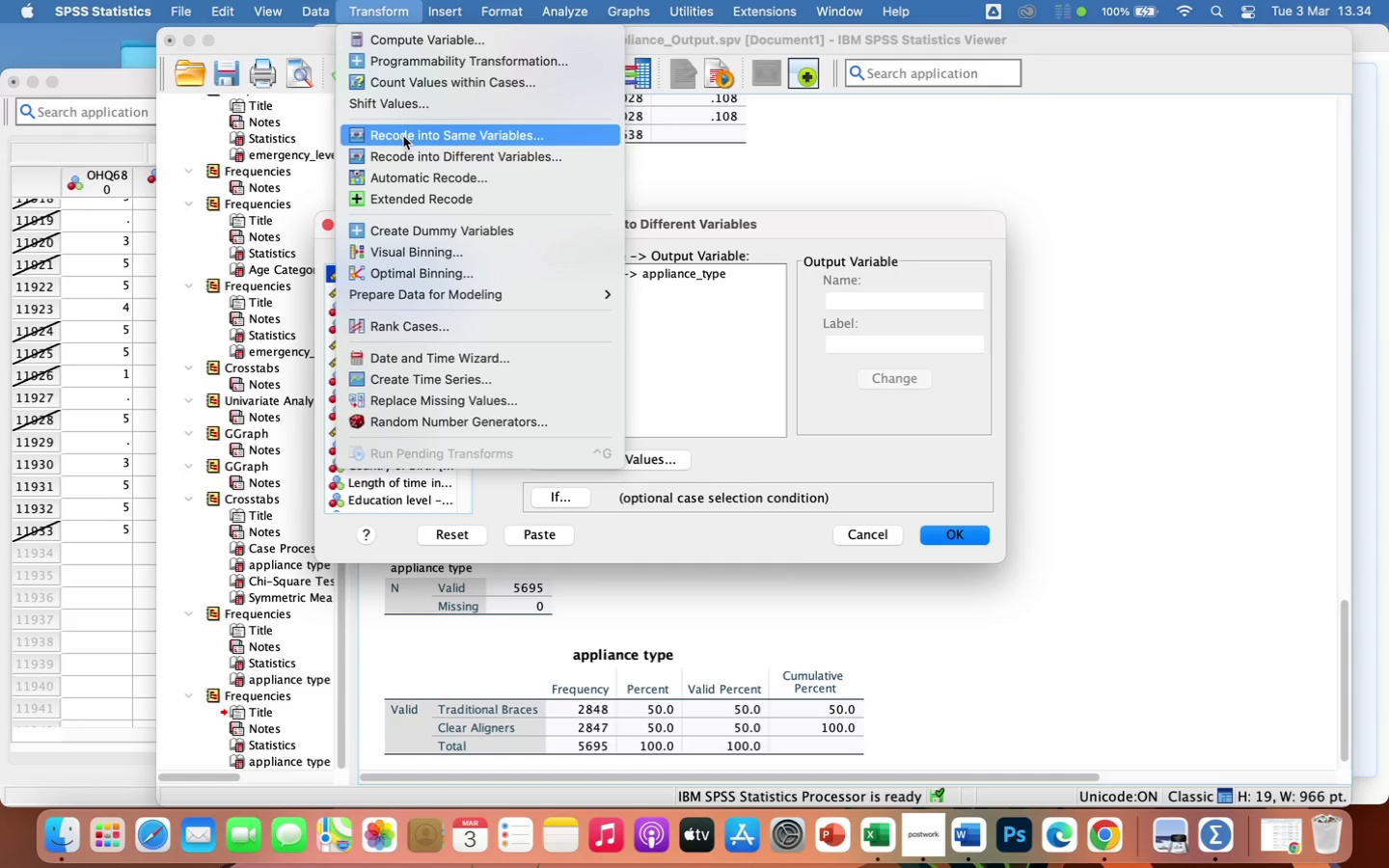 
left_click([399, 39])
 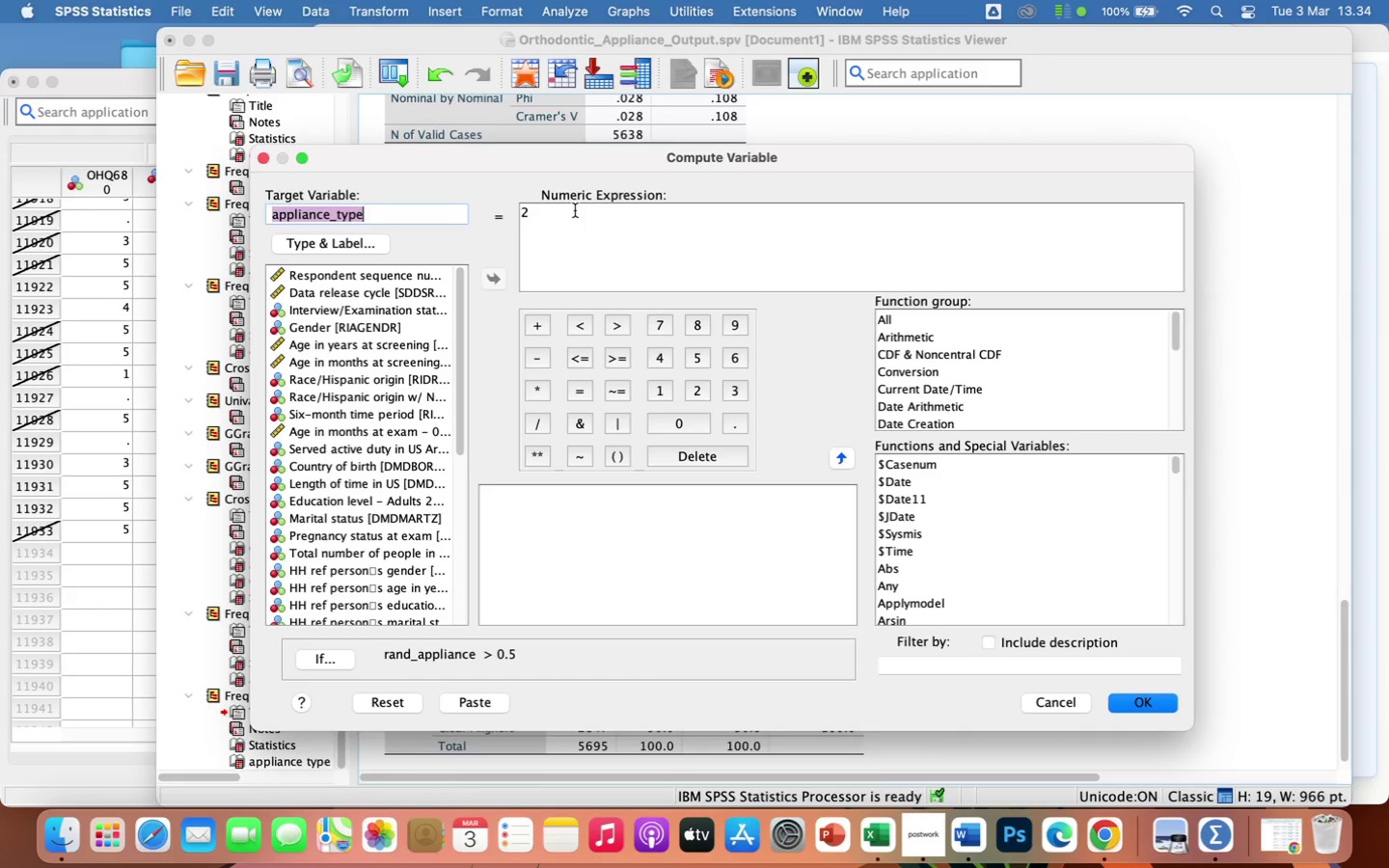 
wait(6.59)
 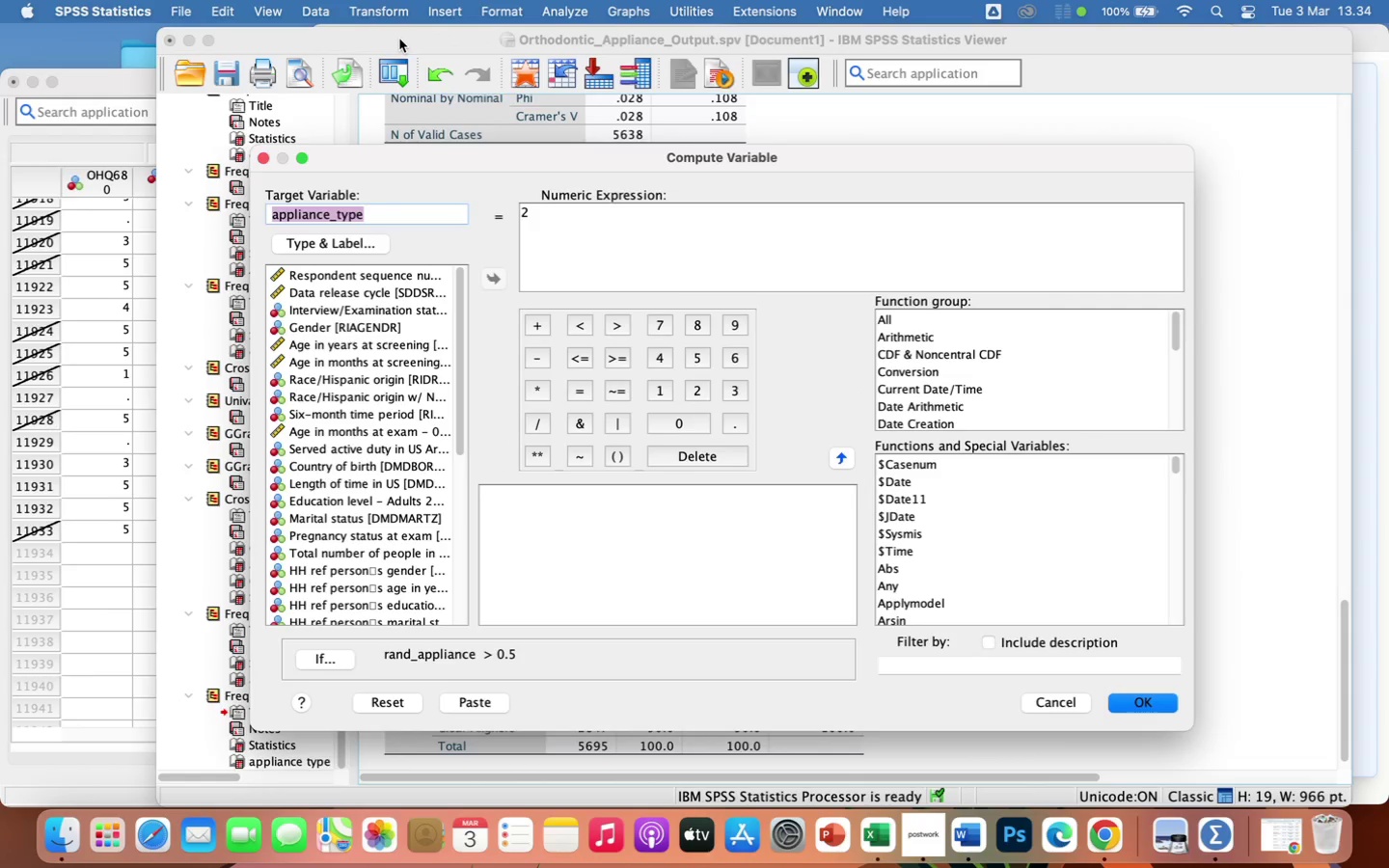 
left_click([567, 215])
 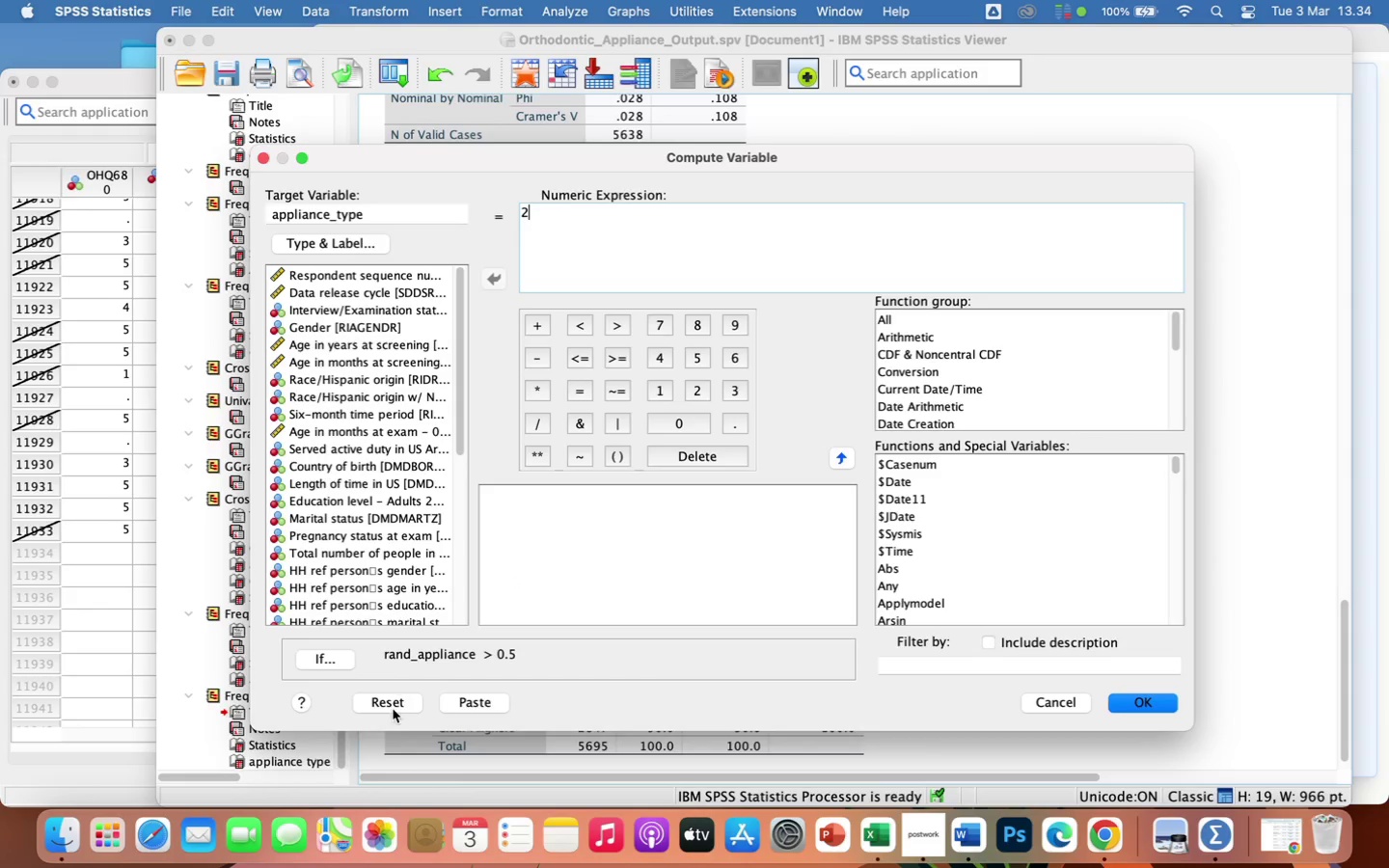 
left_click([385, 703])
 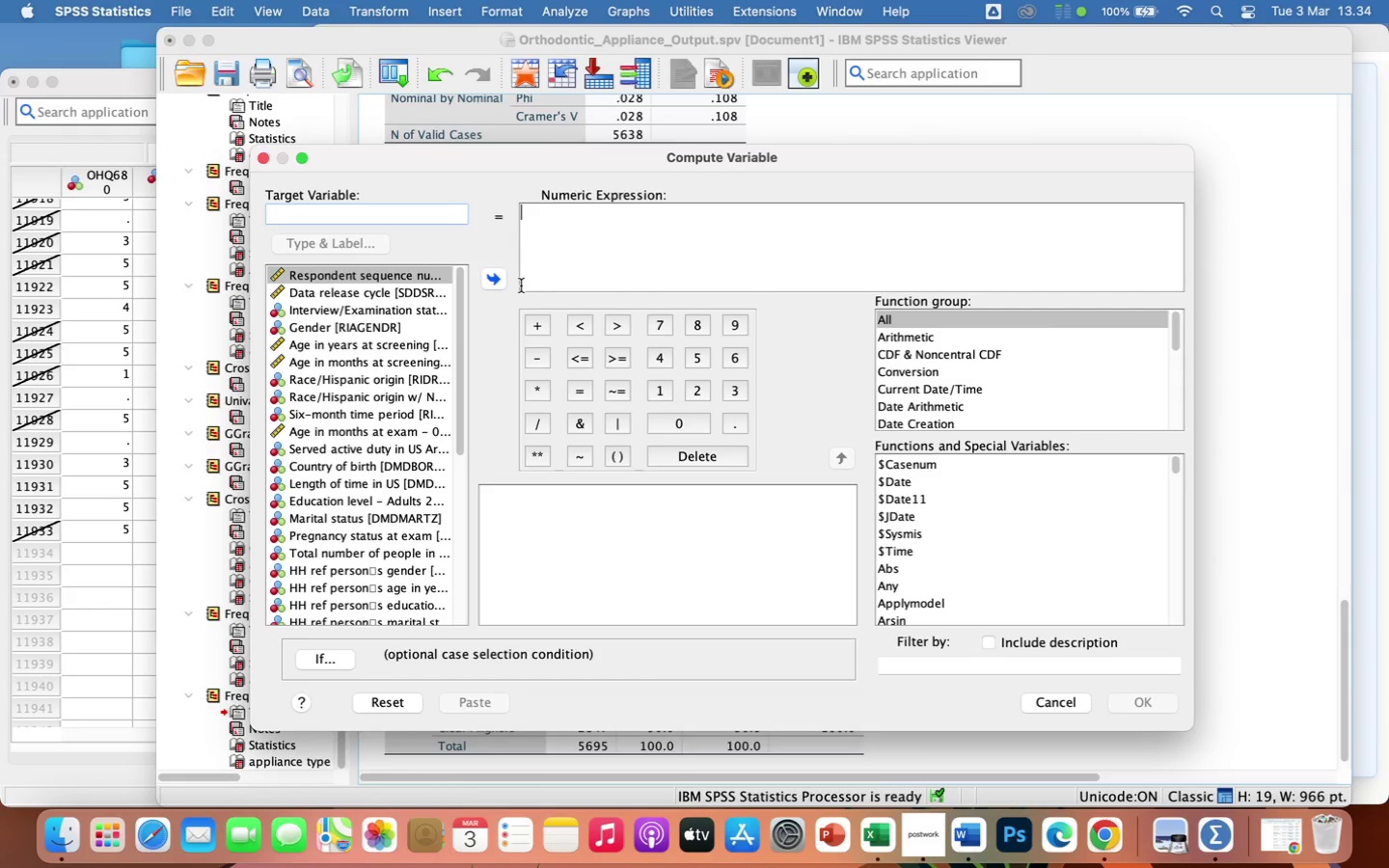 
key(1)
 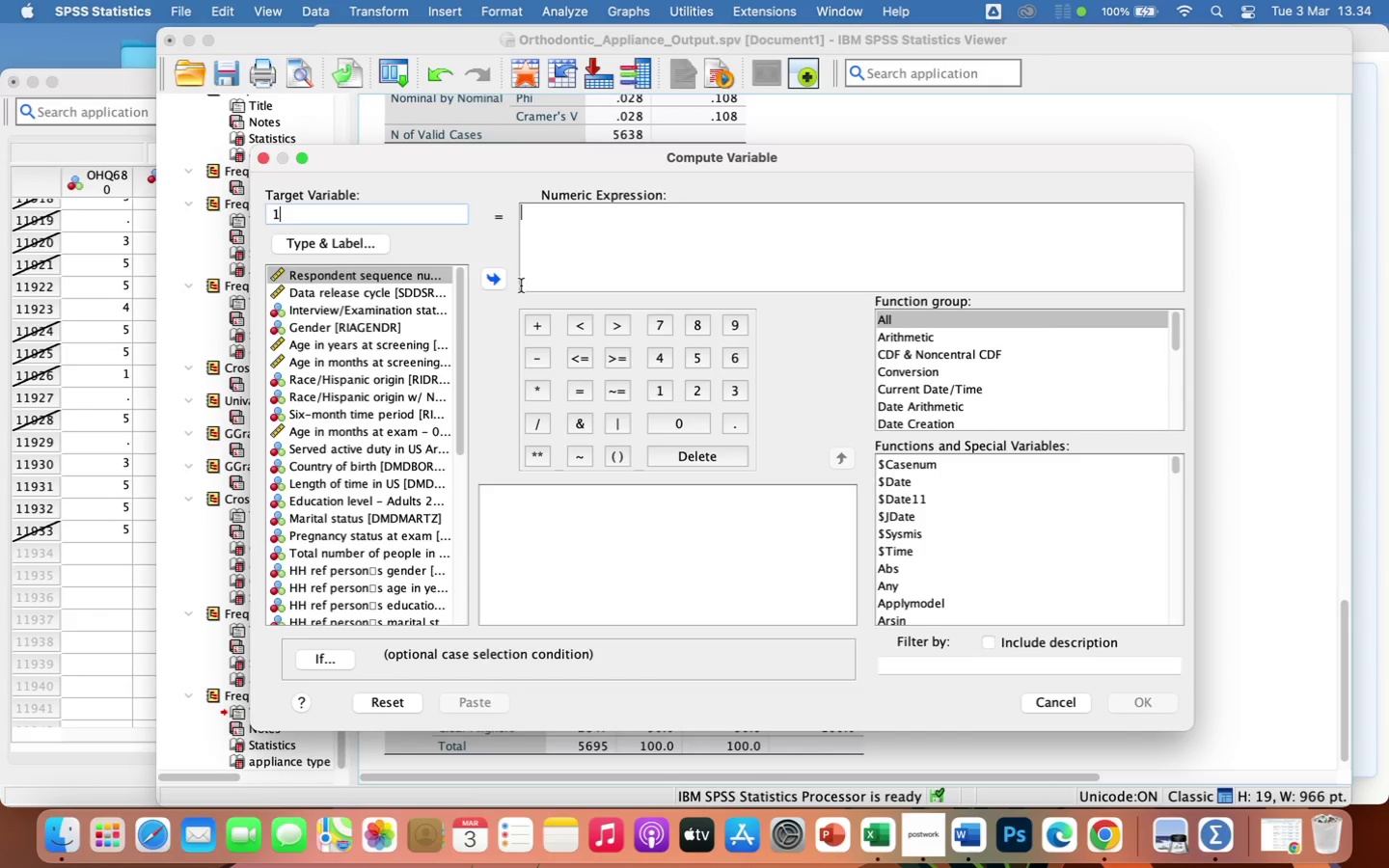 
key(Backspace)
 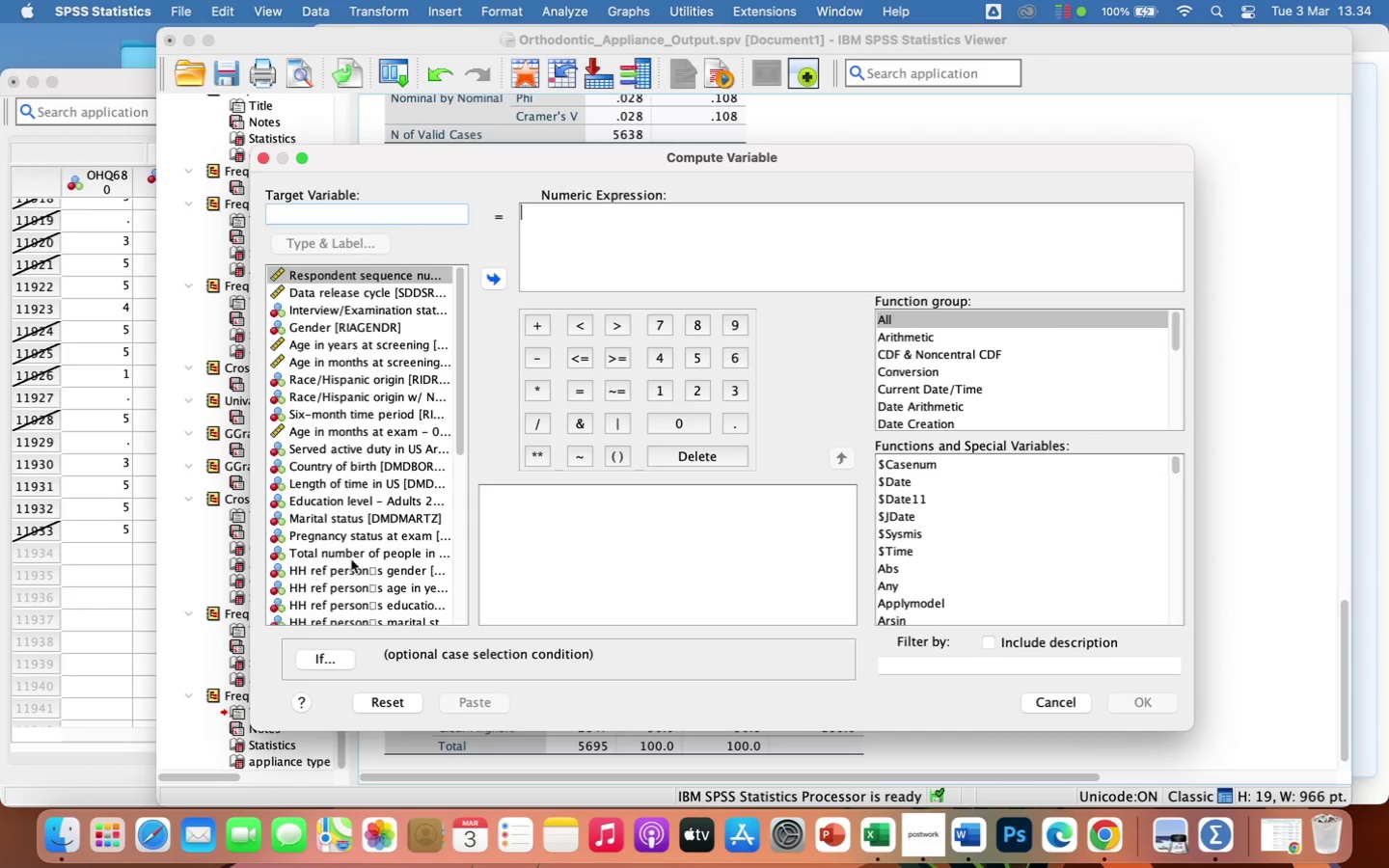 
scroll: coordinate [376, 593], scroll_direction: down, amount: 56.0
 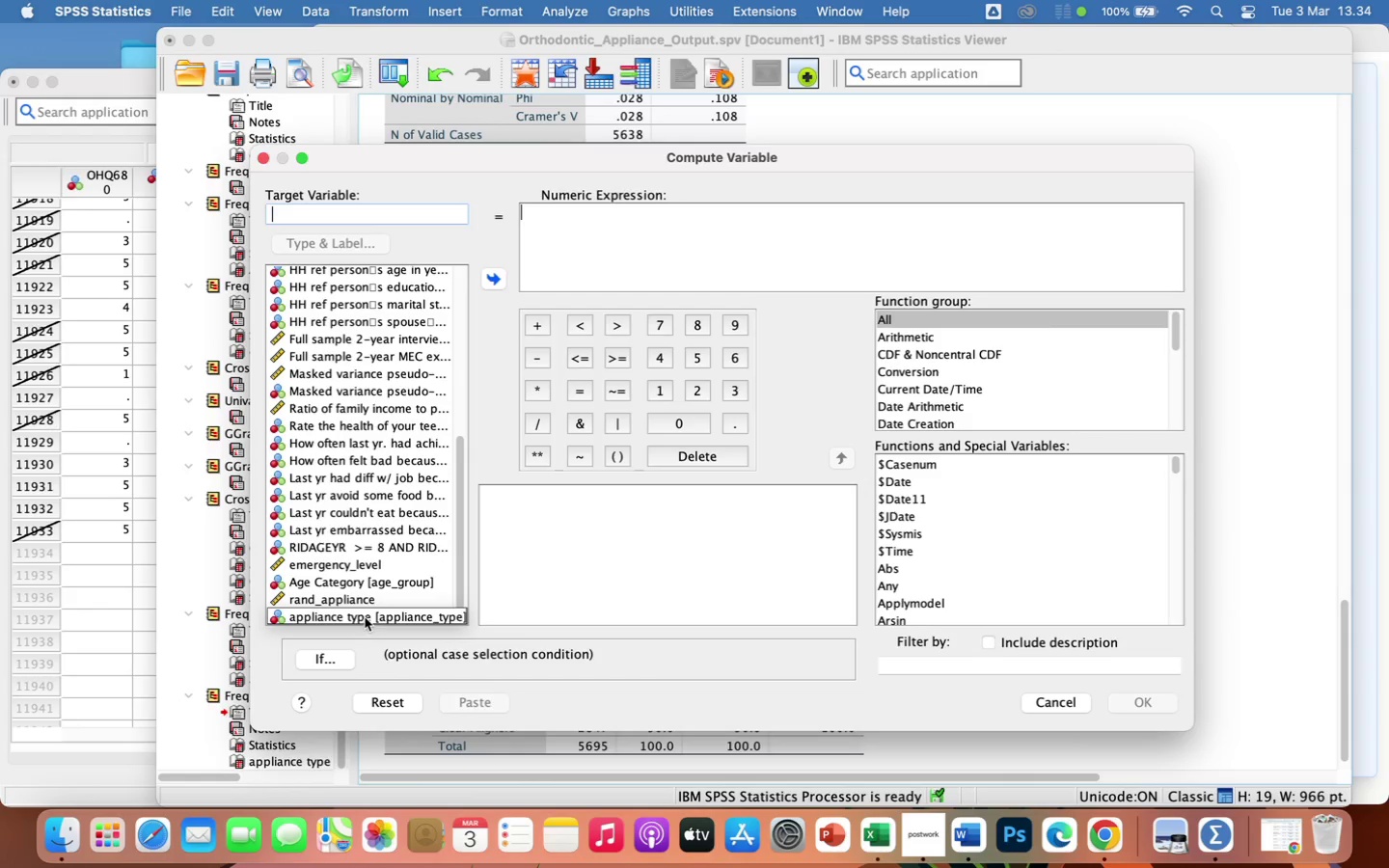 
left_click([365, 617])
 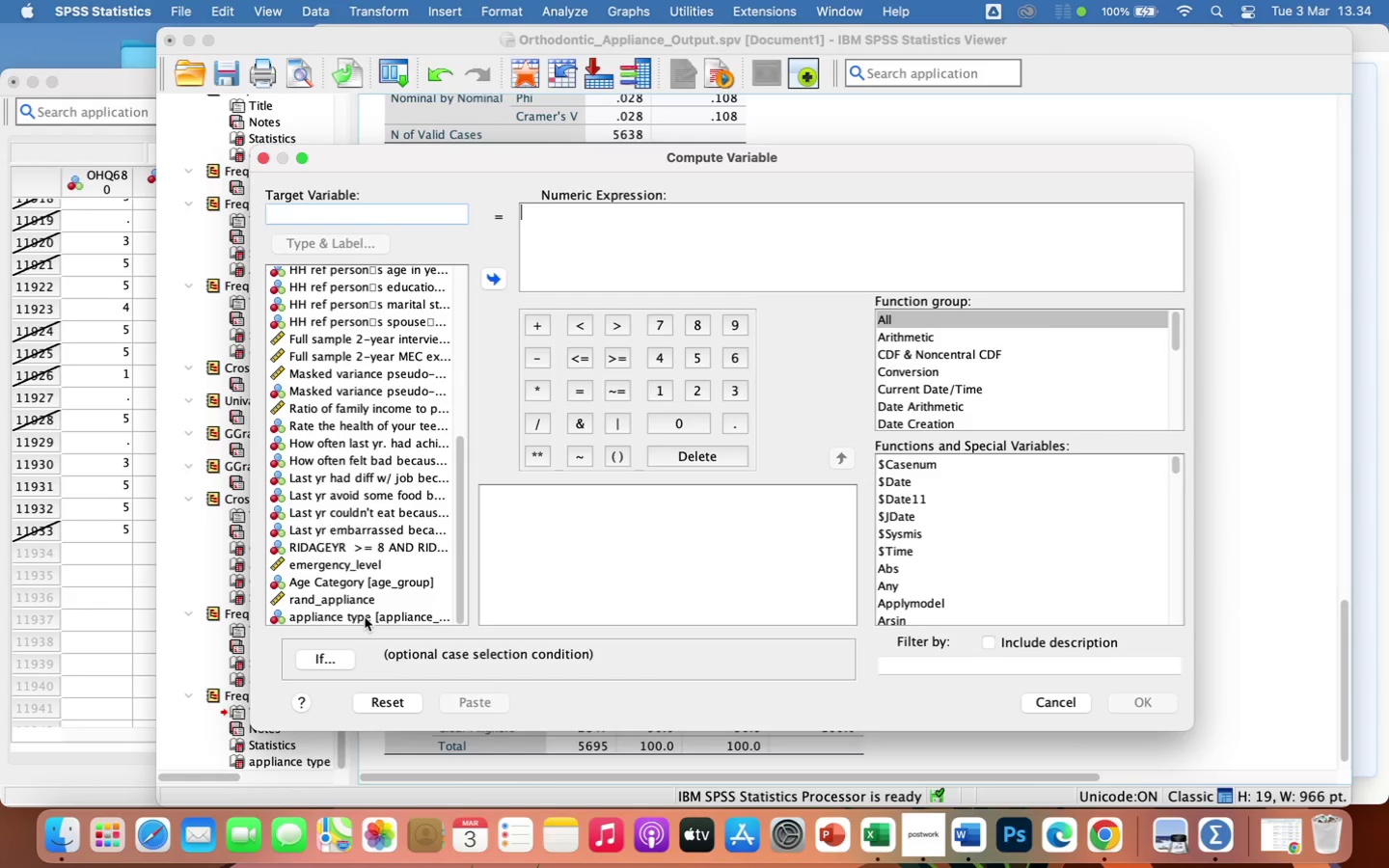 
left_click([365, 617])
 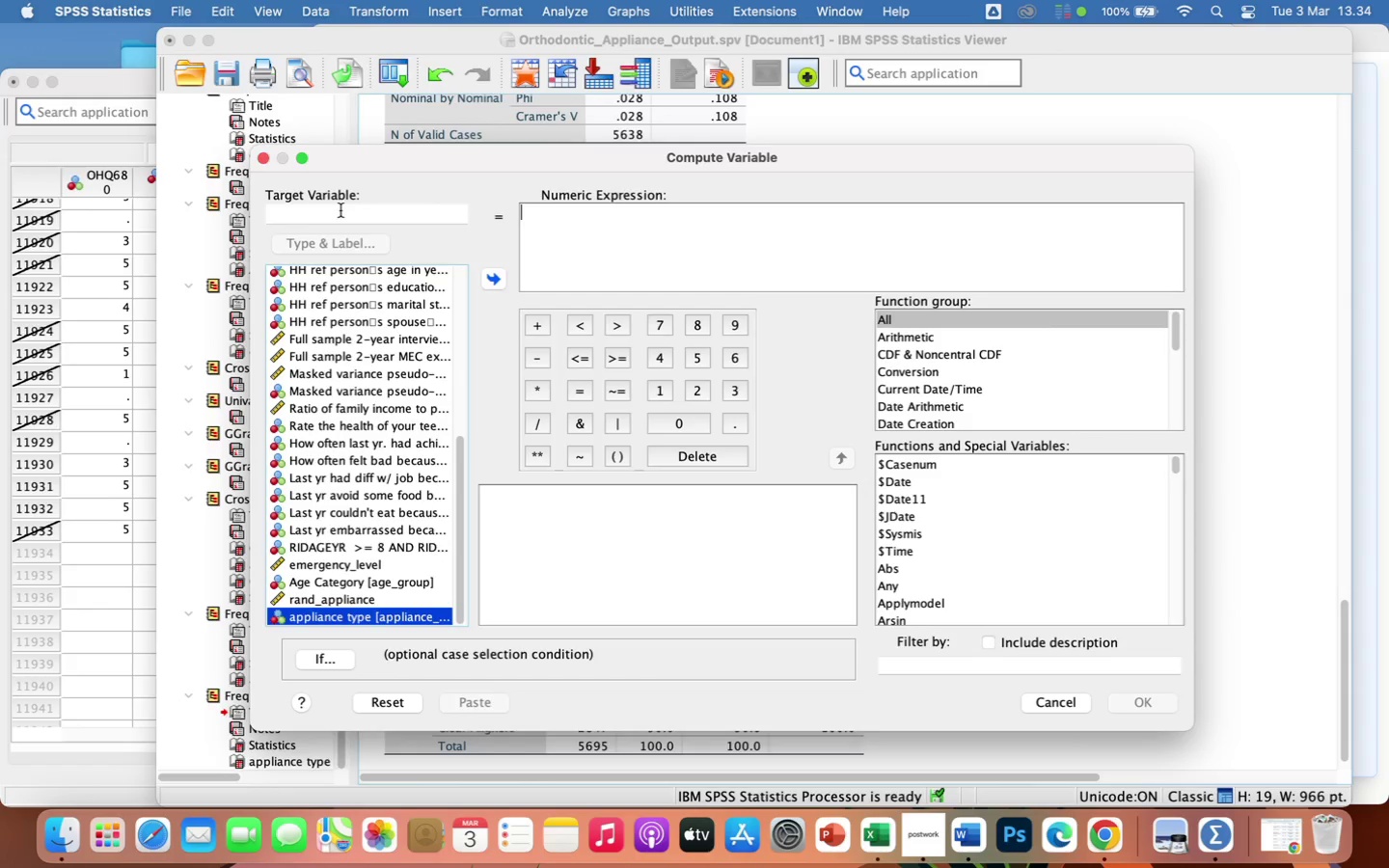 
left_click([341, 211])
 